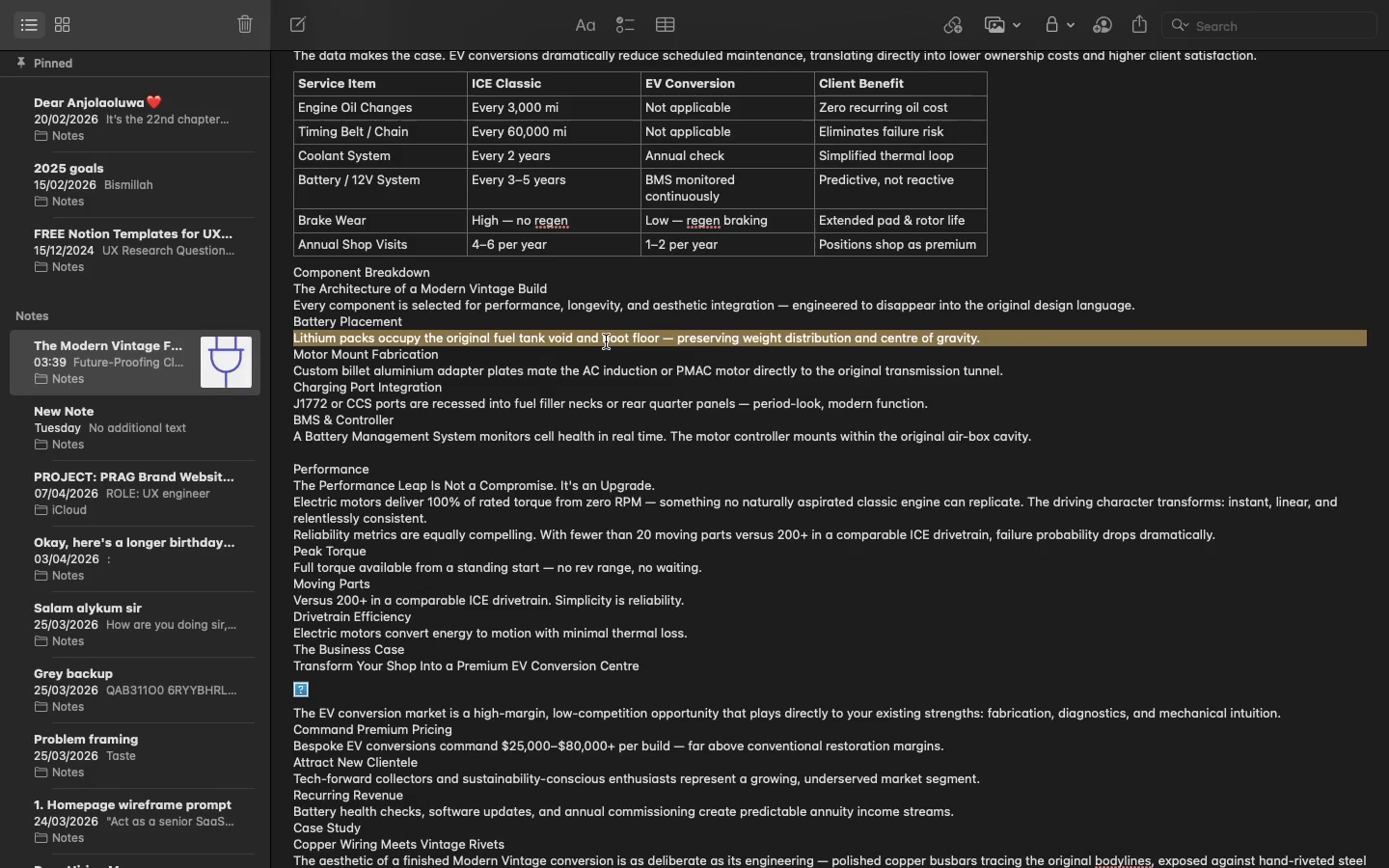 
triple_click([606, 341])
 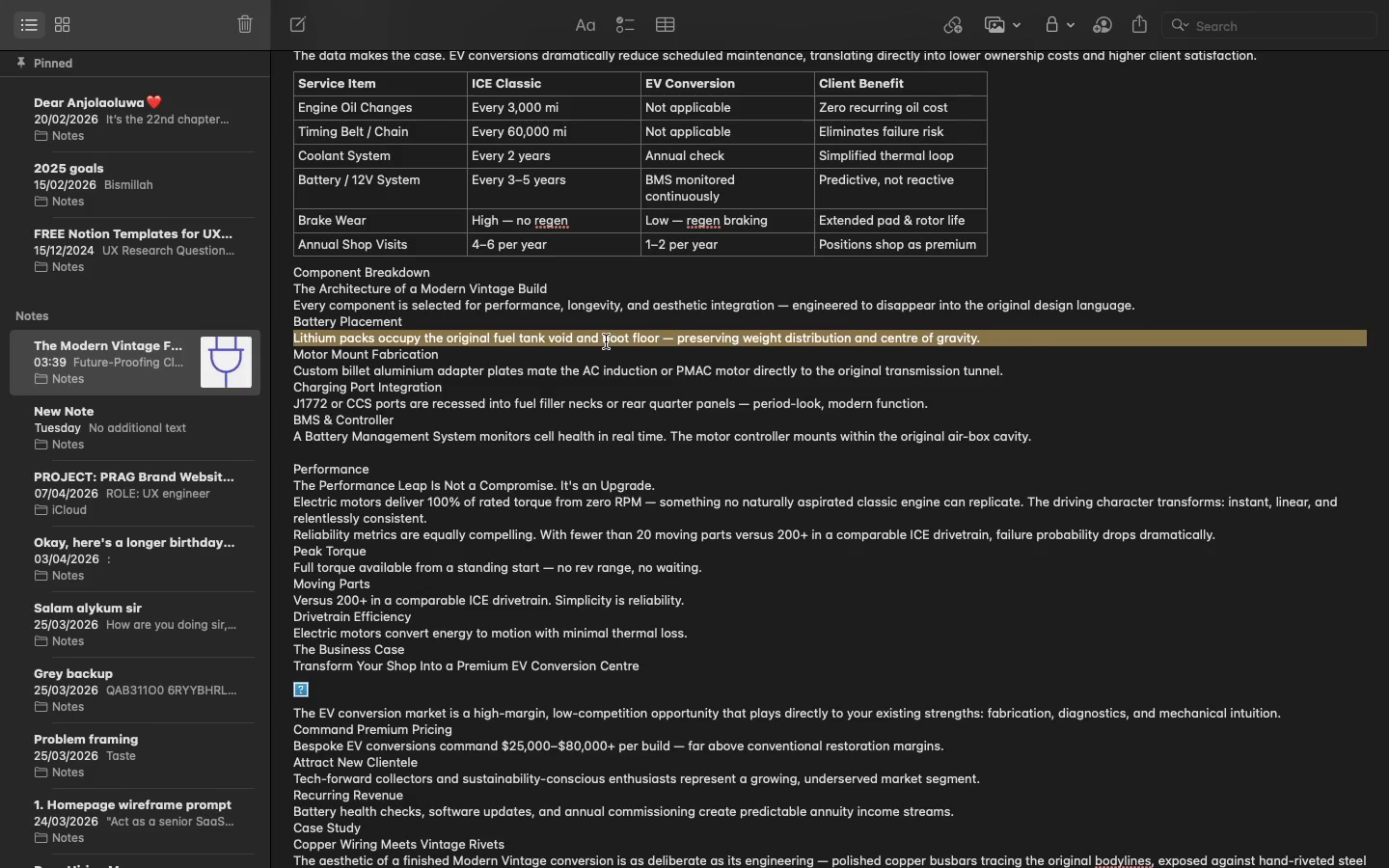 
hold_key(key=CommandLeft, duration=0.78)
 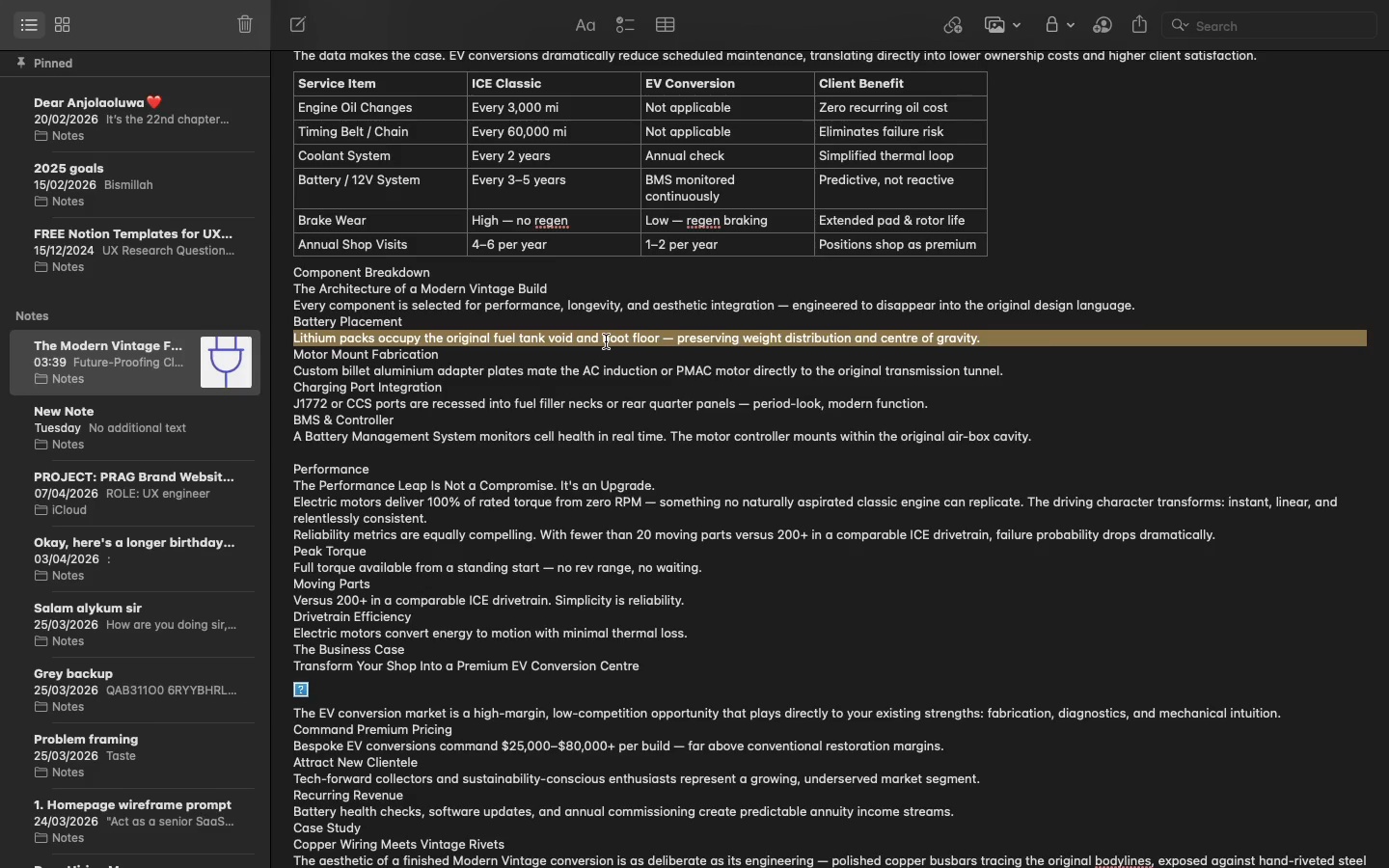 
hold_key(key=C, duration=0.52)
 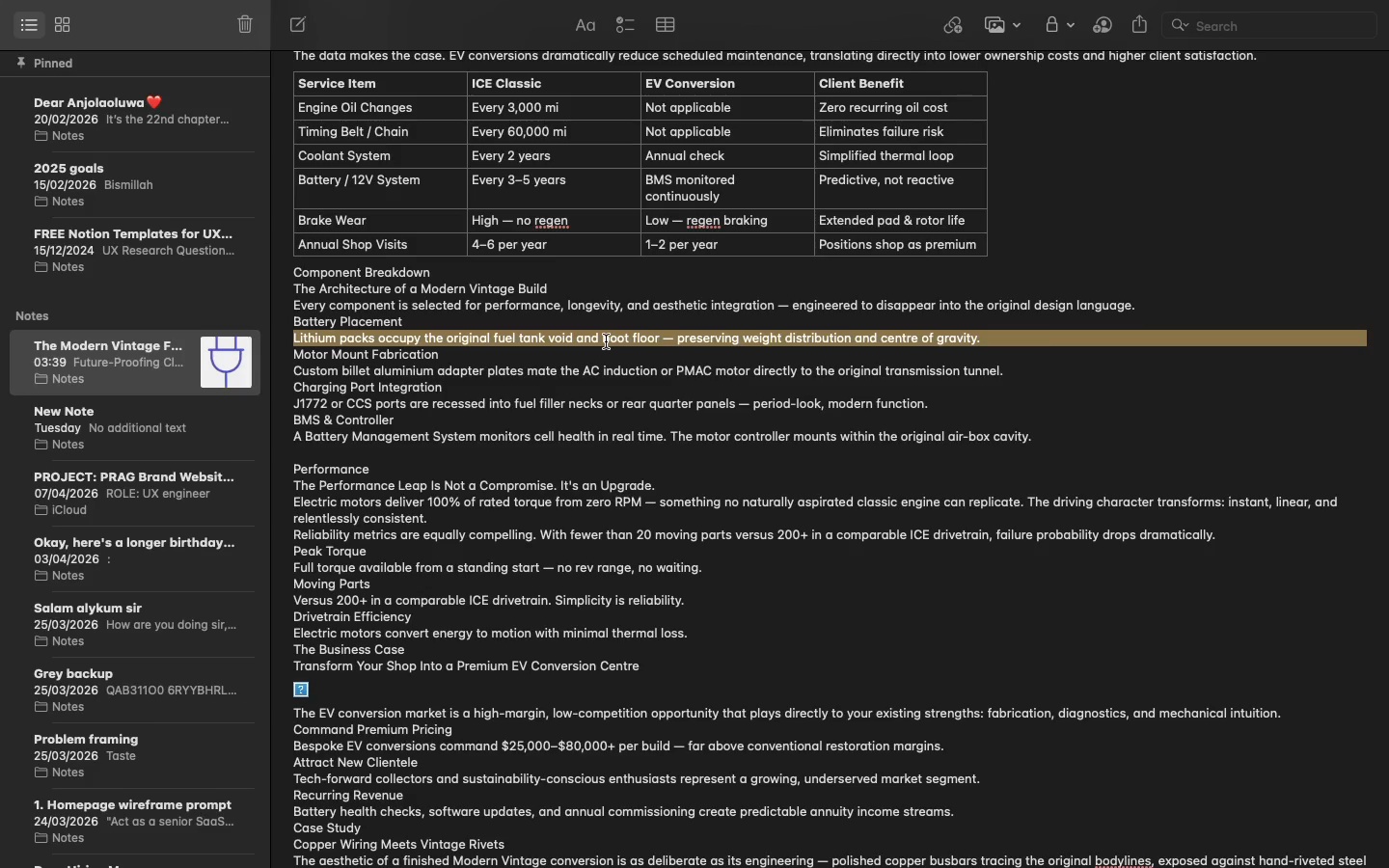 
key(Meta+CommandLeft)
 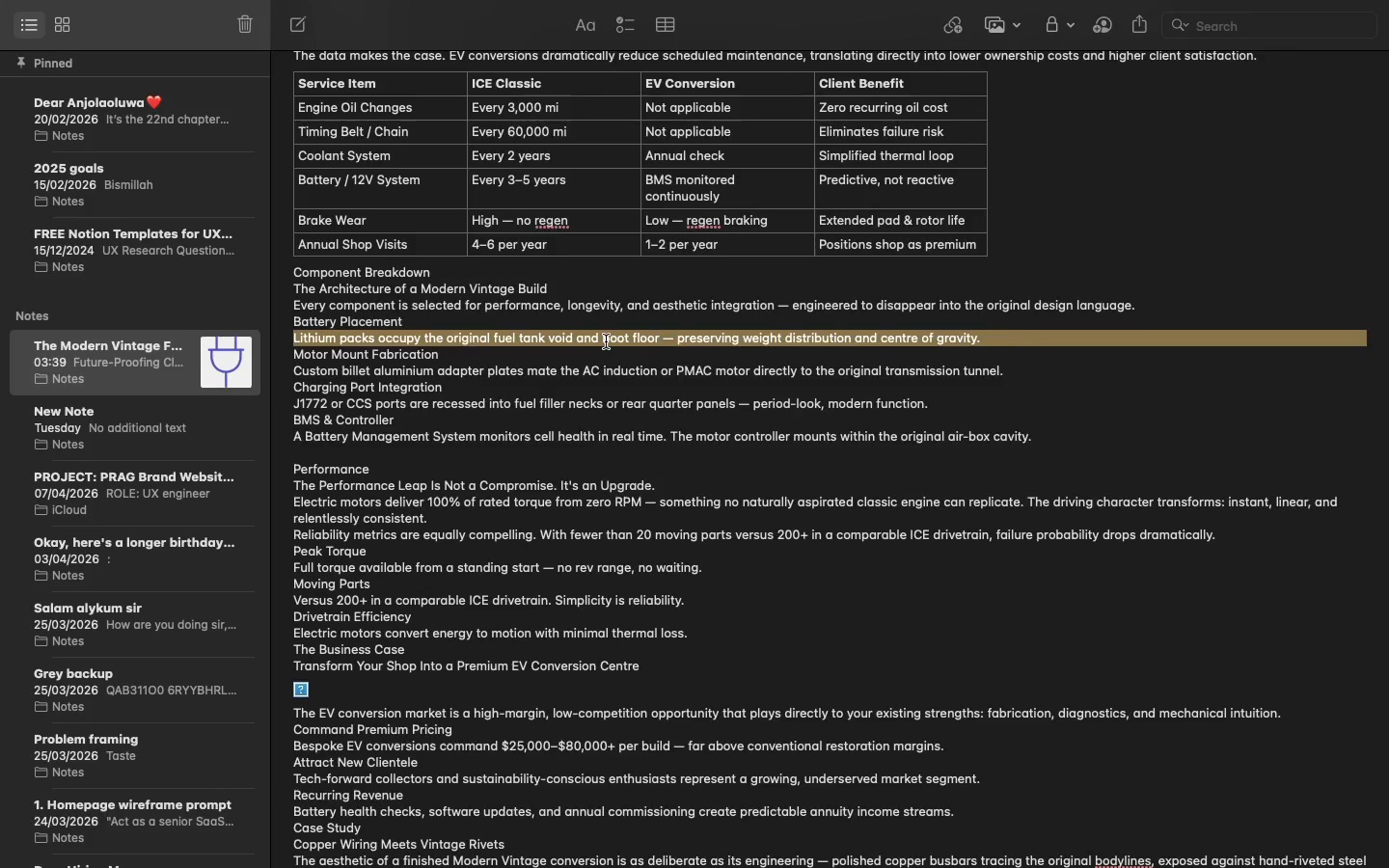 
key(Meta+C)
 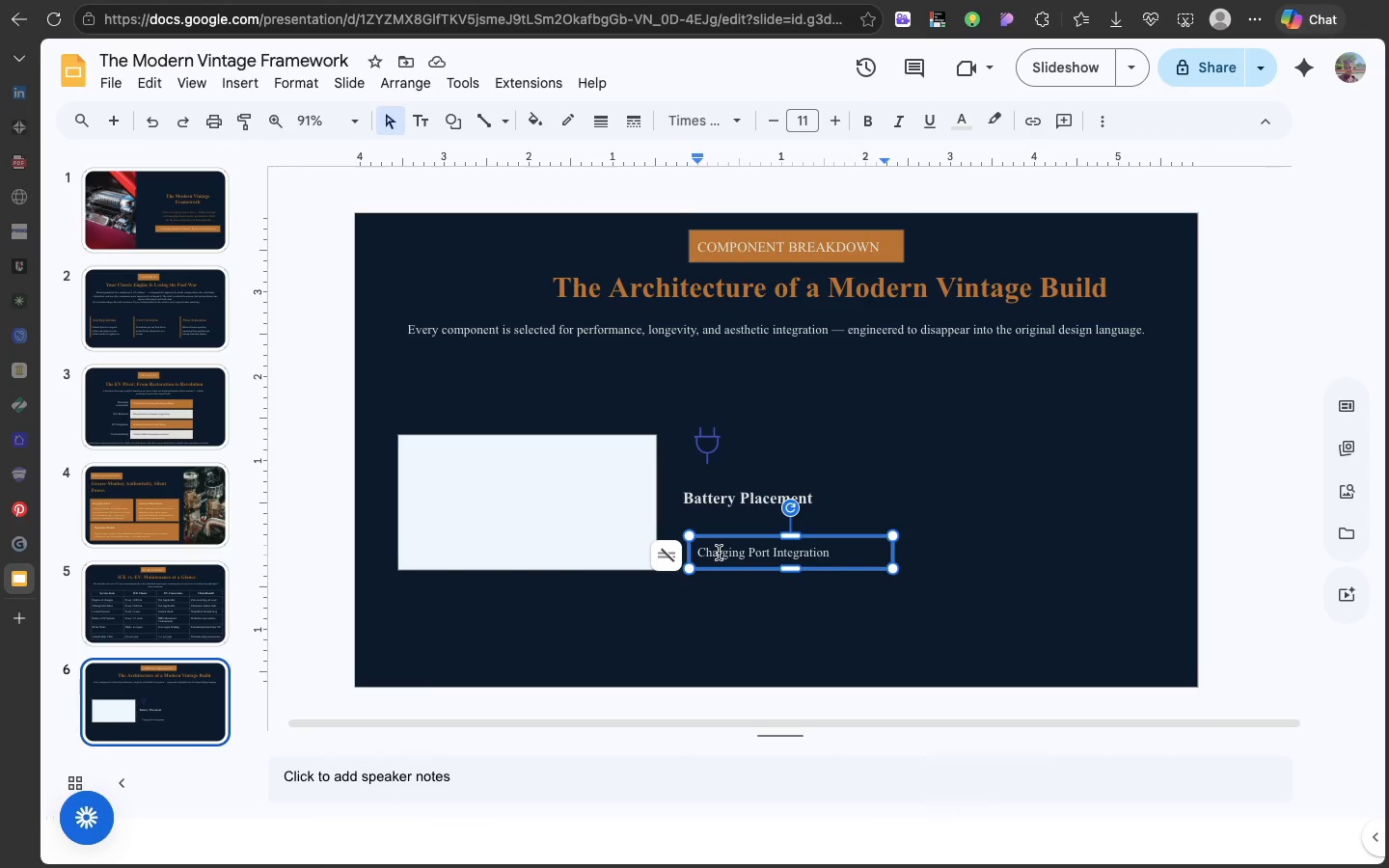 
double_click([719, 553])
 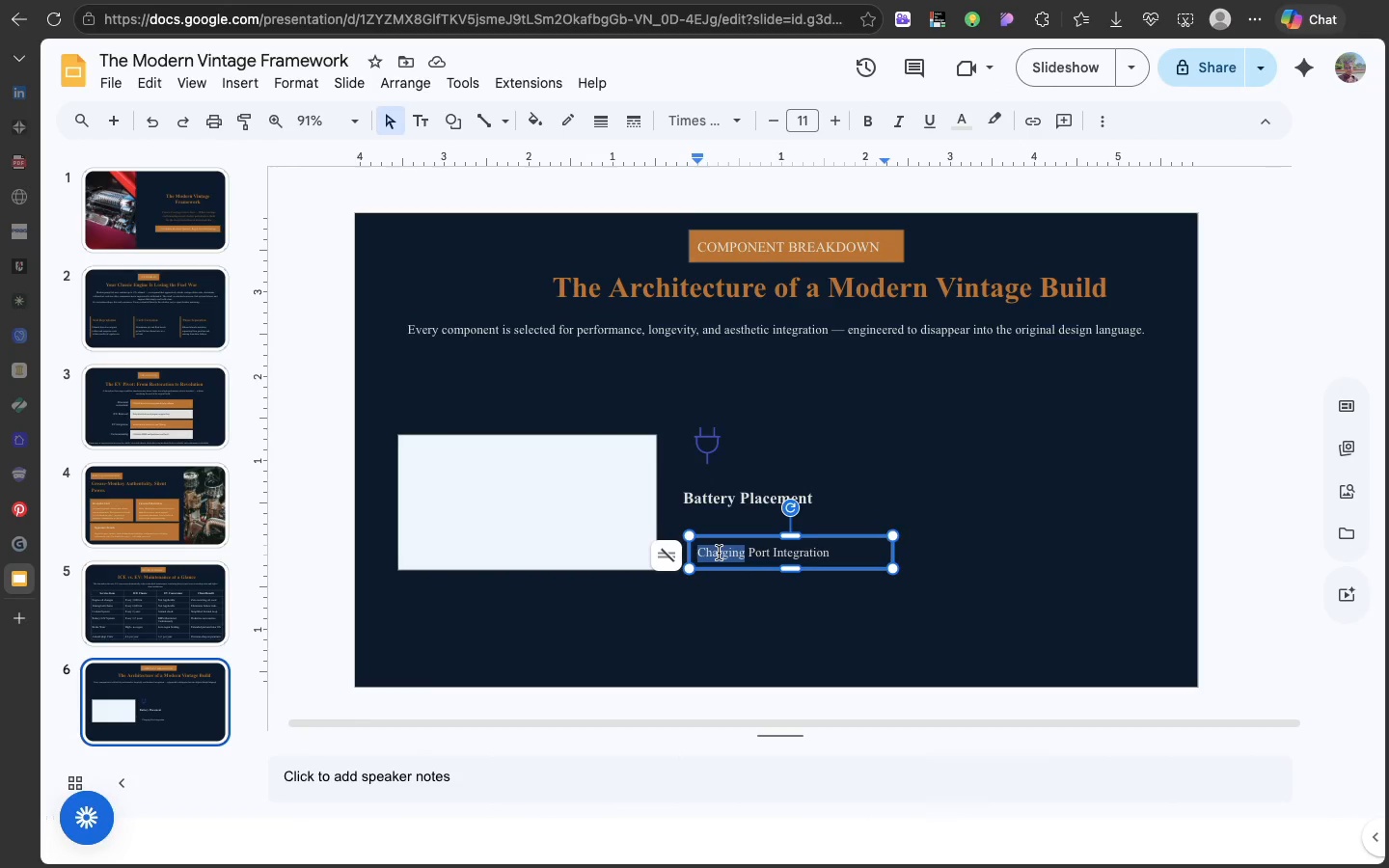 
triple_click([719, 553])
 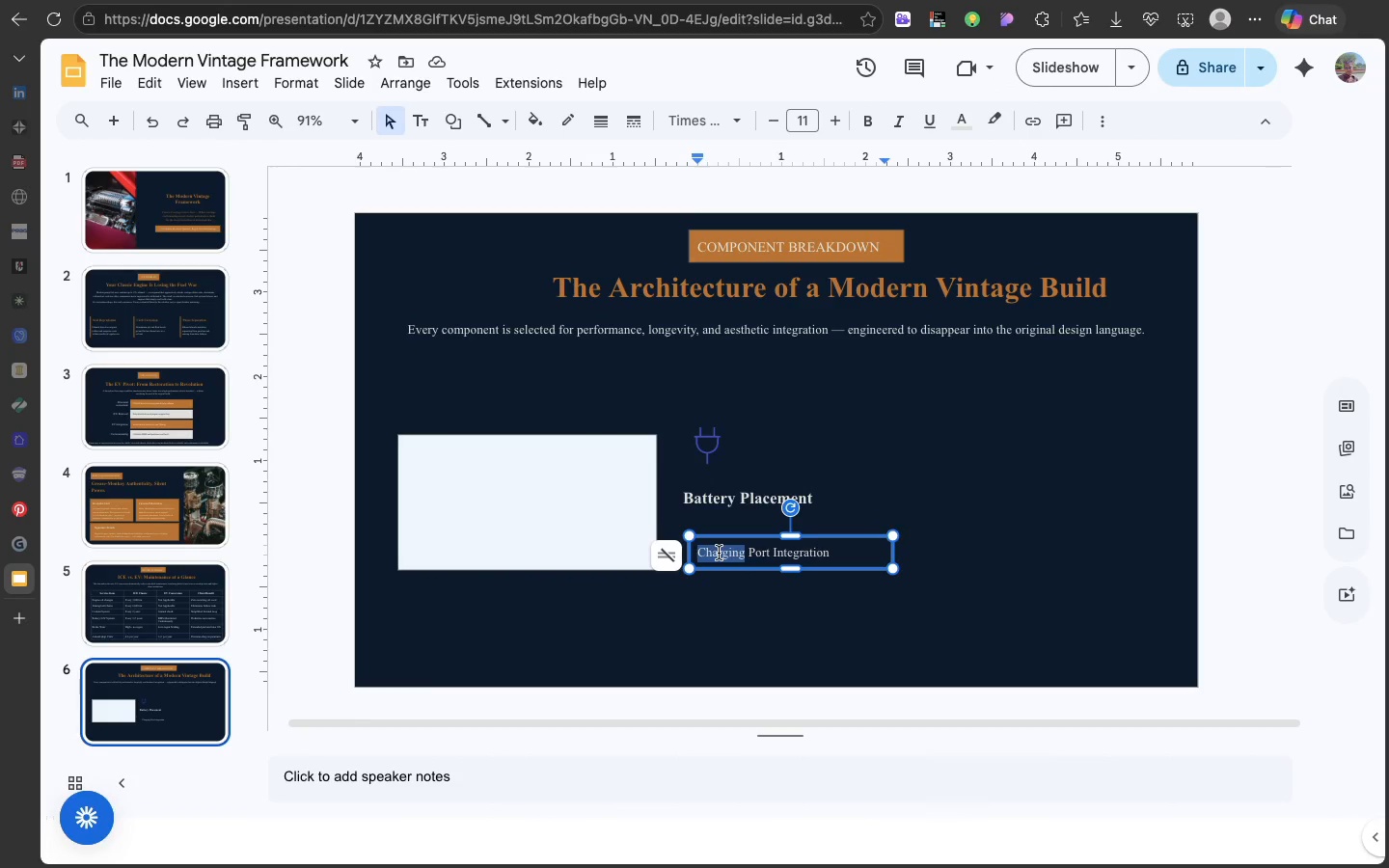 
triple_click([719, 553])
 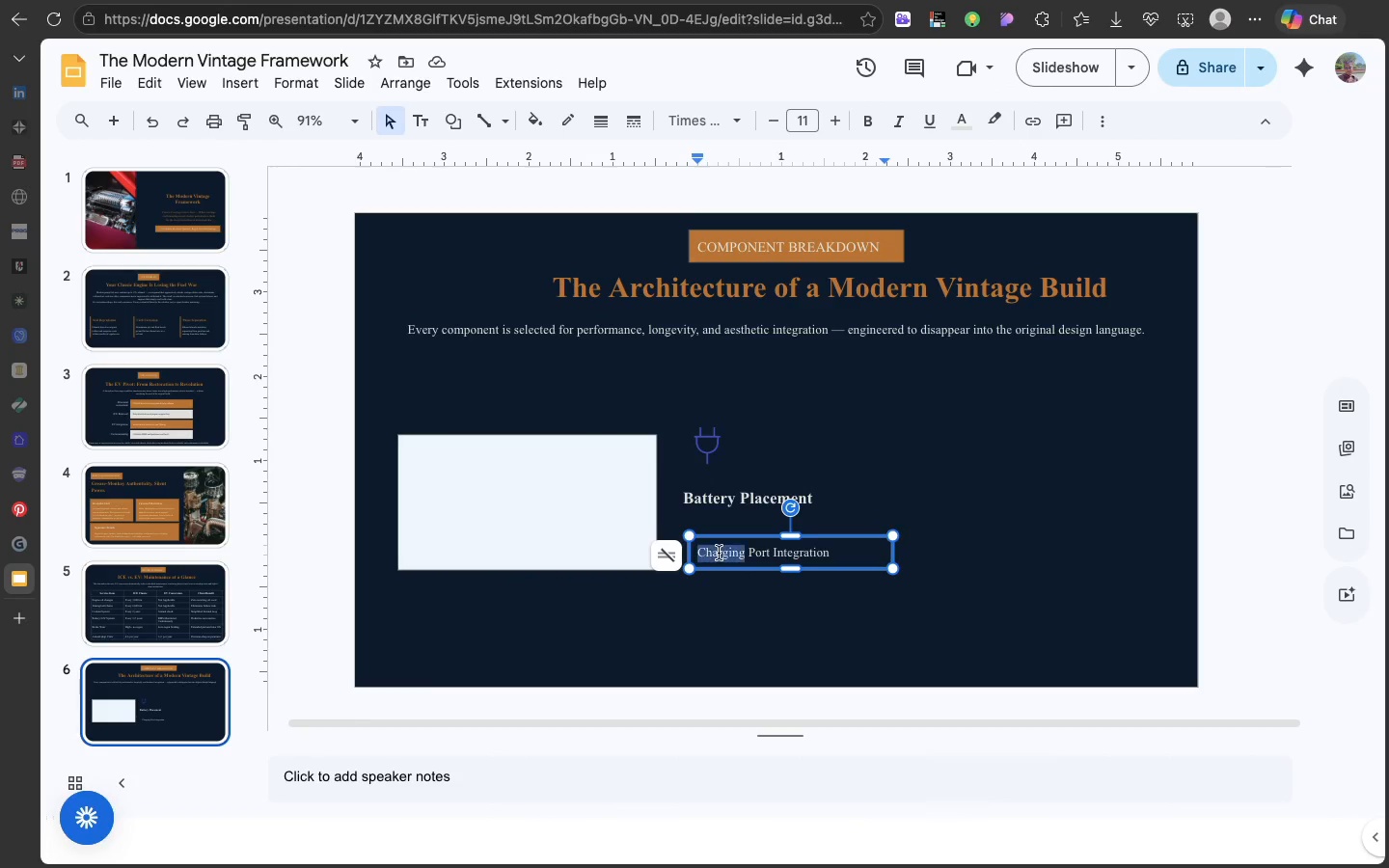 
double_click([719, 553])
 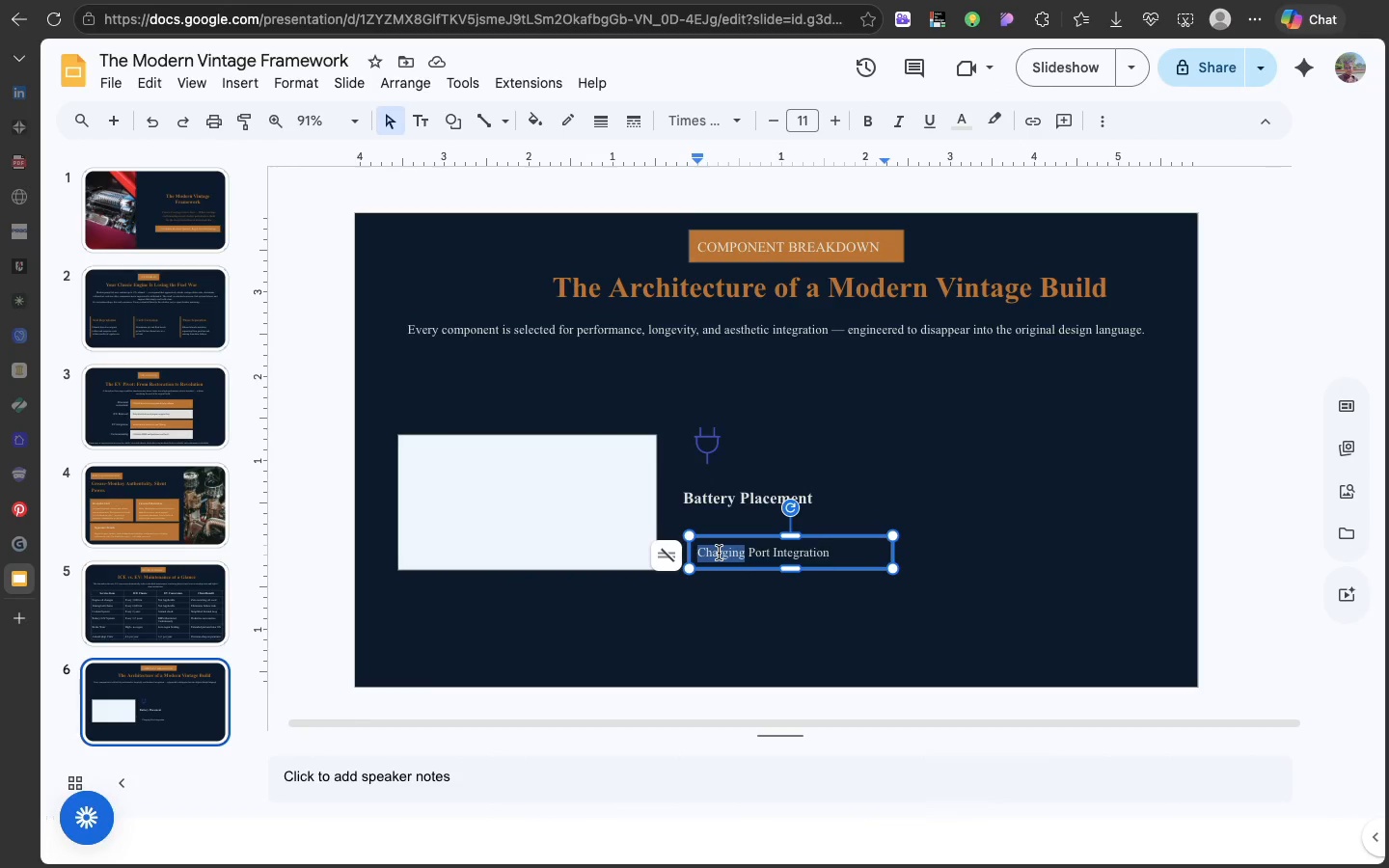 
triple_click([719, 553])
 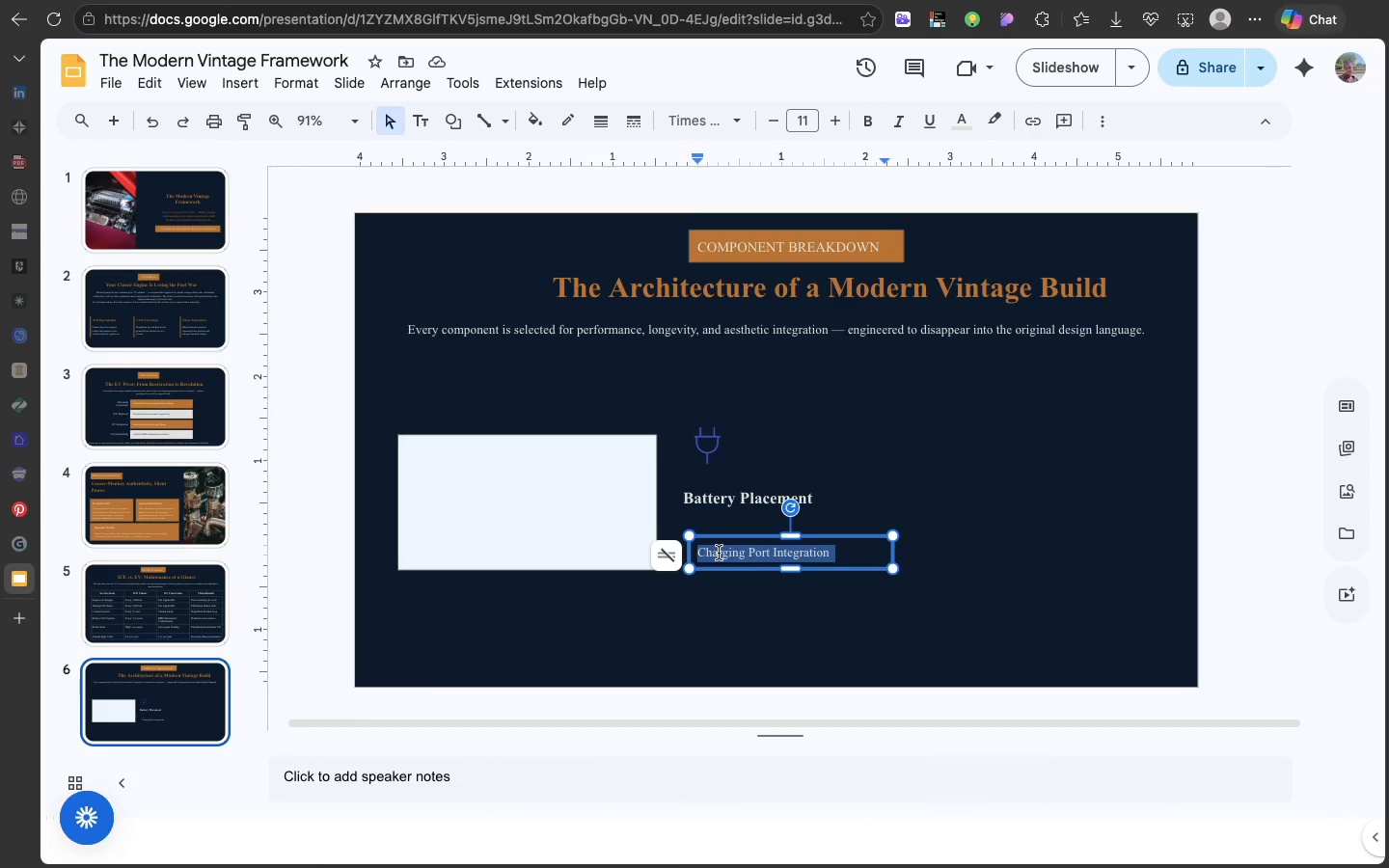 
triple_click([719, 553])
 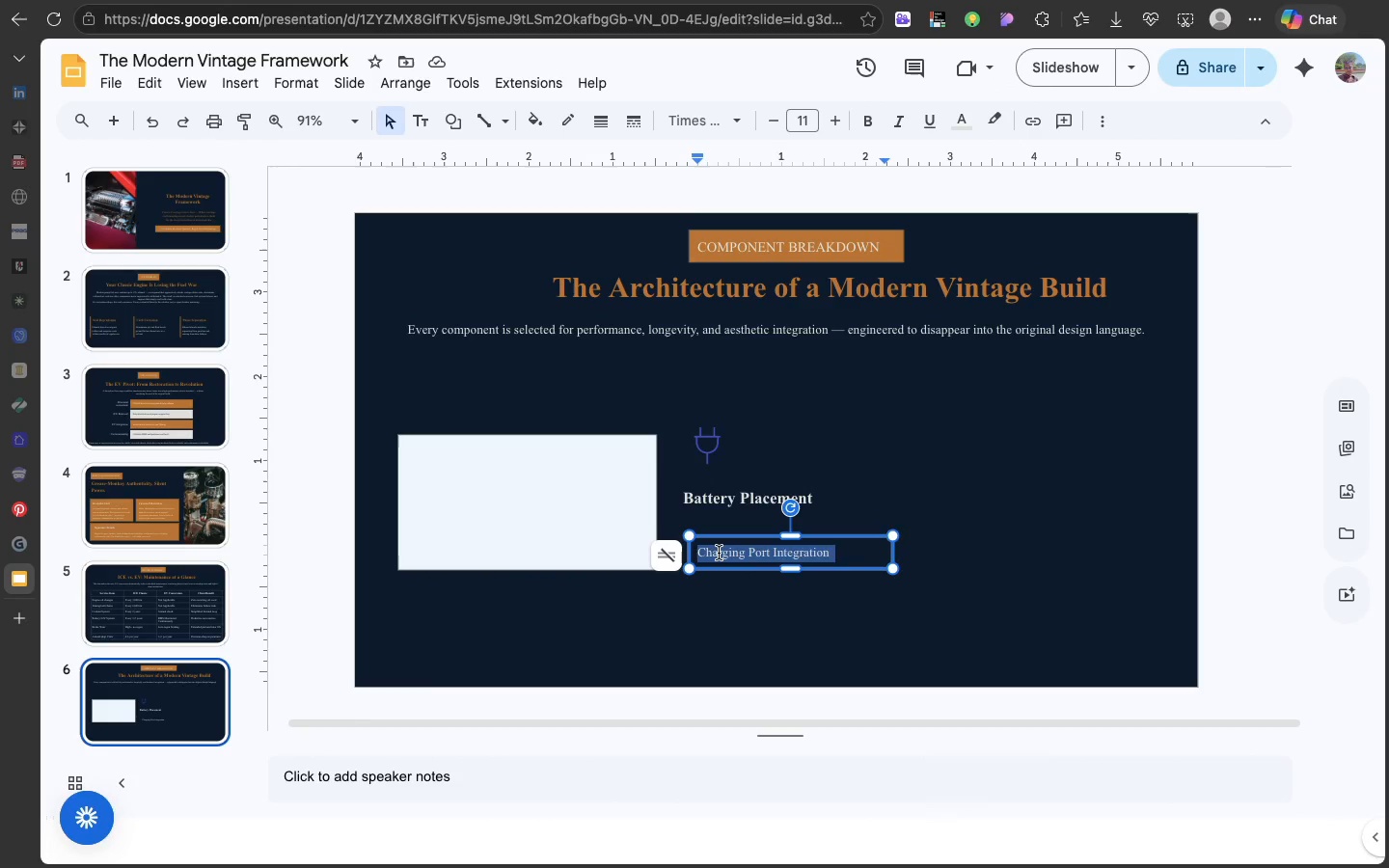 
triple_click([719, 553])
 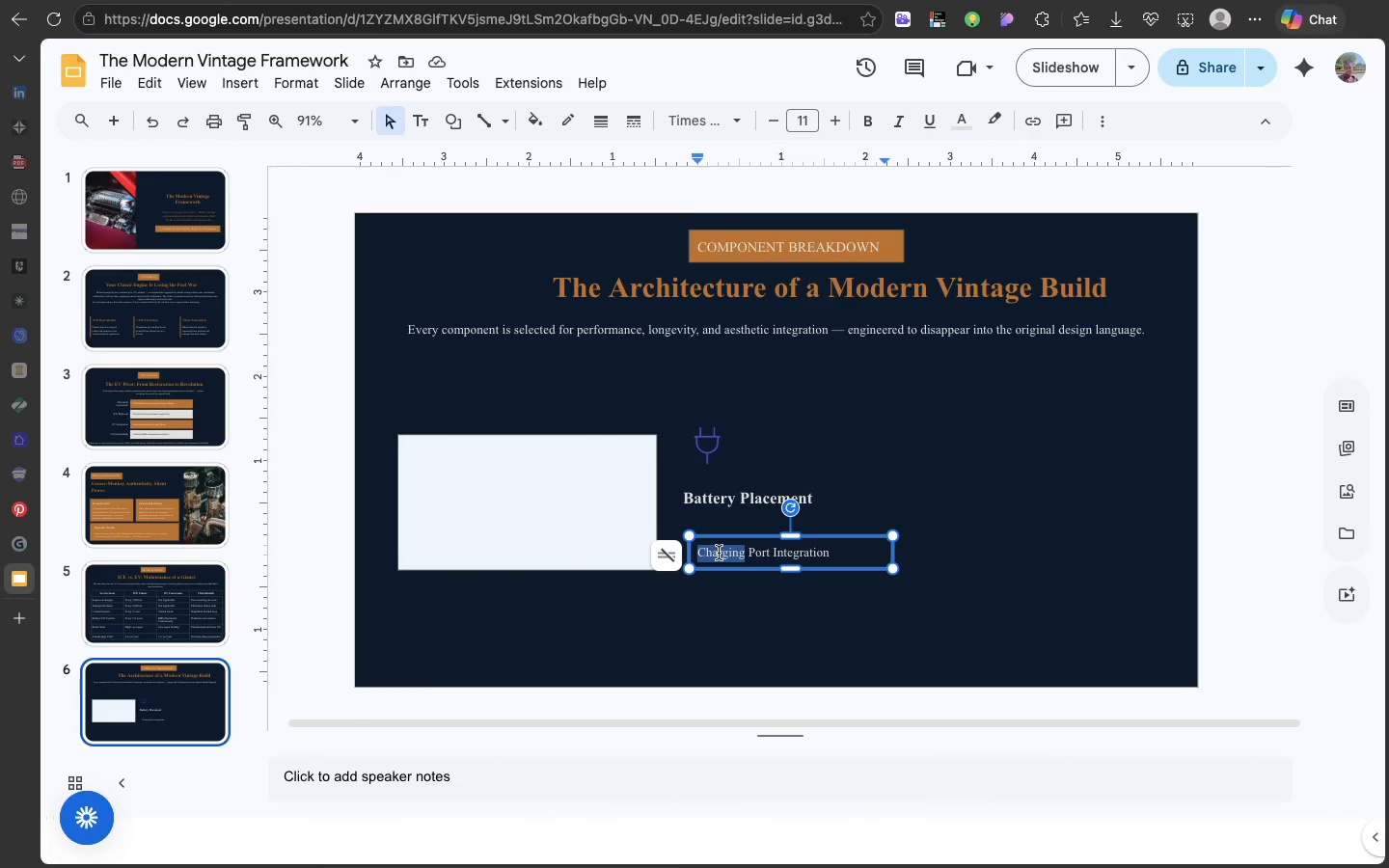 
triple_click([719, 553])
 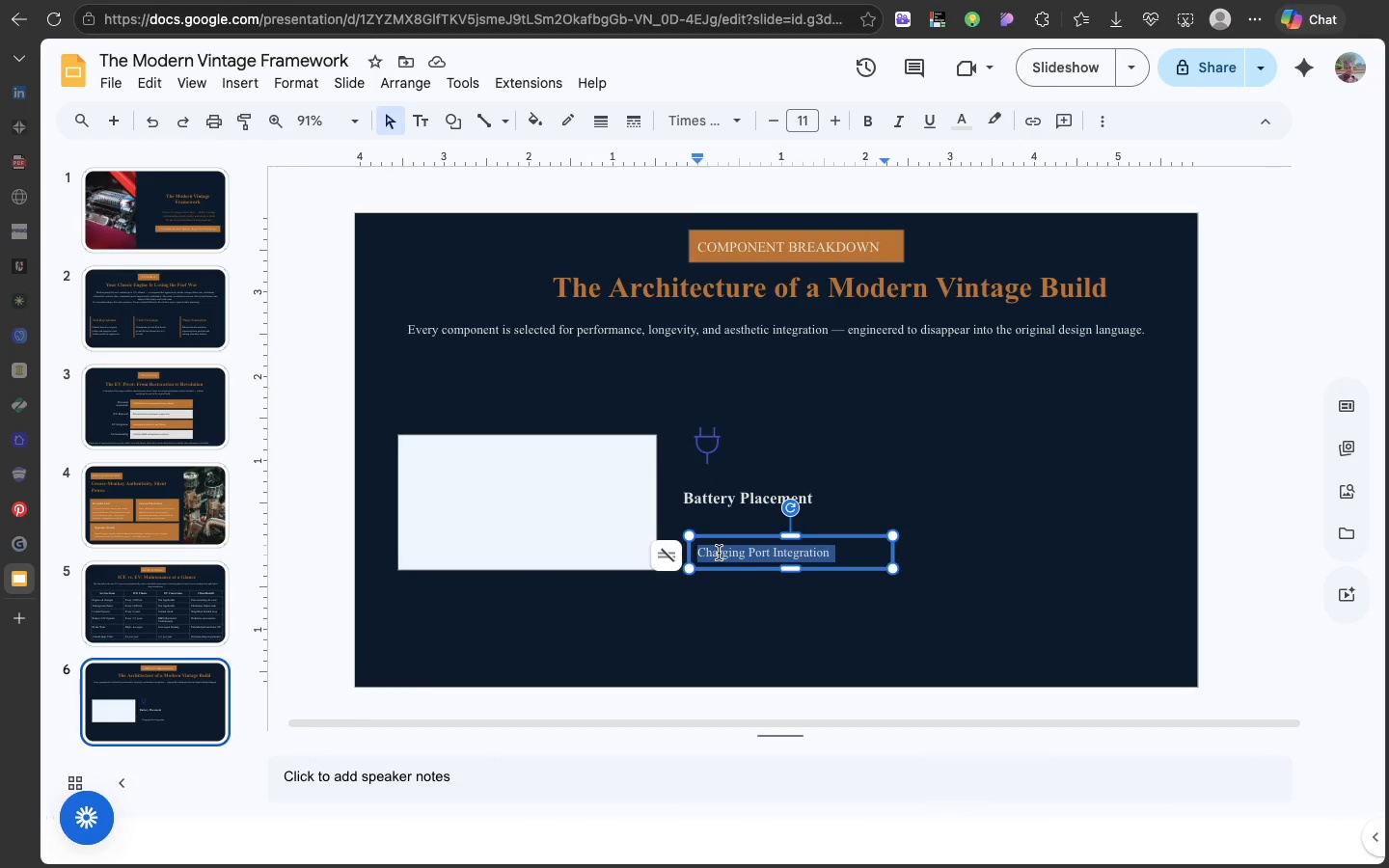 
triple_click([719, 553])
 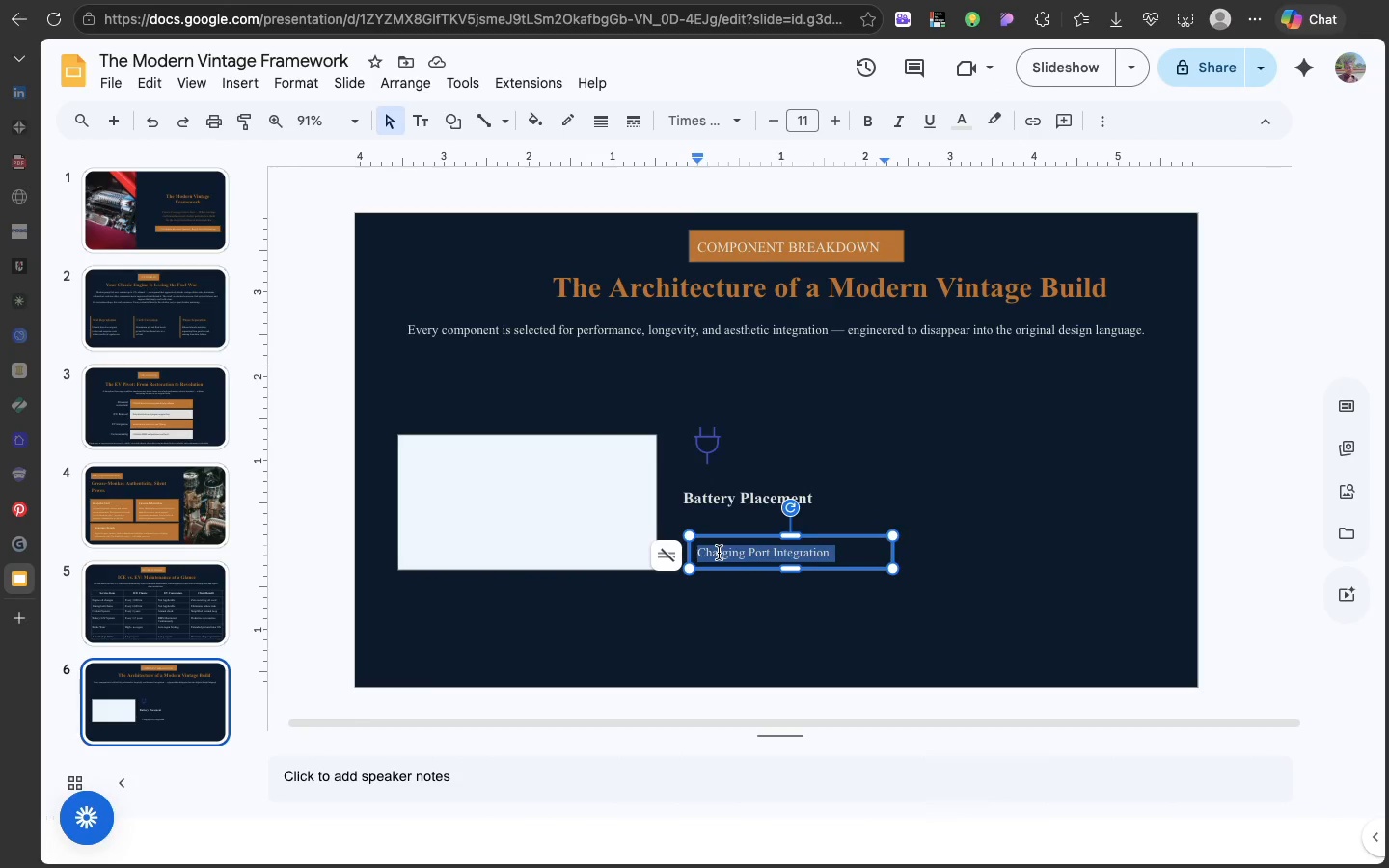 
key(Meta+V)
 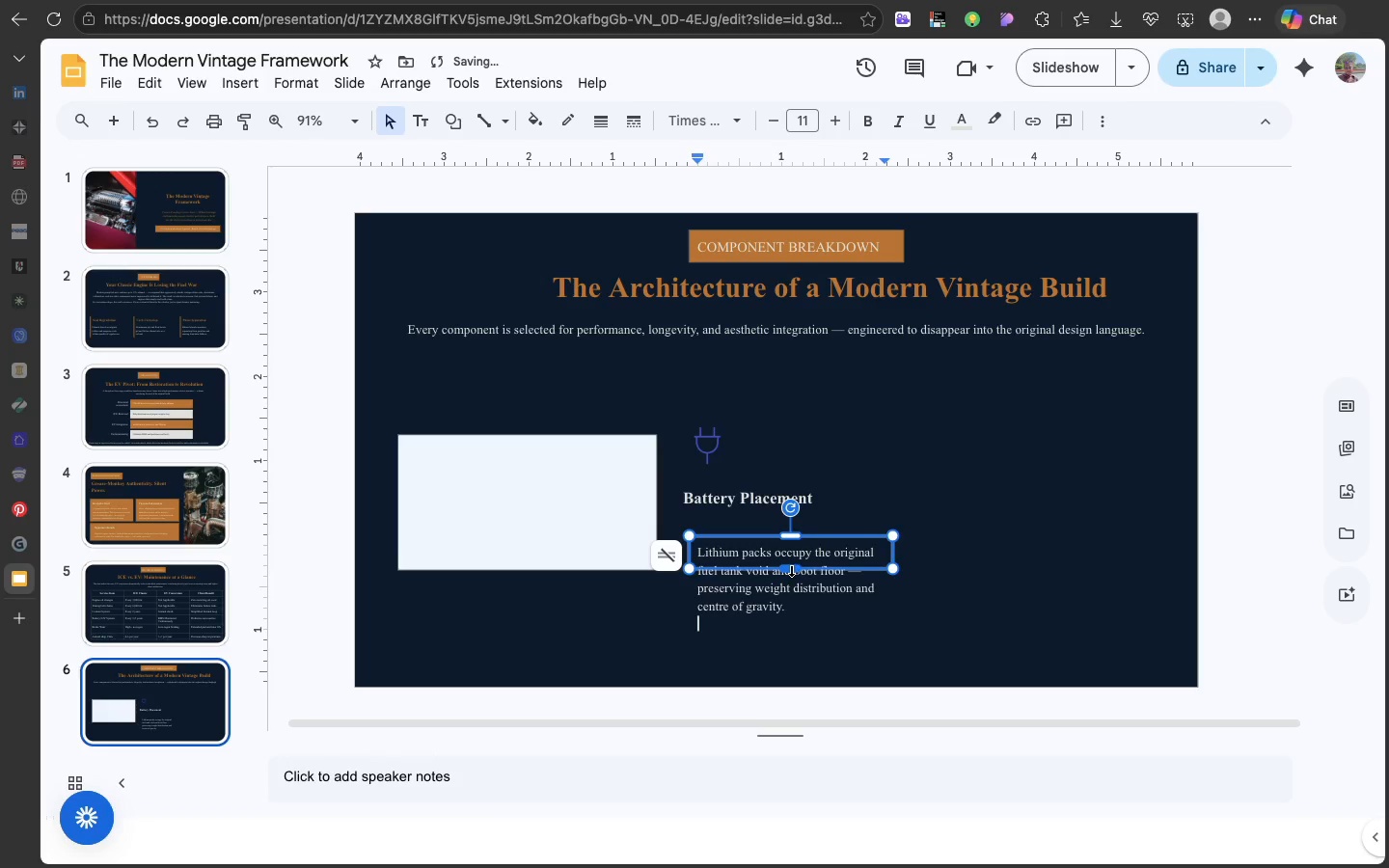 
left_click_drag(start_coordinate=[791, 569], to_coordinate=[790, 621])
 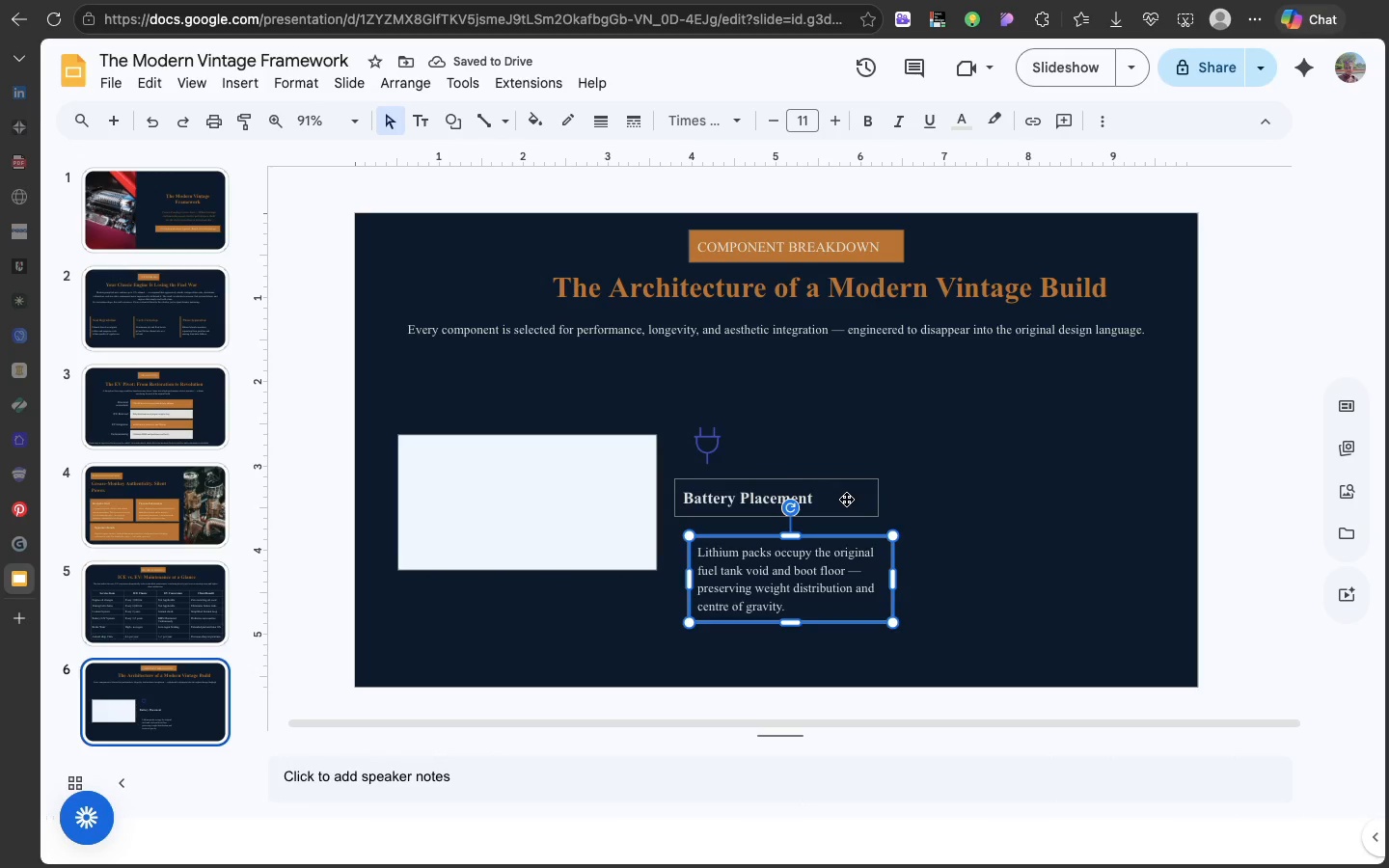 
left_click([860, 496])
 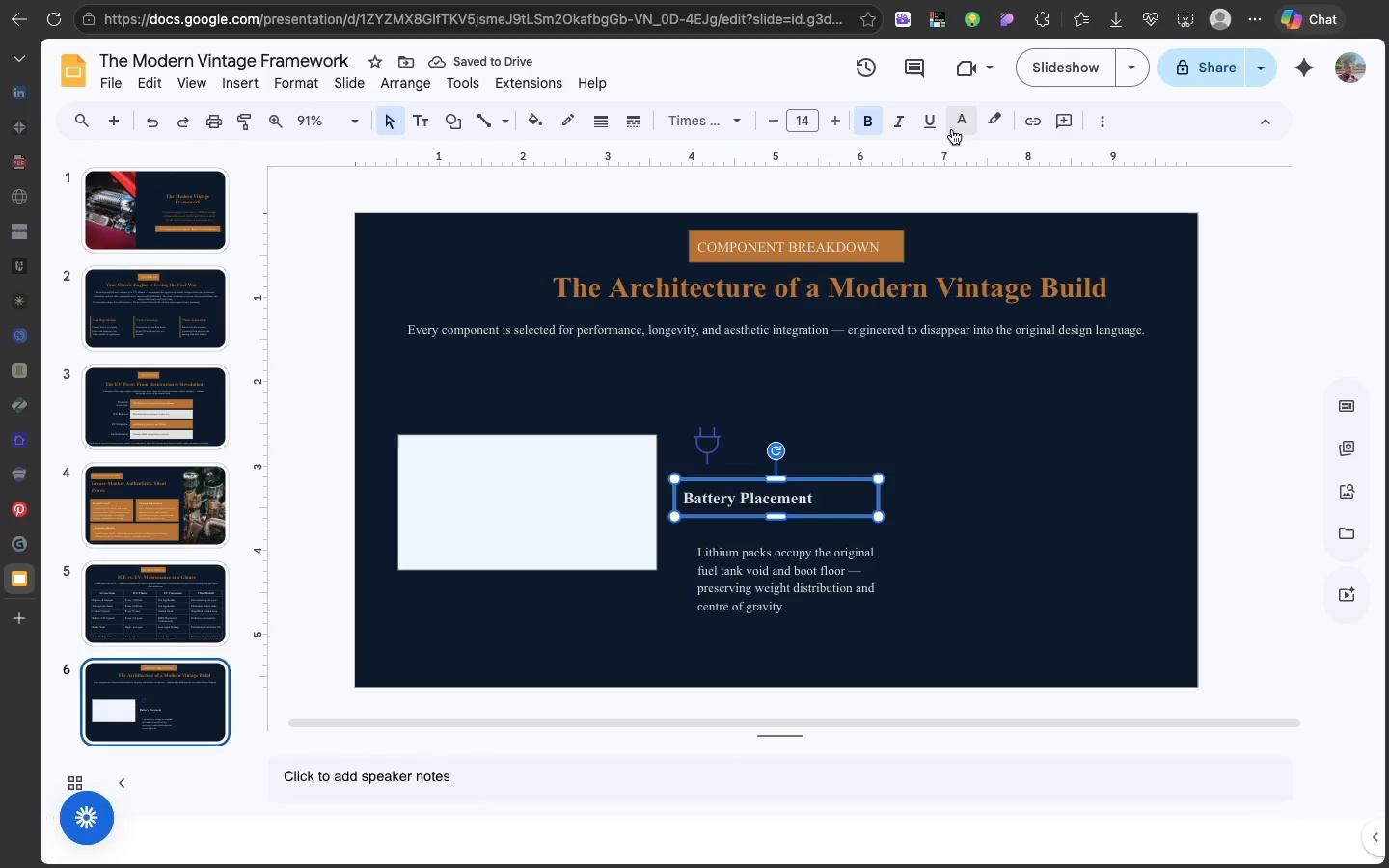 
left_click([952, 129])
 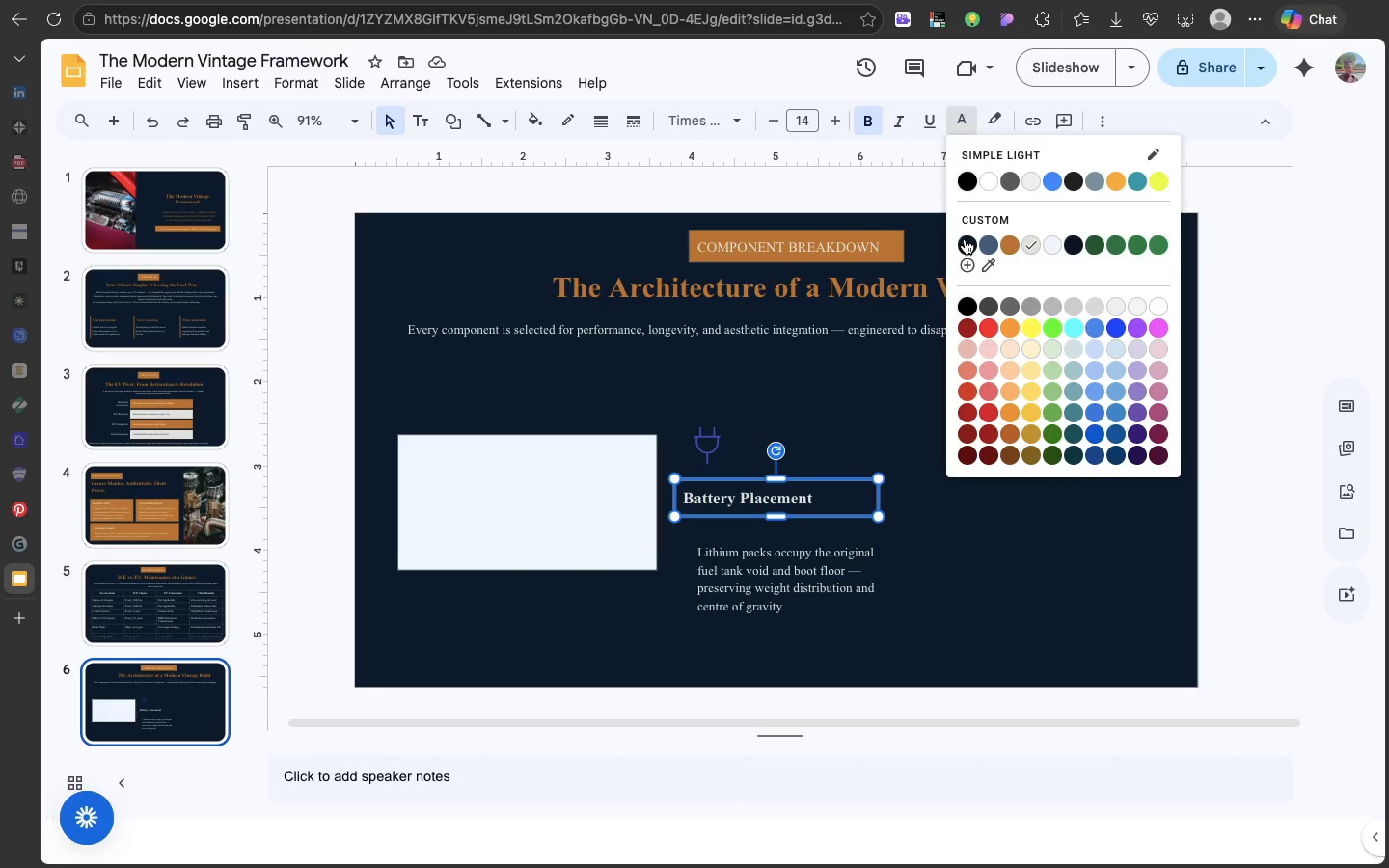 
left_click([965, 239])
 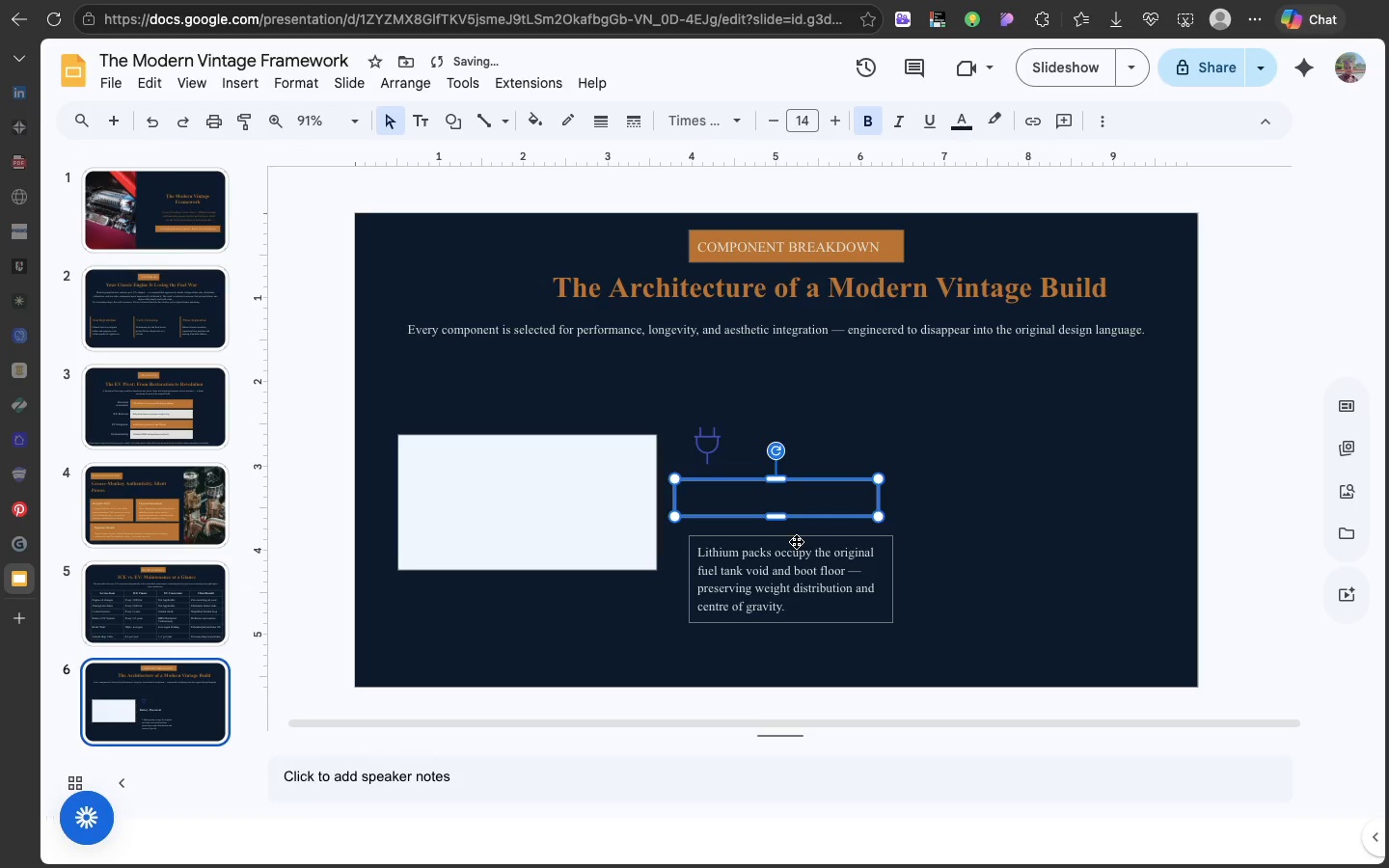 
left_click([796, 541])
 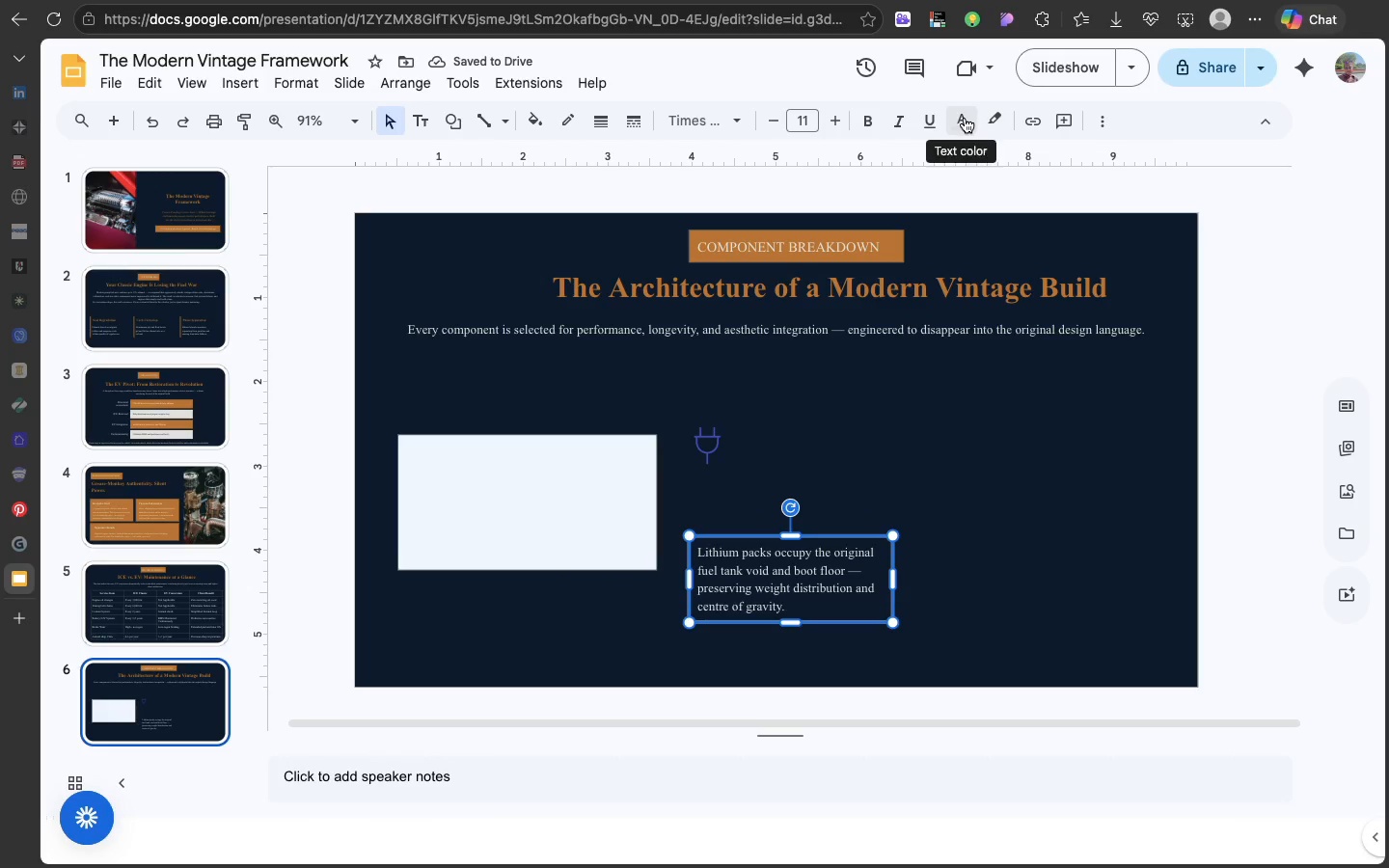 
left_click([965, 118])
 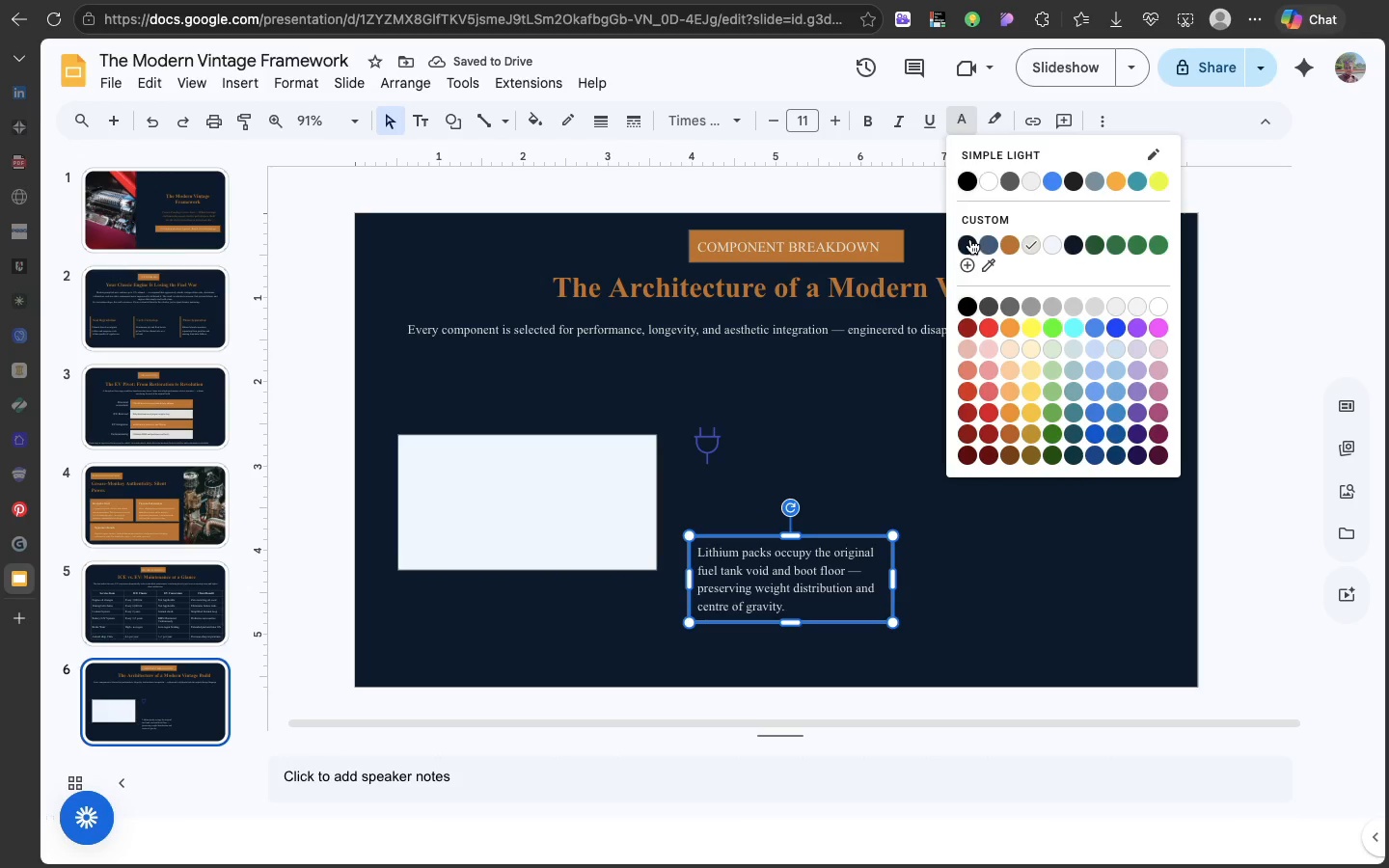 
left_click([970, 239])
 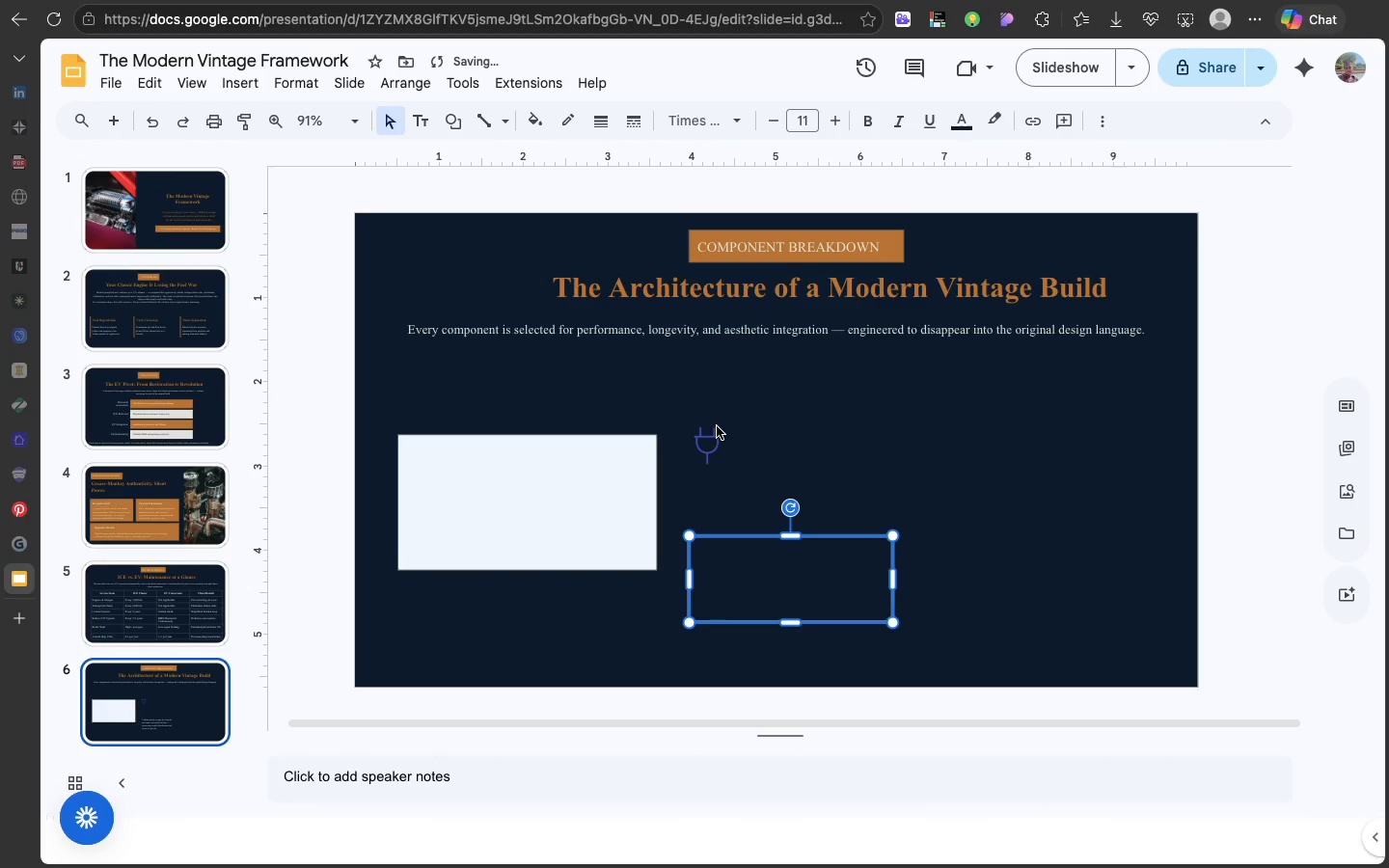 
left_click([717, 426])
 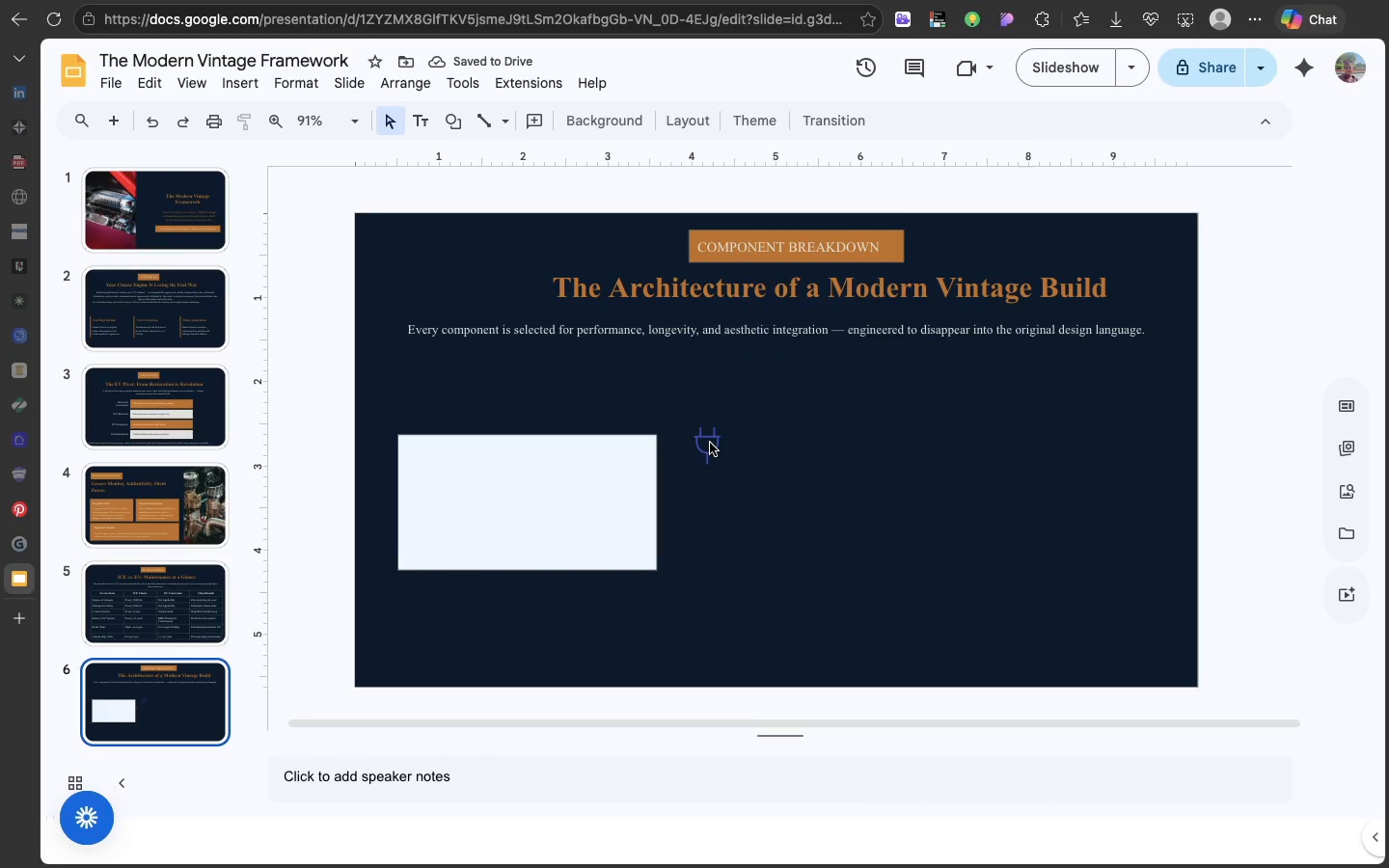 
left_click([710, 443])
 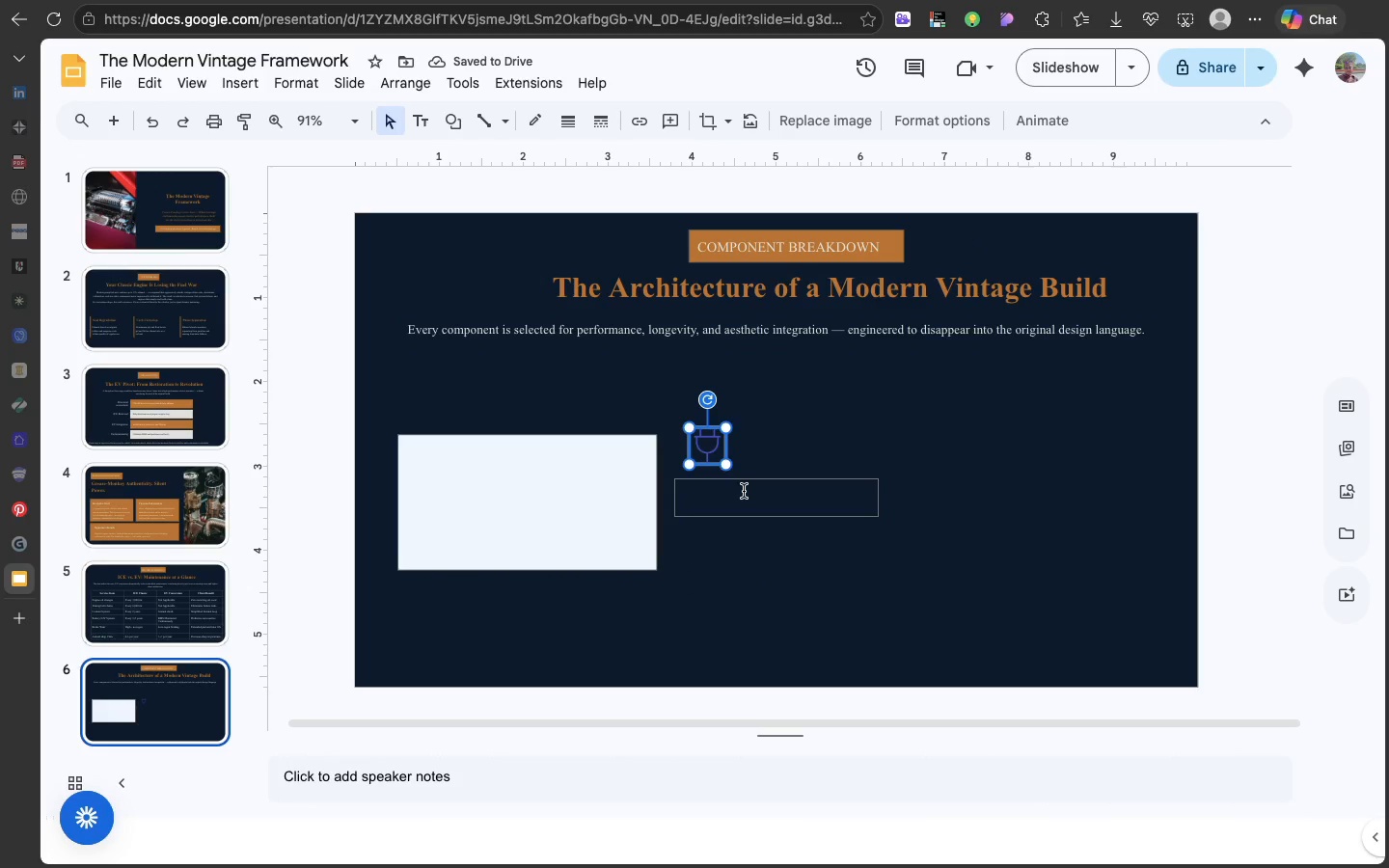 
left_click([744, 491])
 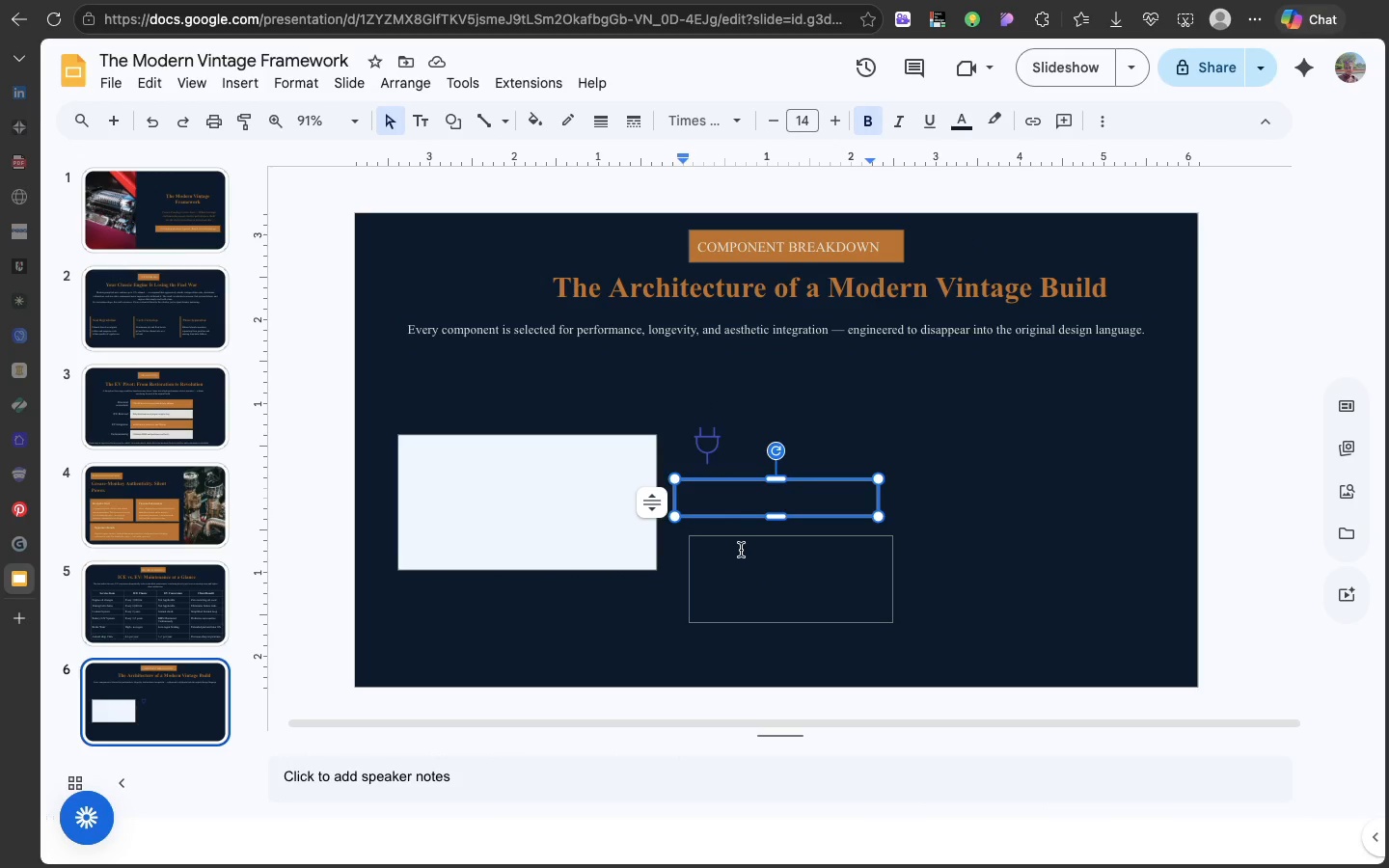 
left_click([741, 550])
 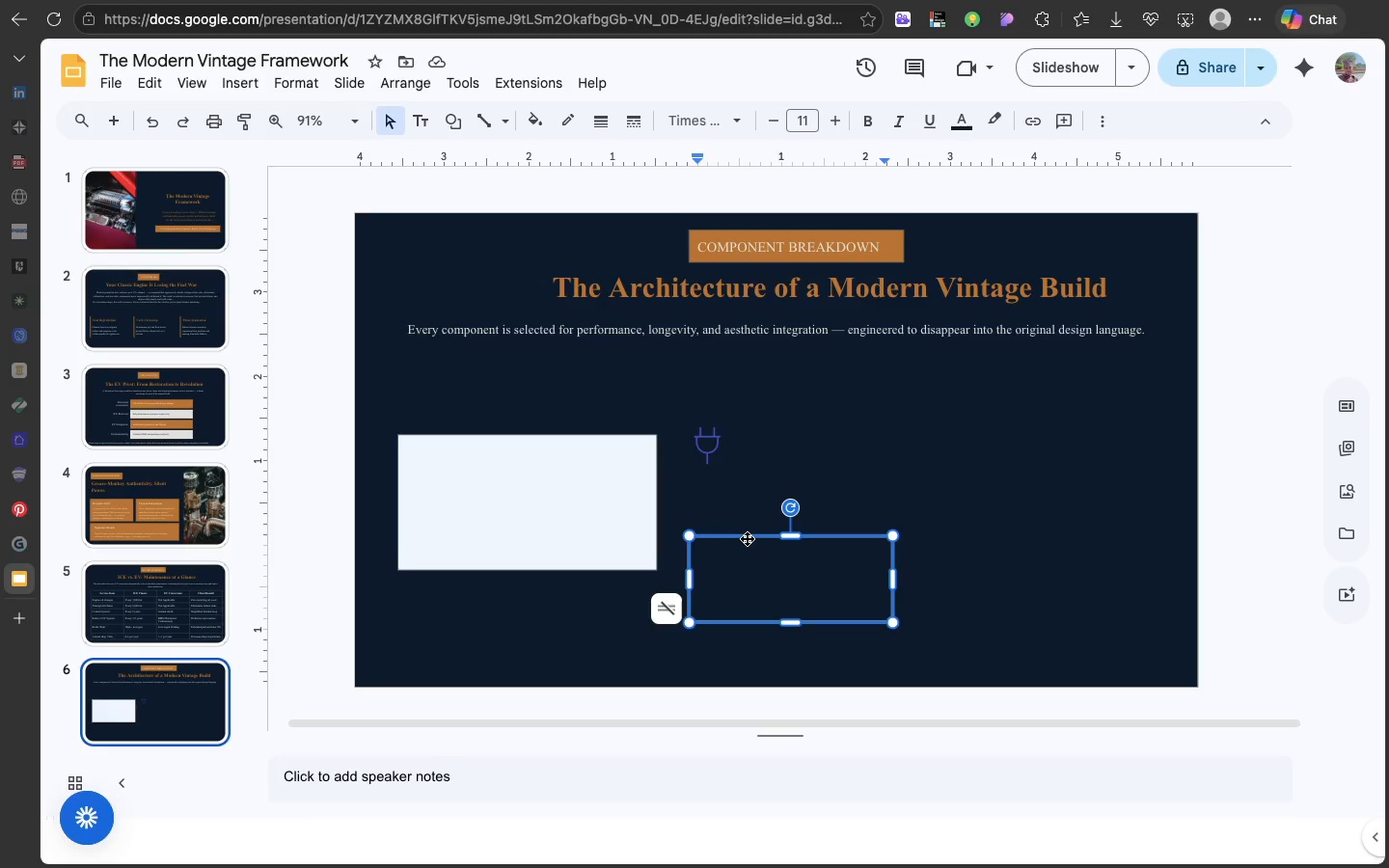 
left_click_drag(start_coordinate=[747, 538], to_coordinate=[738, 528])
 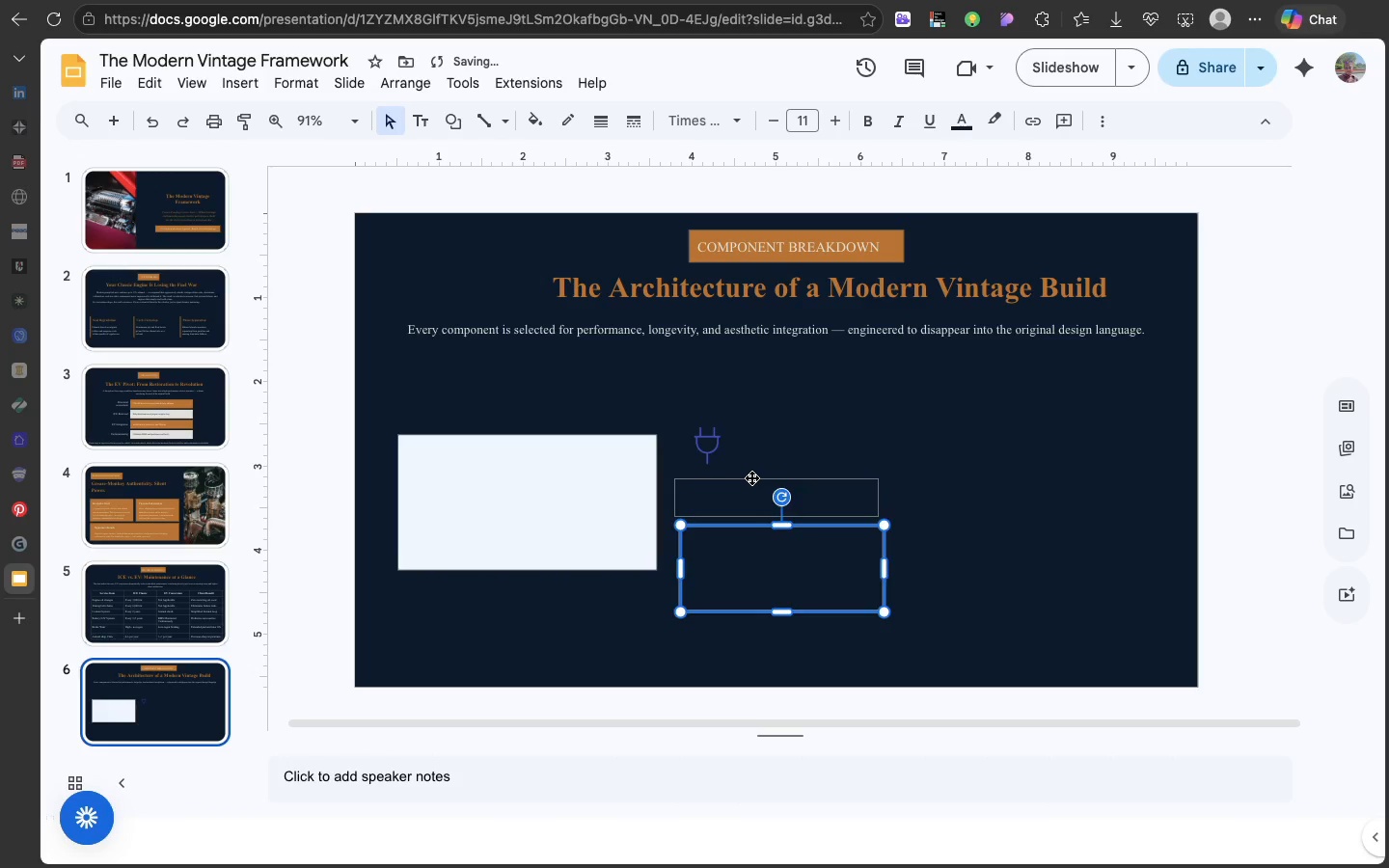 
left_click_drag(start_coordinate=[751, 477], to_coordinate=[759, 477])
 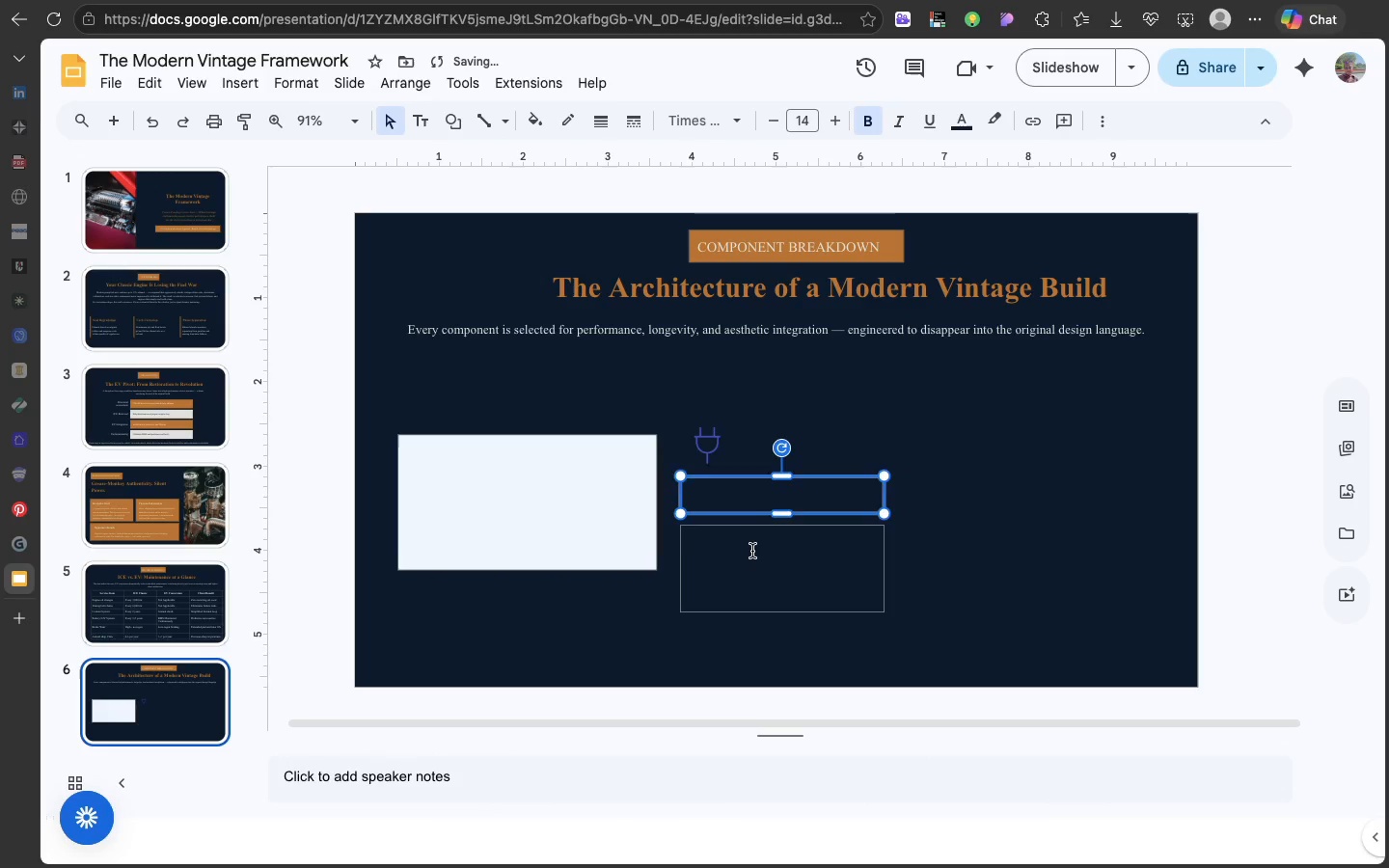 
left_click([752, 551])
 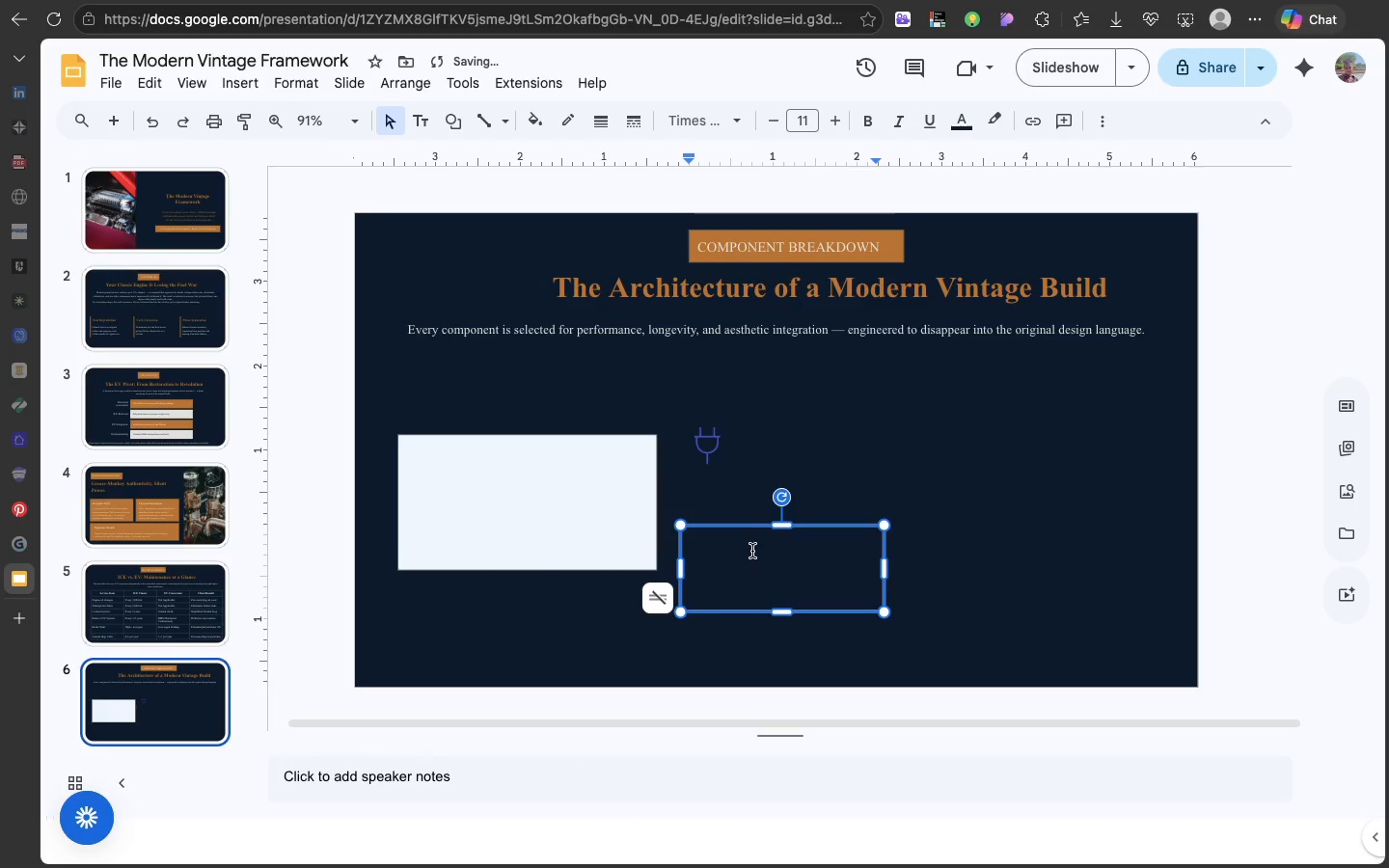 
left_click([752, 551])
 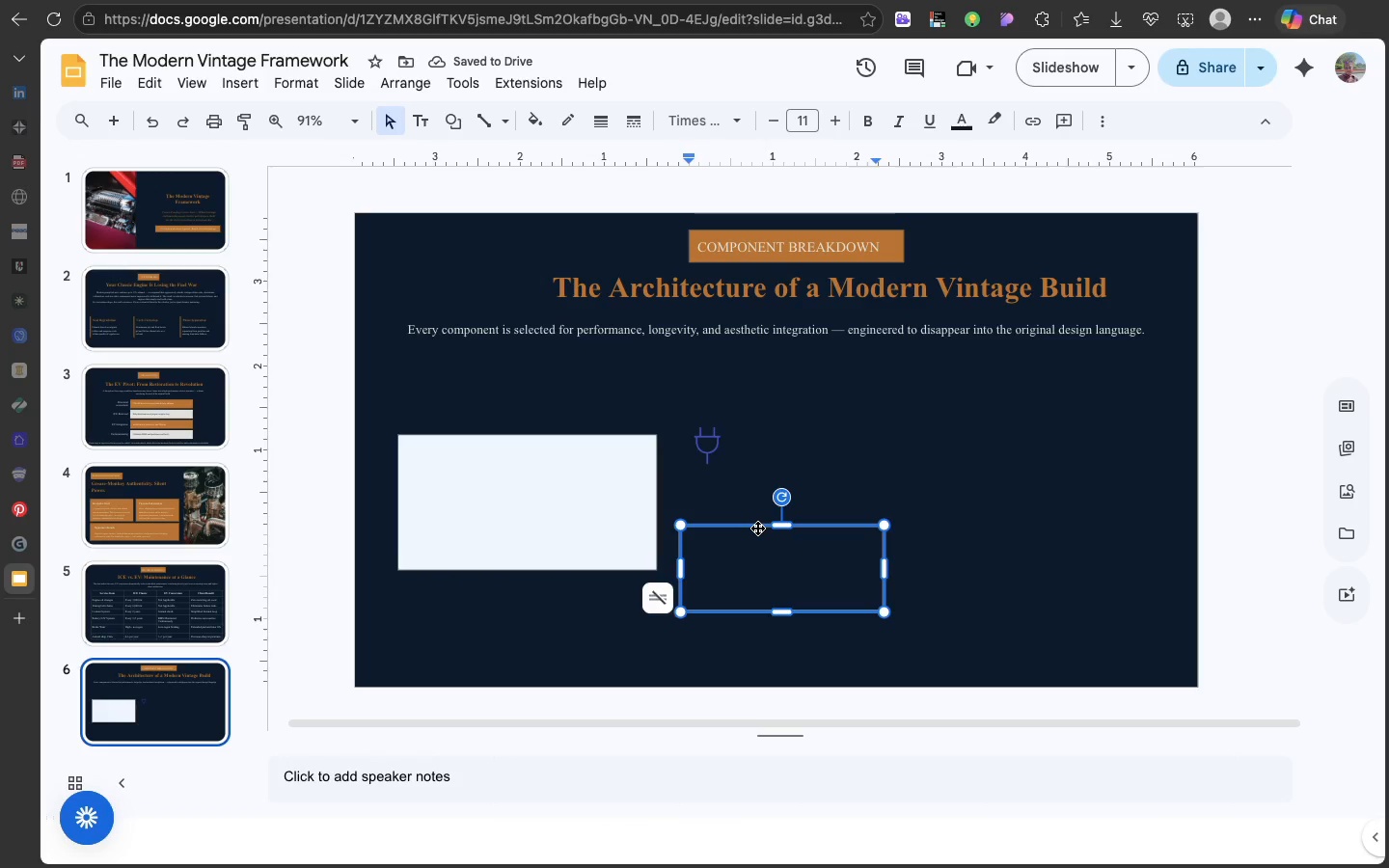 
left_click_drag(start_coordinate=[757, 527], to_coordinate=[757, 520])
 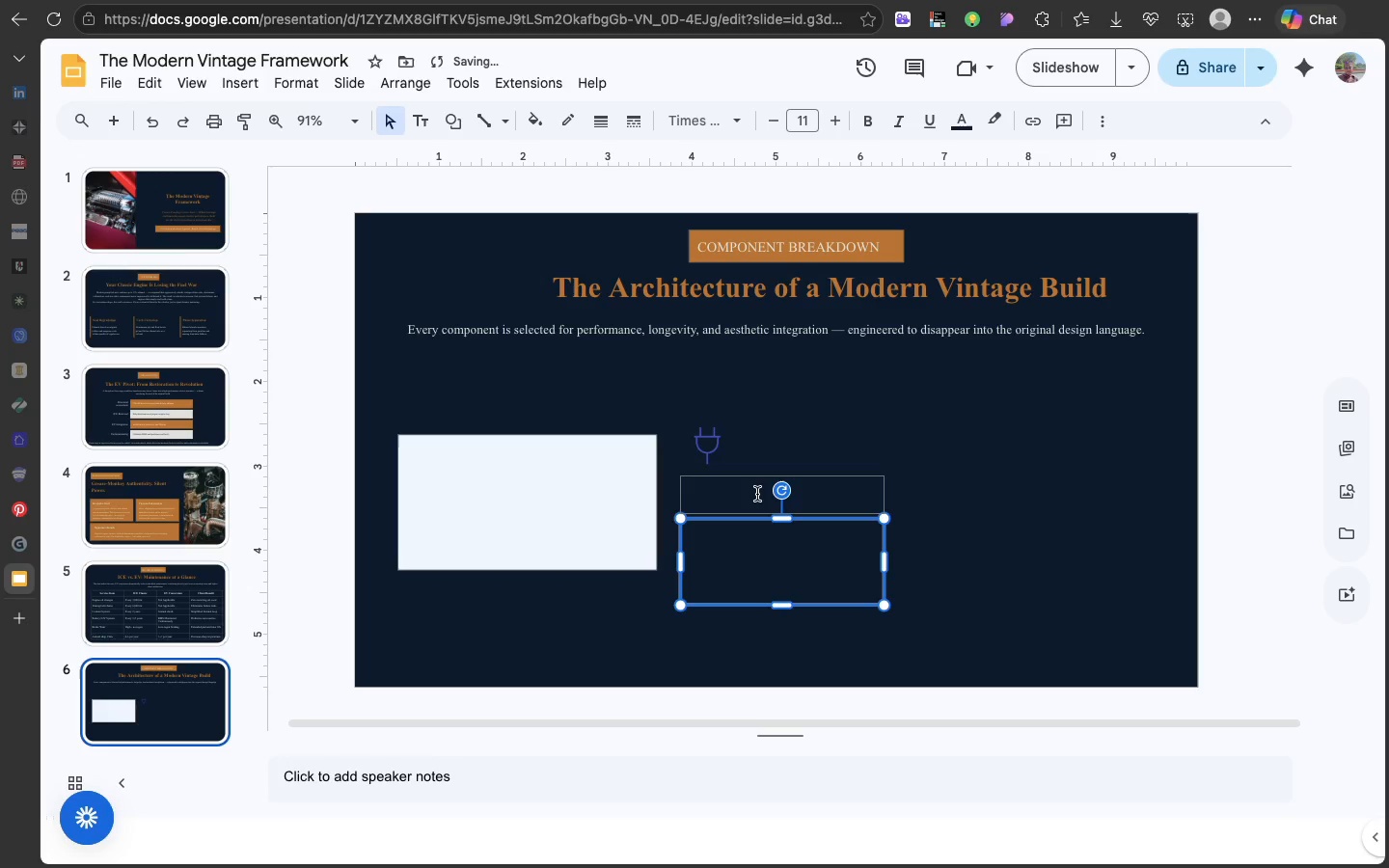 
left_click([757, 494])
 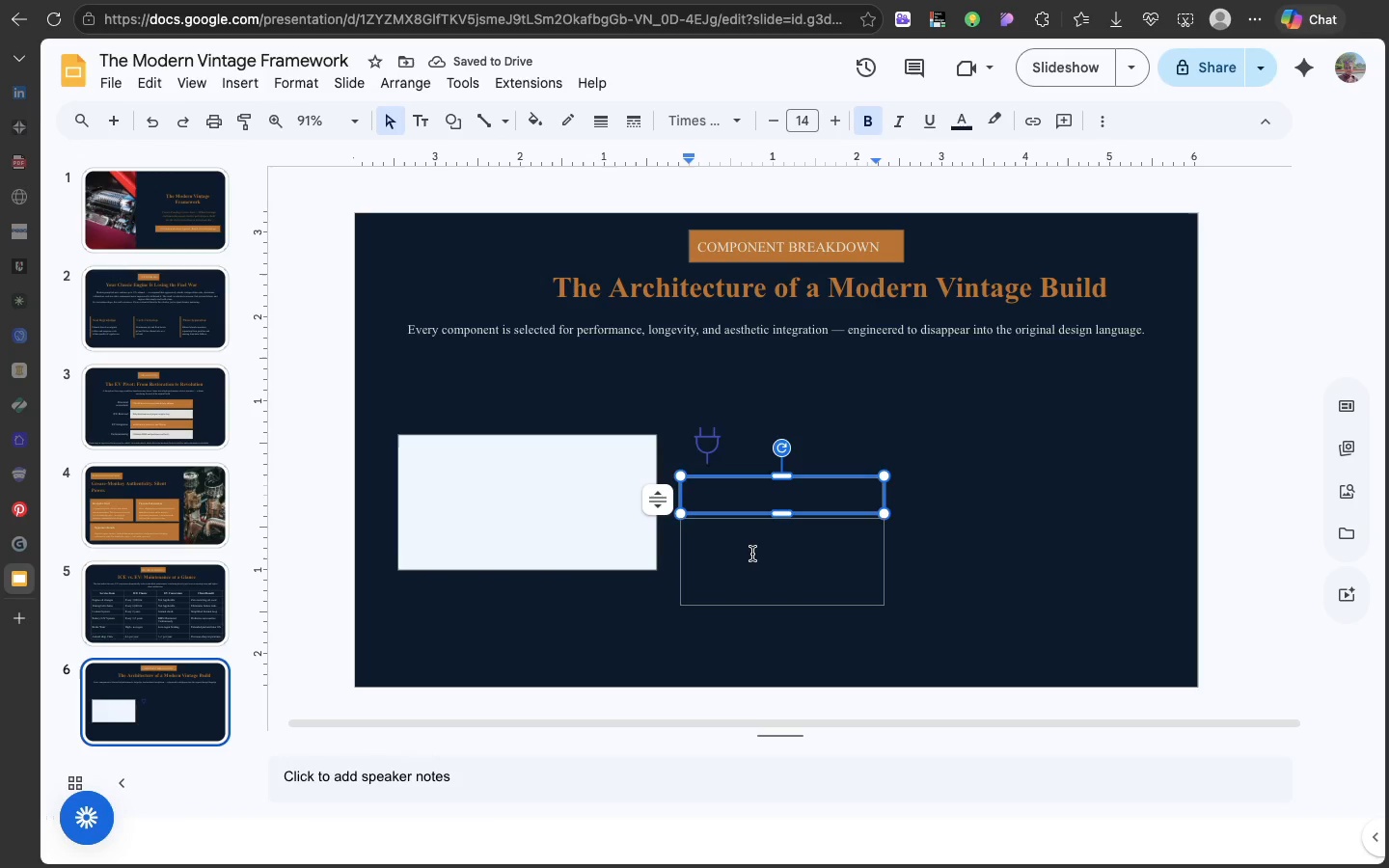 
hold_key(key=ShiftLeft, duration=1.82)
left_click([752, 557])
 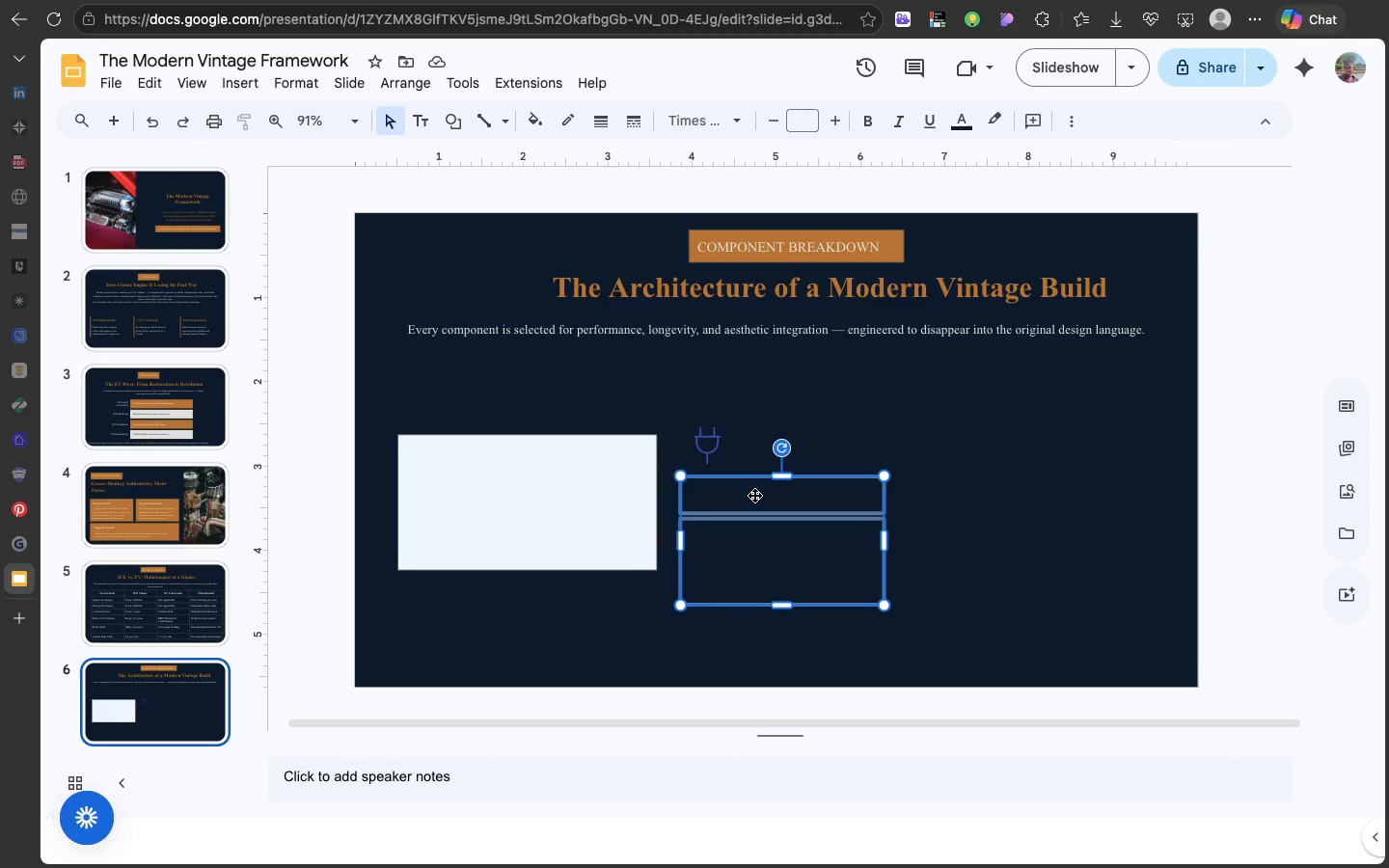 
right_click([754, 495])
 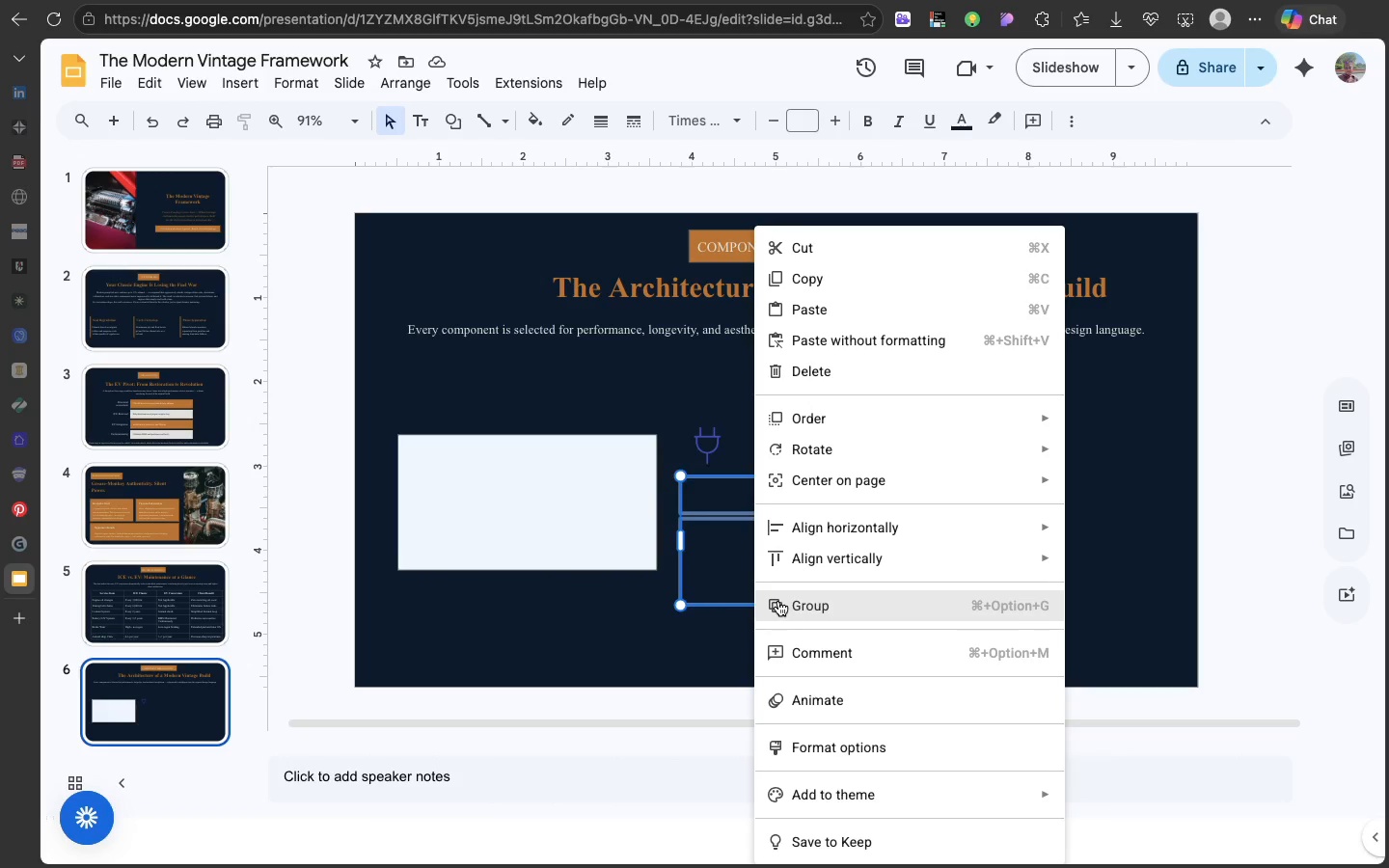 
left_click([778, 601])
 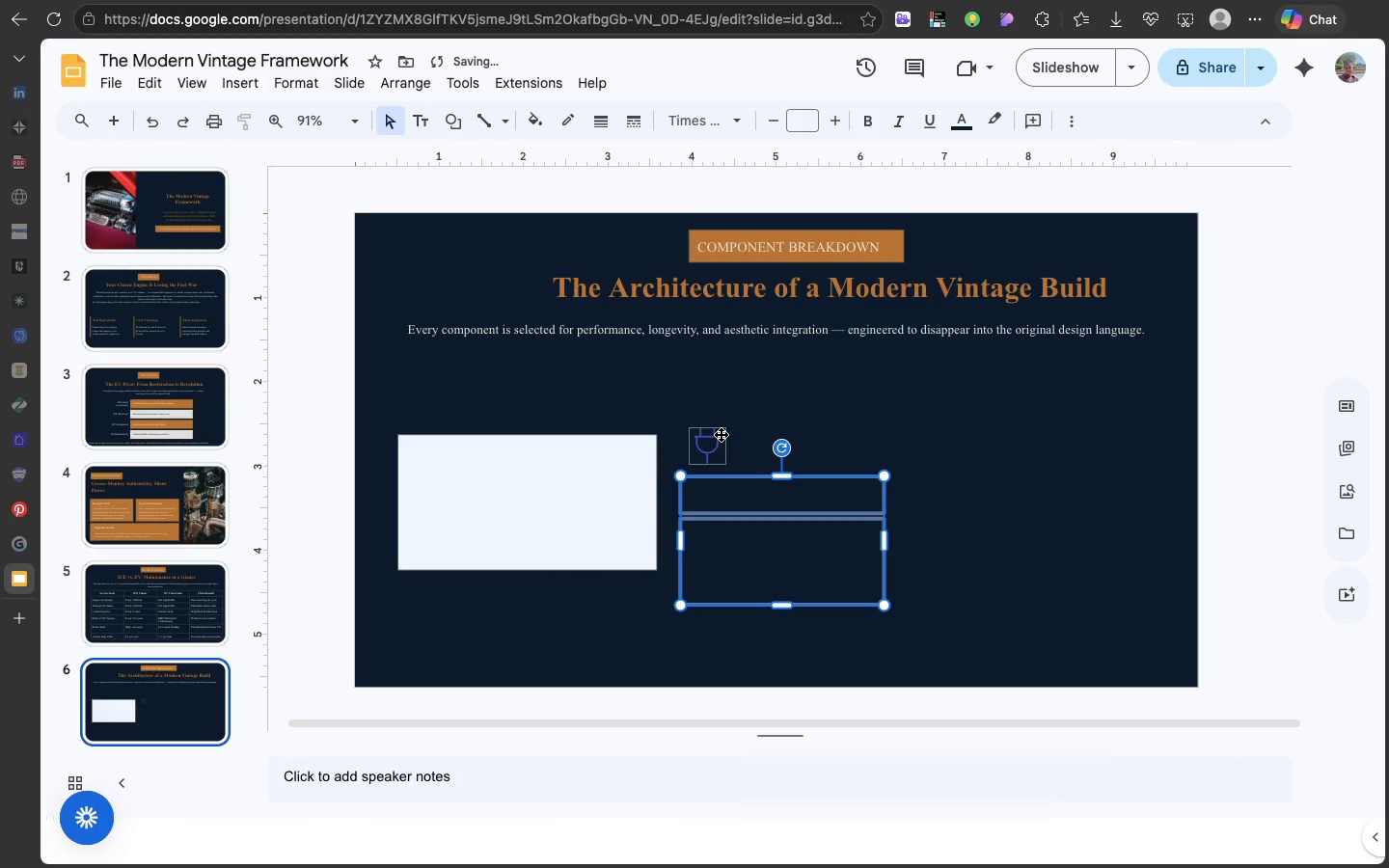 
left_click([721, 434])
 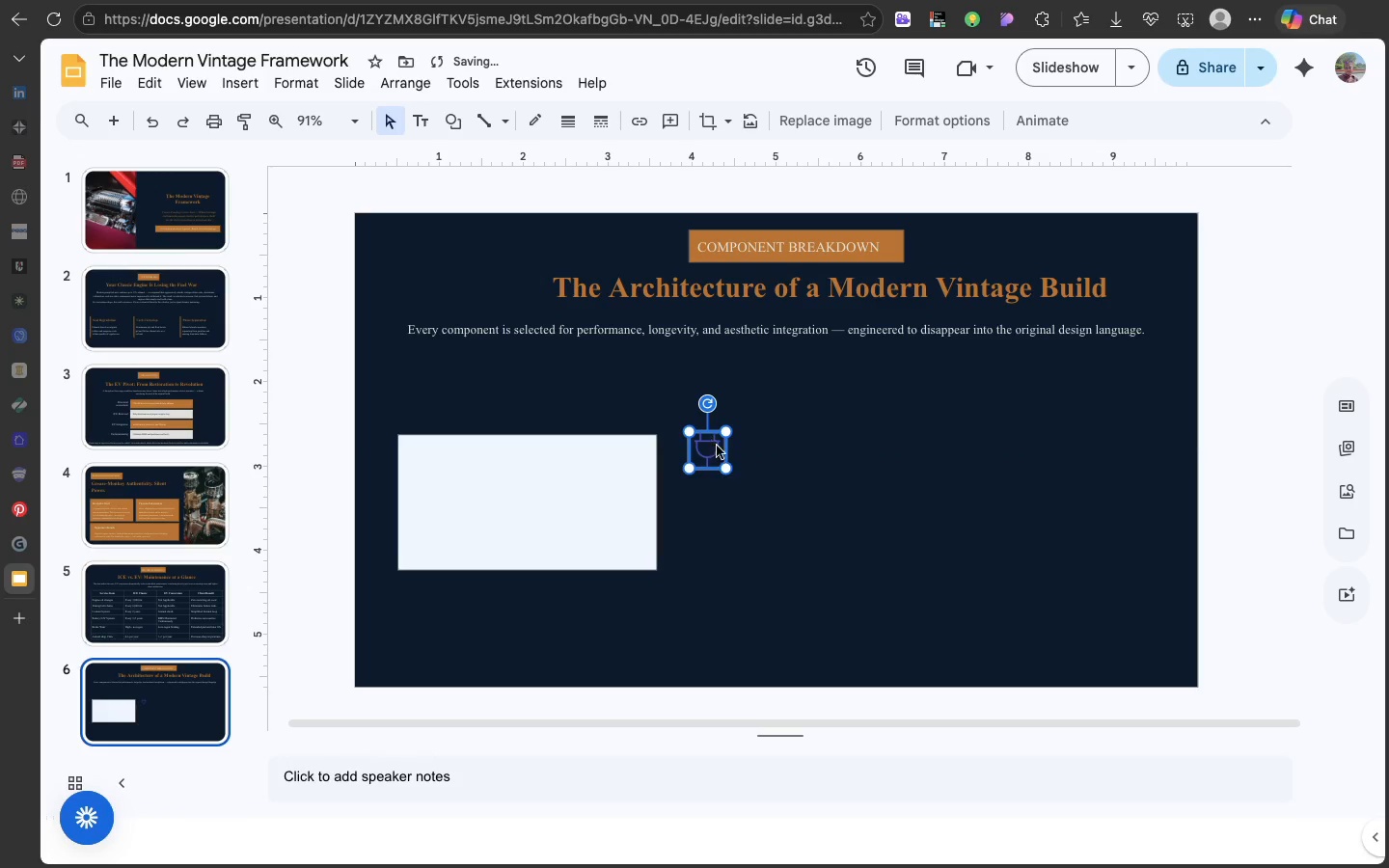 
left_click_drag(start_coordinate=[729, 467], to_coordinate=[722, 464])
 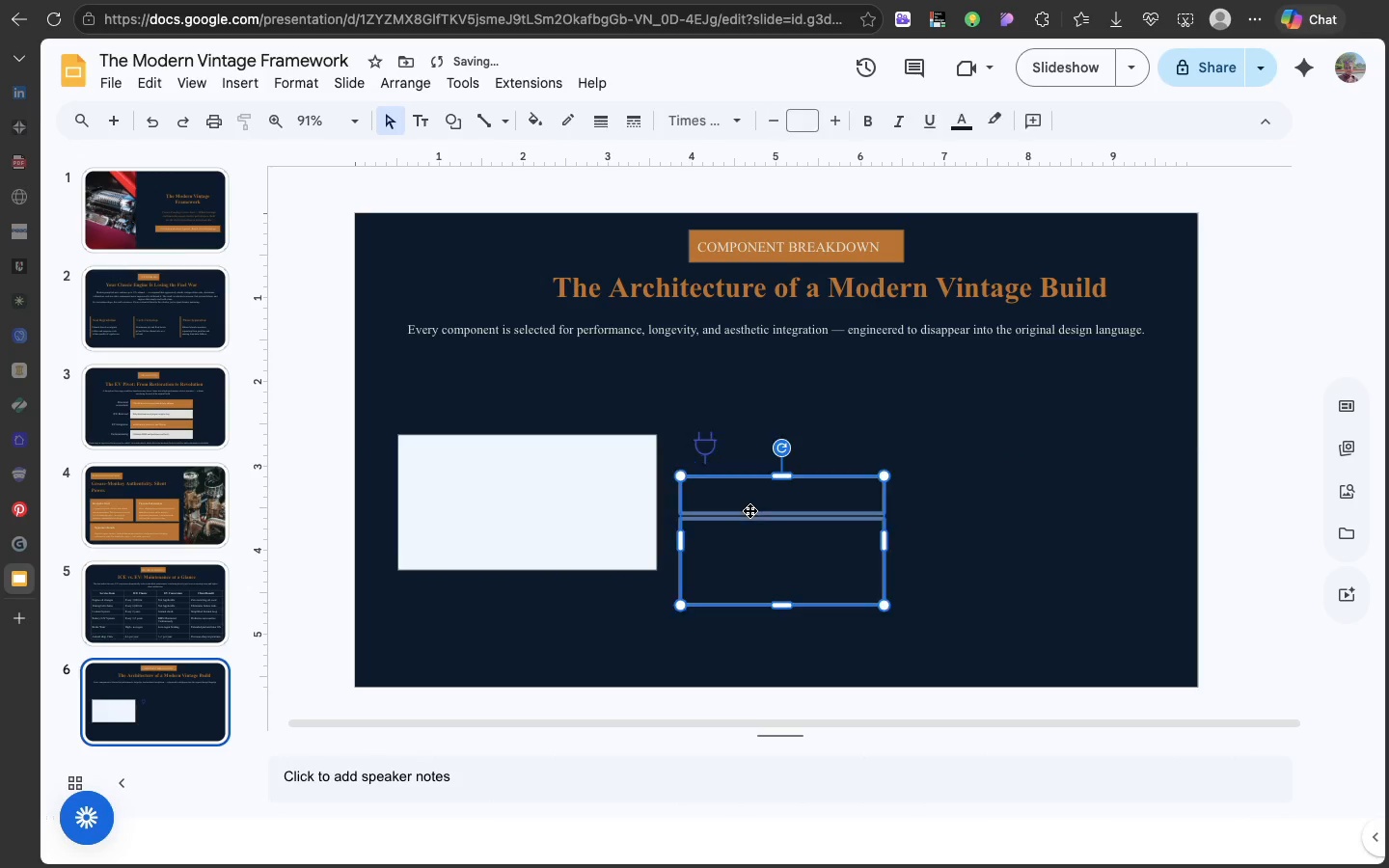 
left_click([749, 510])
 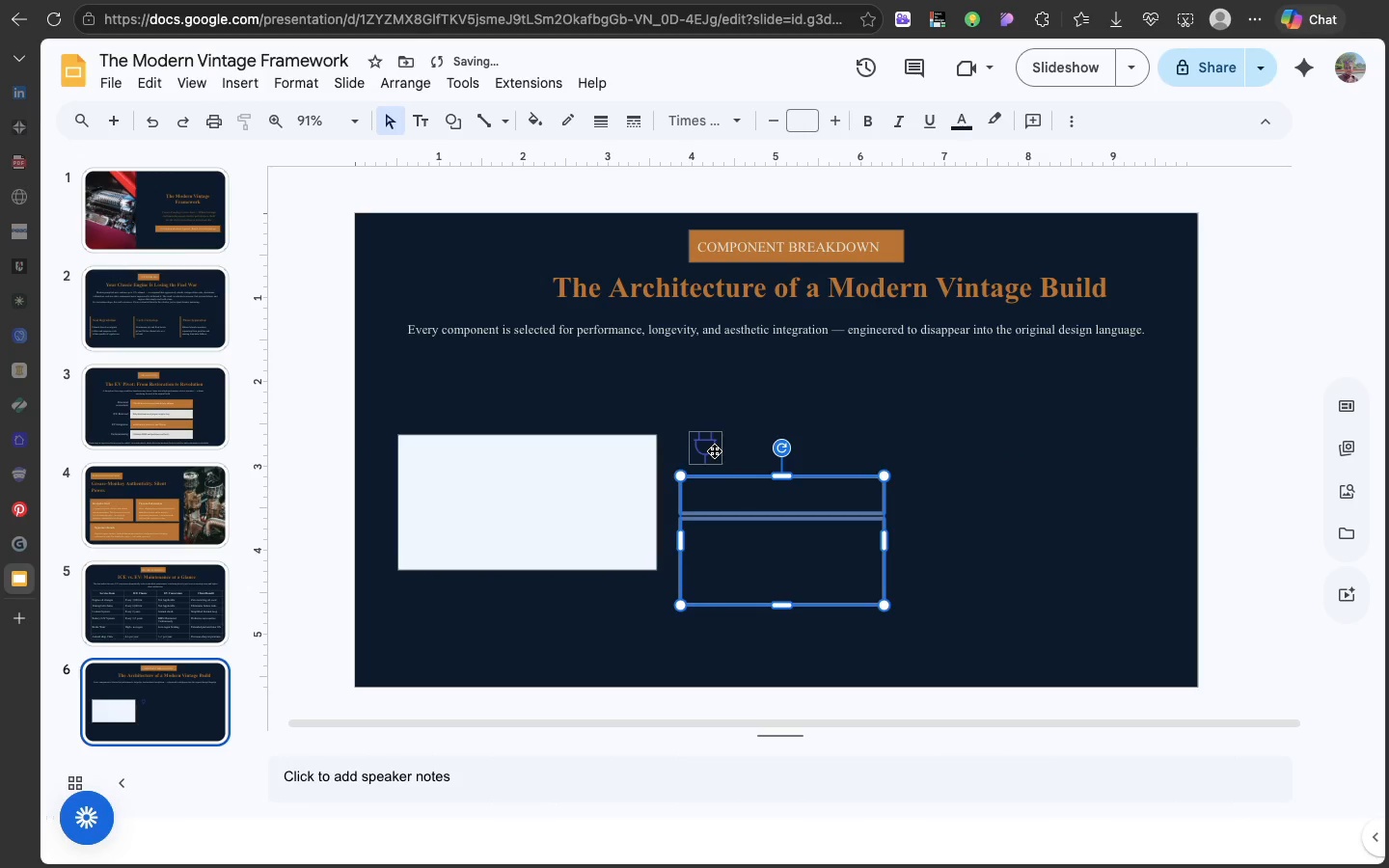 
left_click([714, 450])
 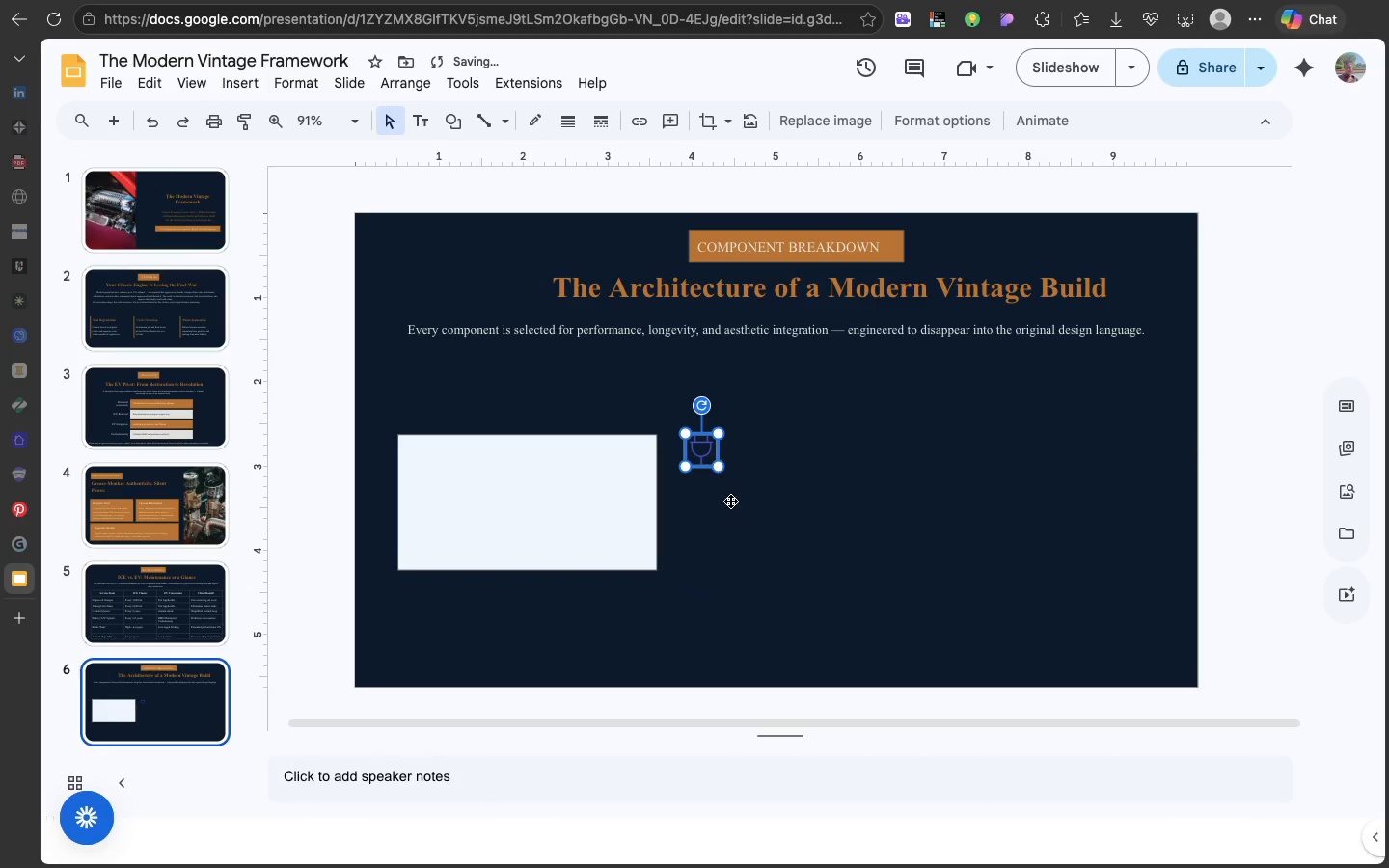 
left_click([734, 510])
 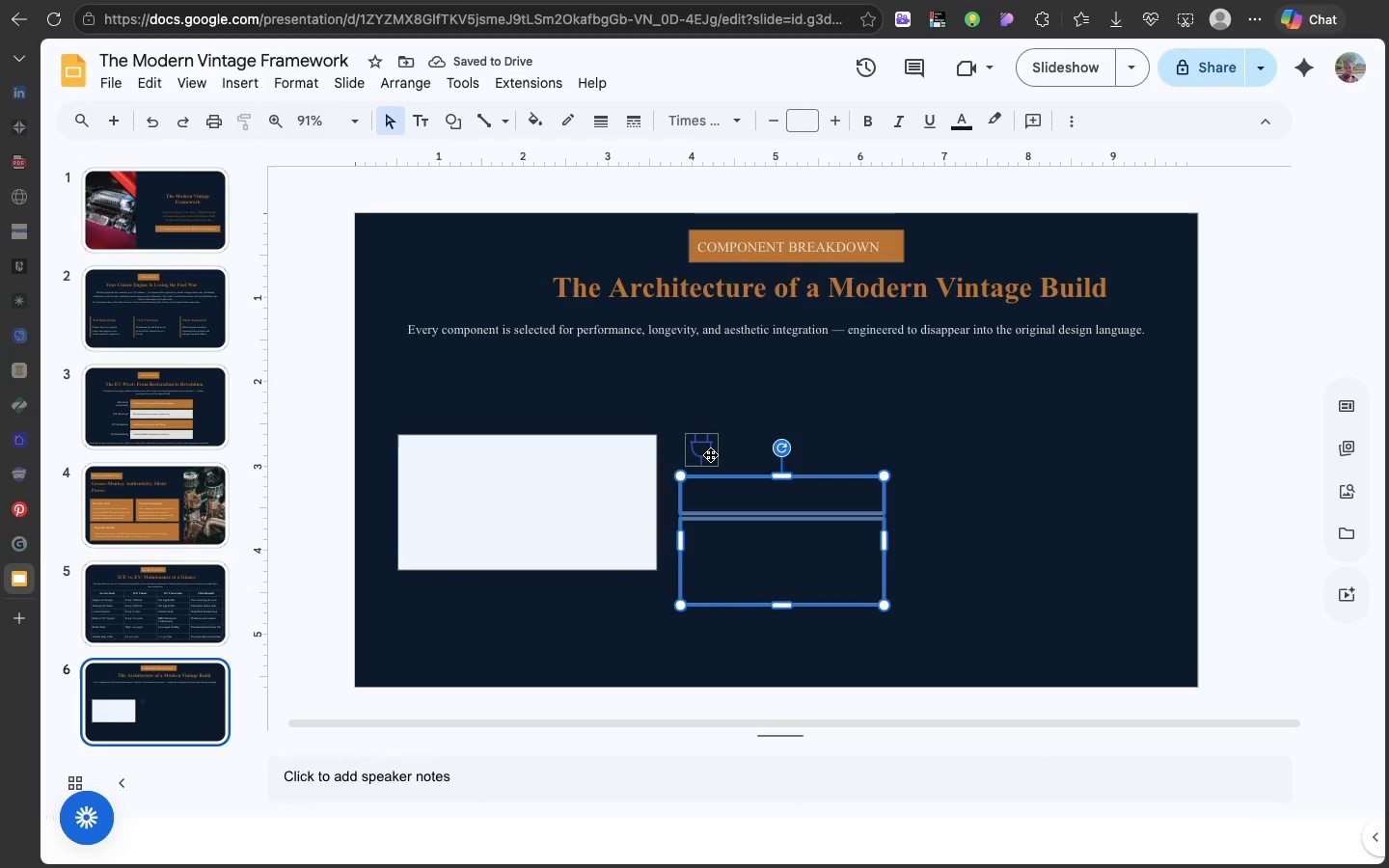 
left_click([710, 454])
 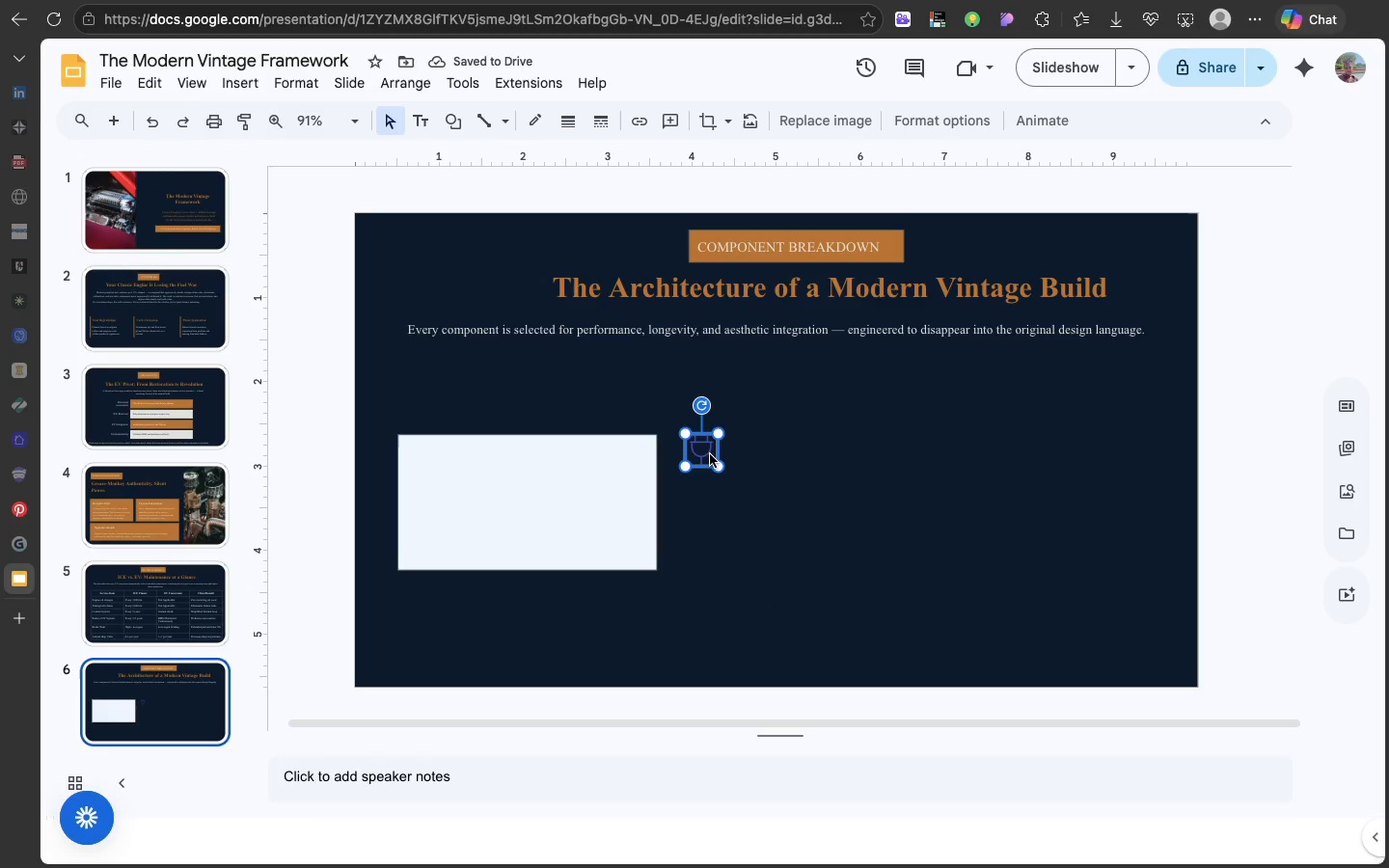 
left_click_drag(start_coordinate=[710, 454], to_coordinate=[704, 452])
 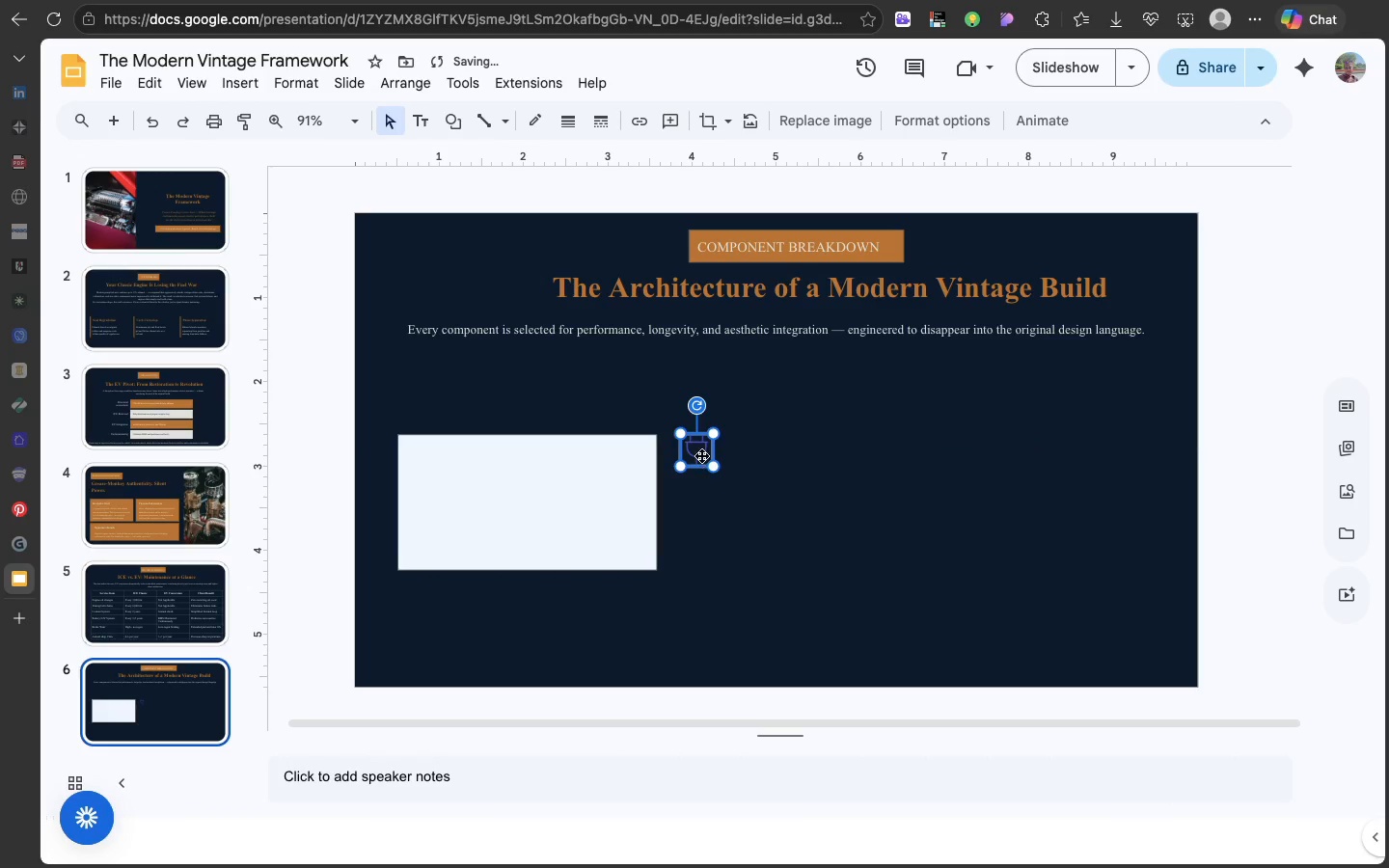 
left_click_drag(start_coordinate=[701, 449], to_coordinate=[710, 449])
 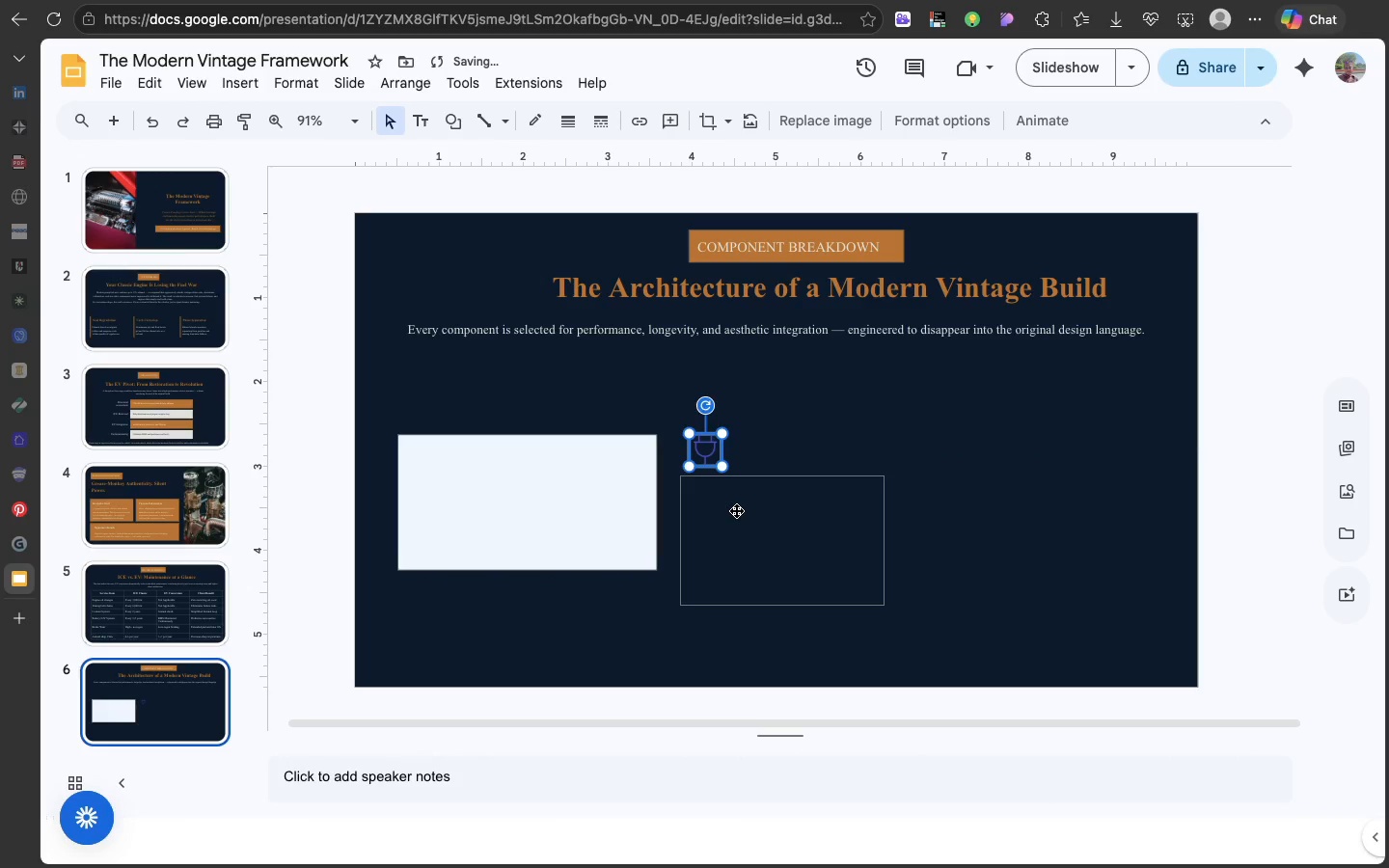 
hold_key(key=ShiftLeft, duration=0.94)
left_click([736, 510])
 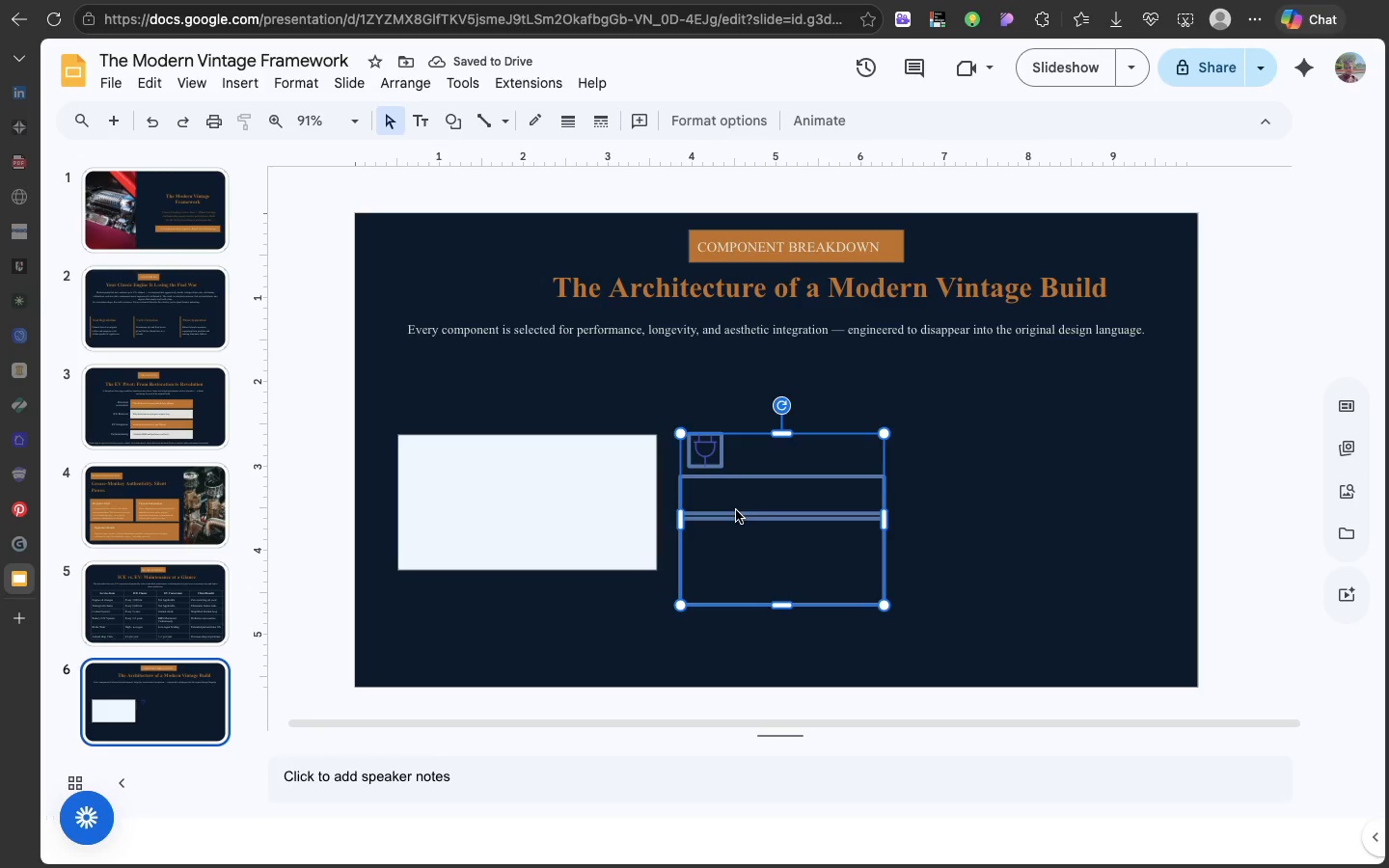 
right_click([736, 510])
 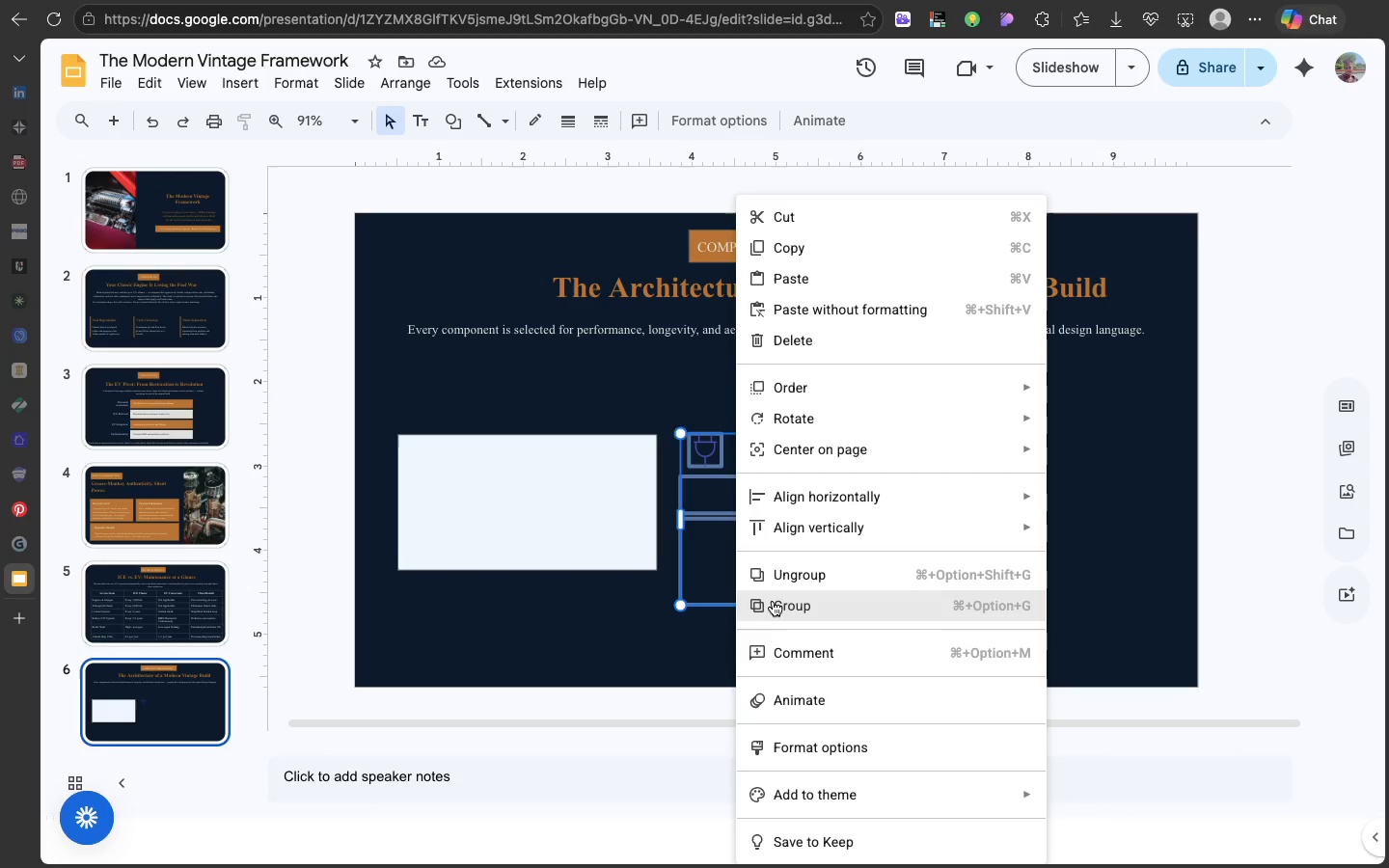 
left_click([773, 601])
 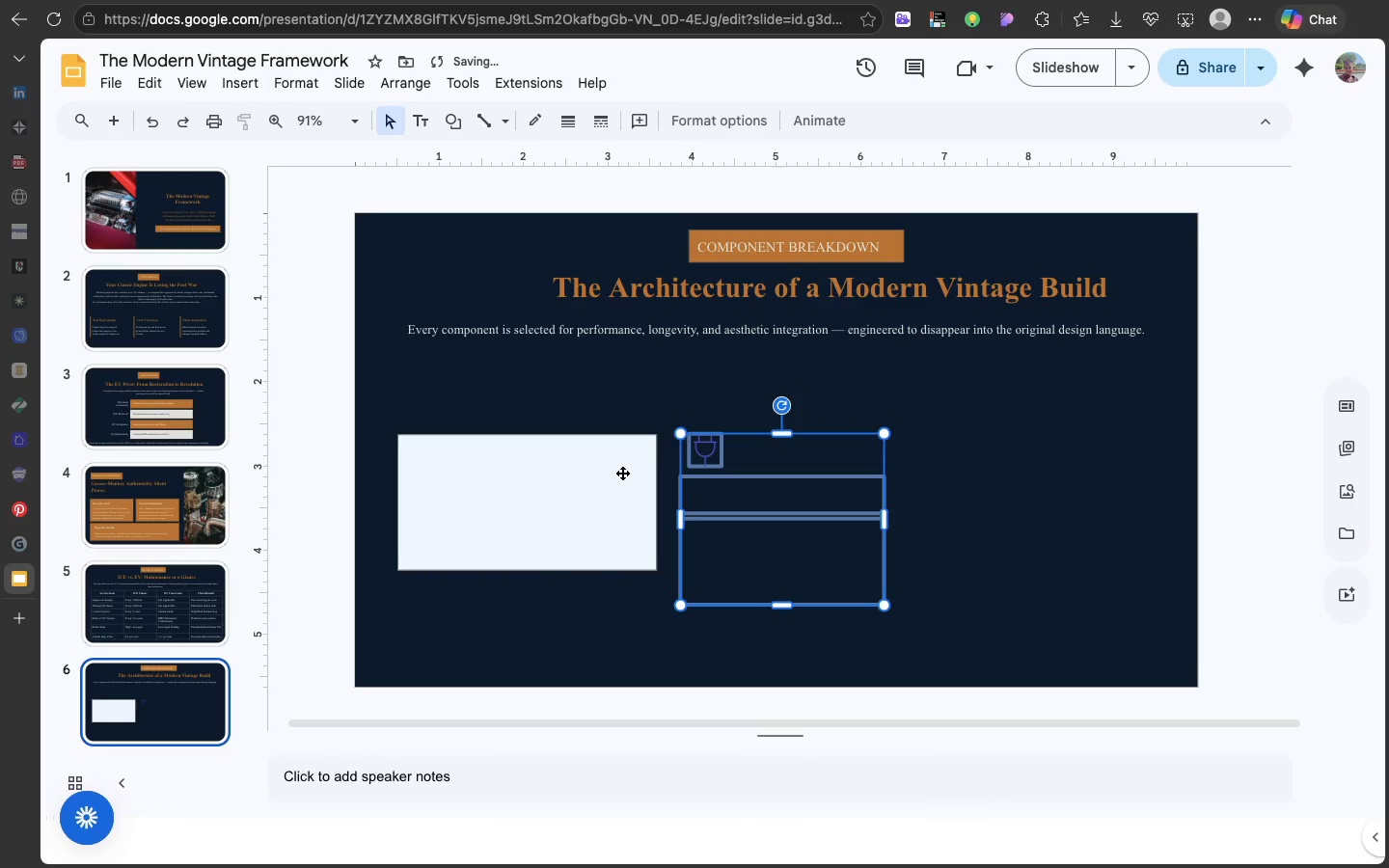 
left_click([622, 473])
 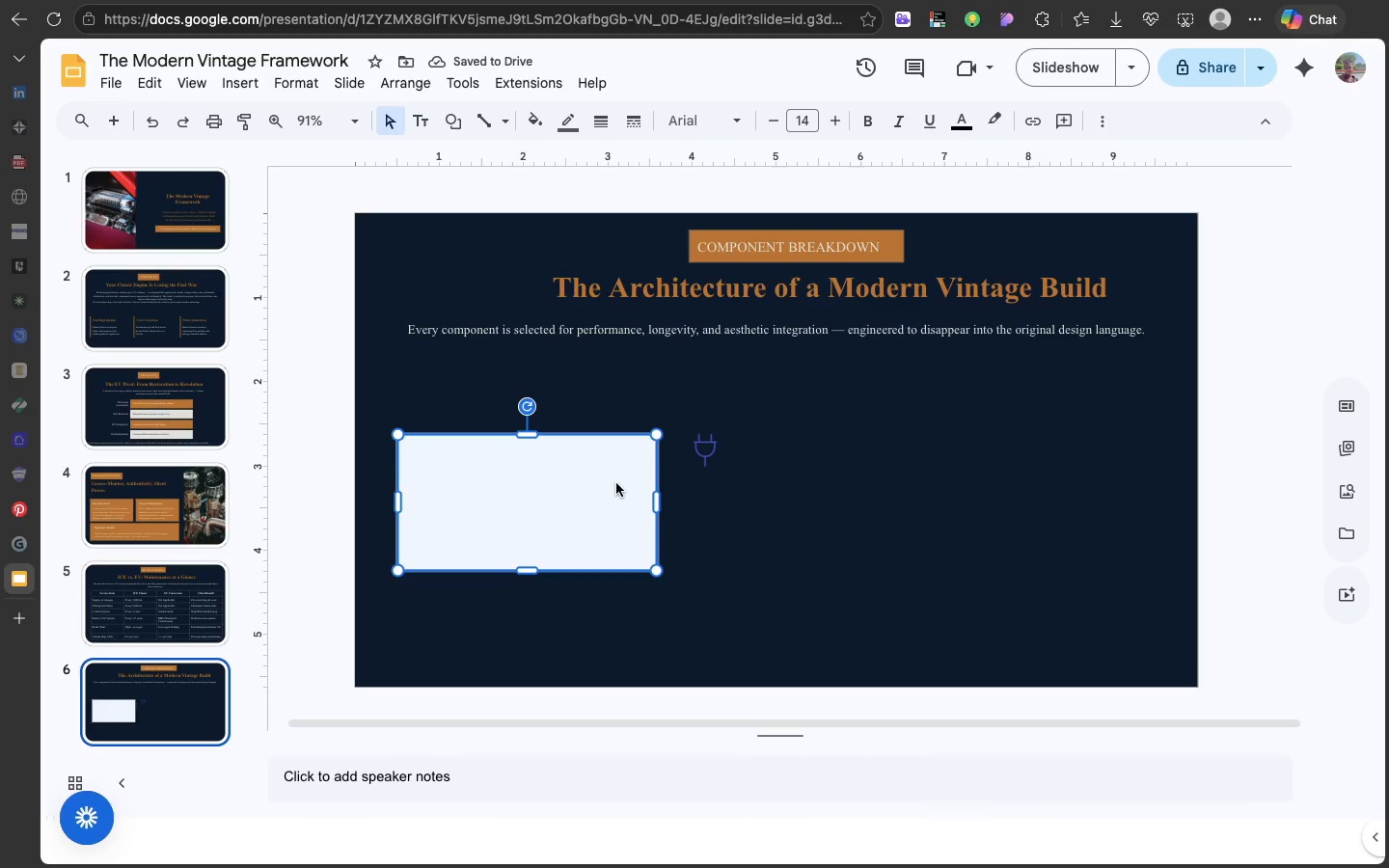 
left_click_drag(start_coordinate=[616, 483], to_coordinate=[882, 479])
 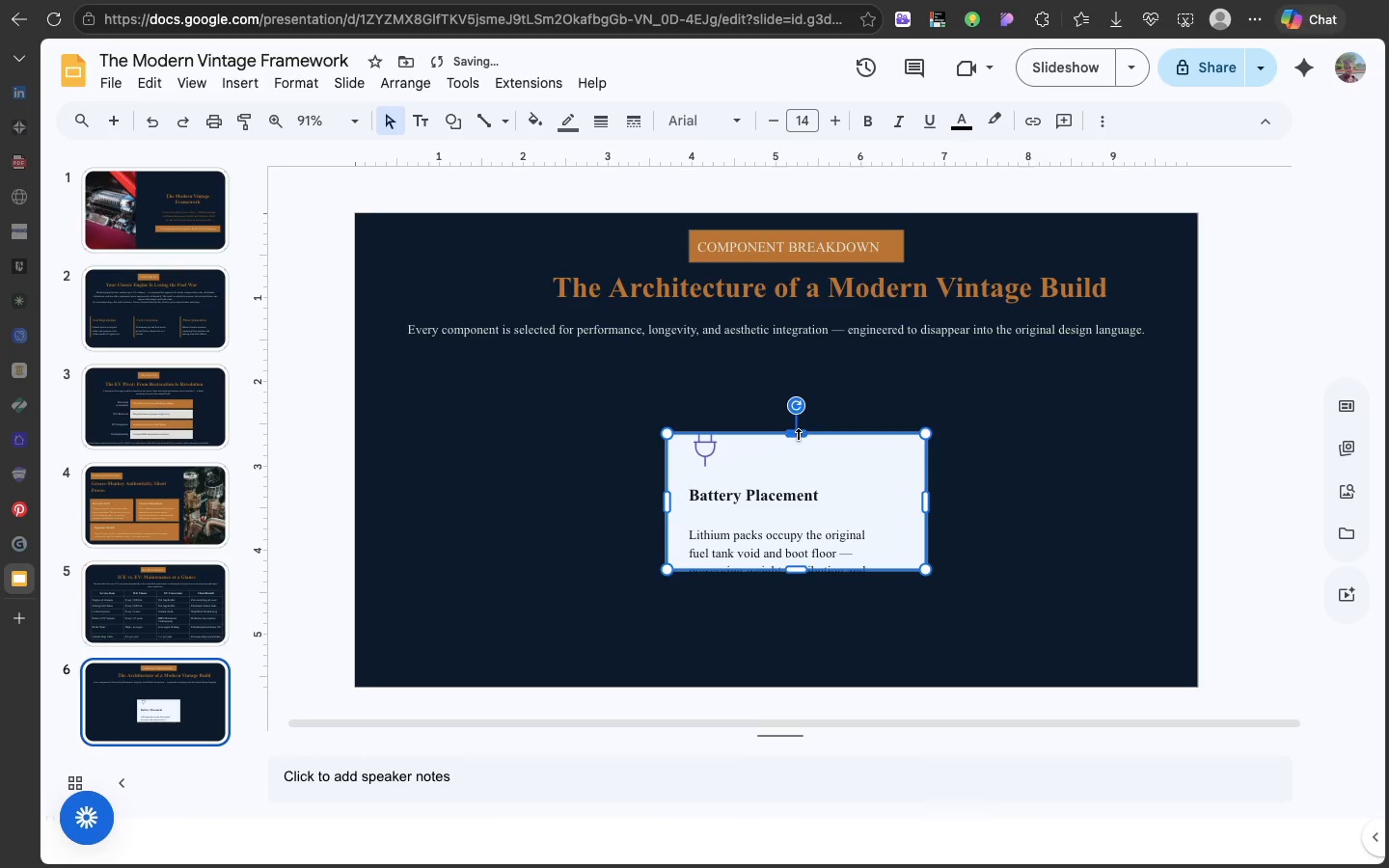 
left_click_drag(start_coordinate=[798, 435], to_coordinate=[798, 421])
 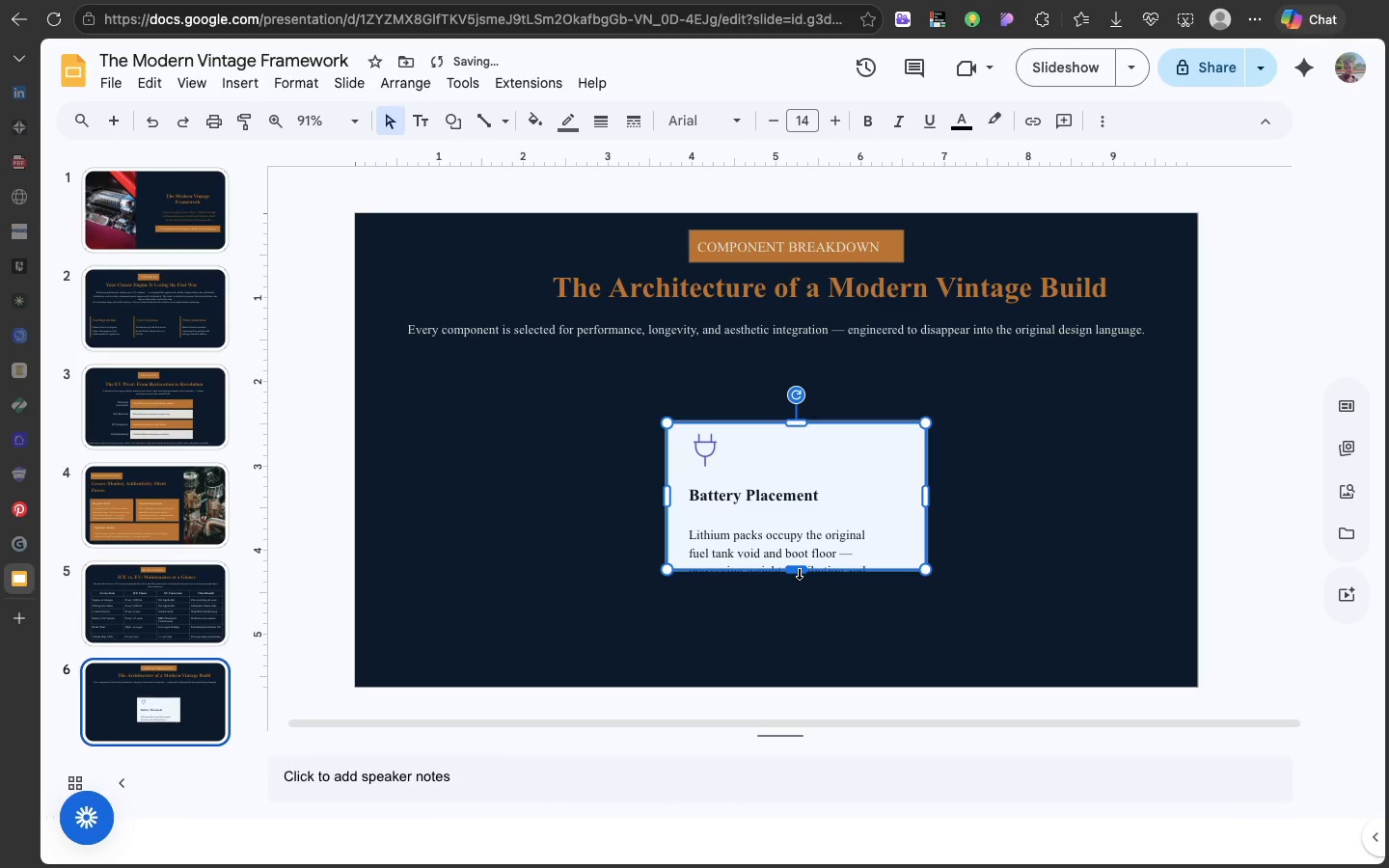 
left_click_drag(start_coordinate=[799, 570], to_coordinate=[799, 599])
 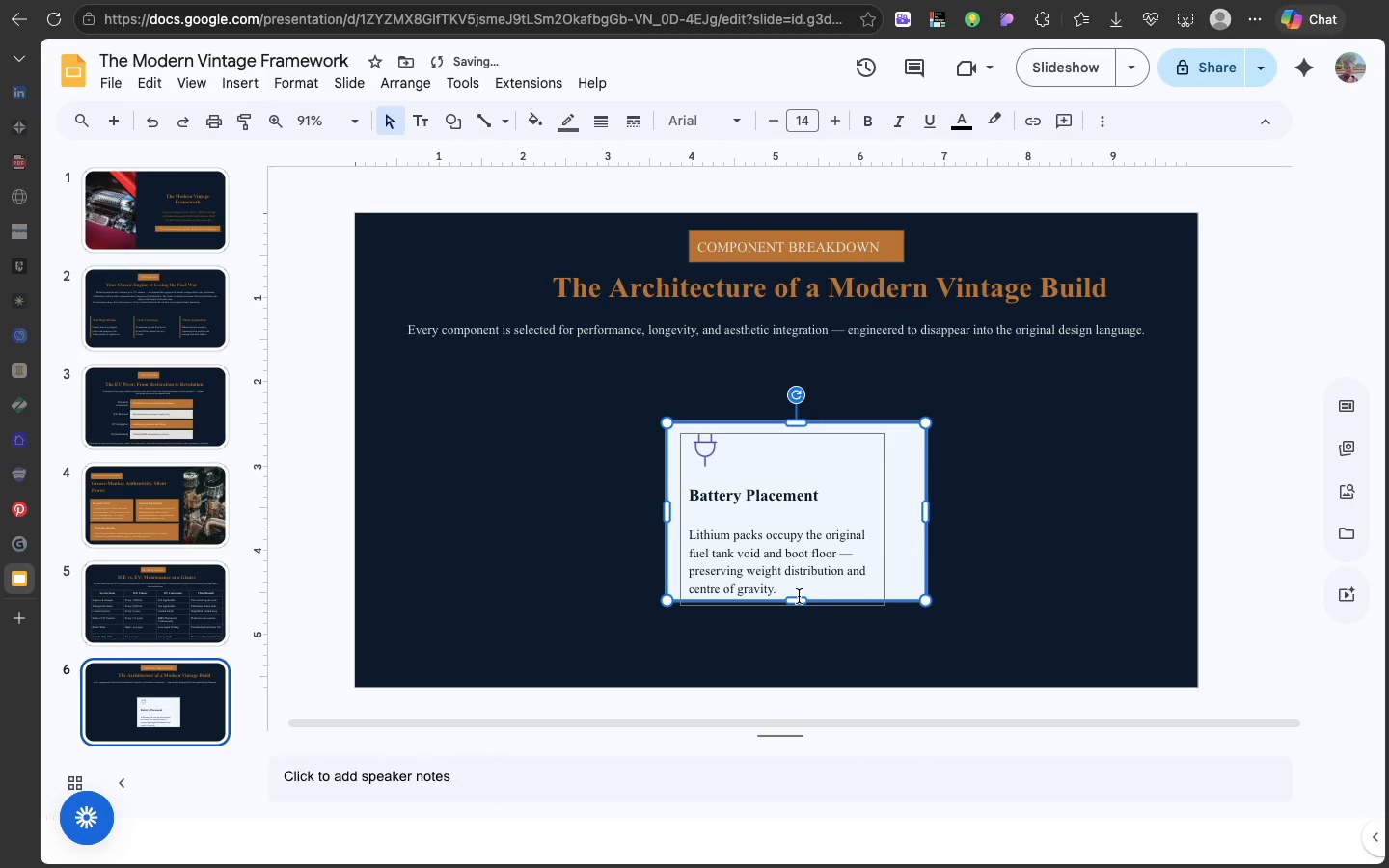 
left_click_drag(start_coordinate=[799, 596], to_coordinate=[799, 603])
 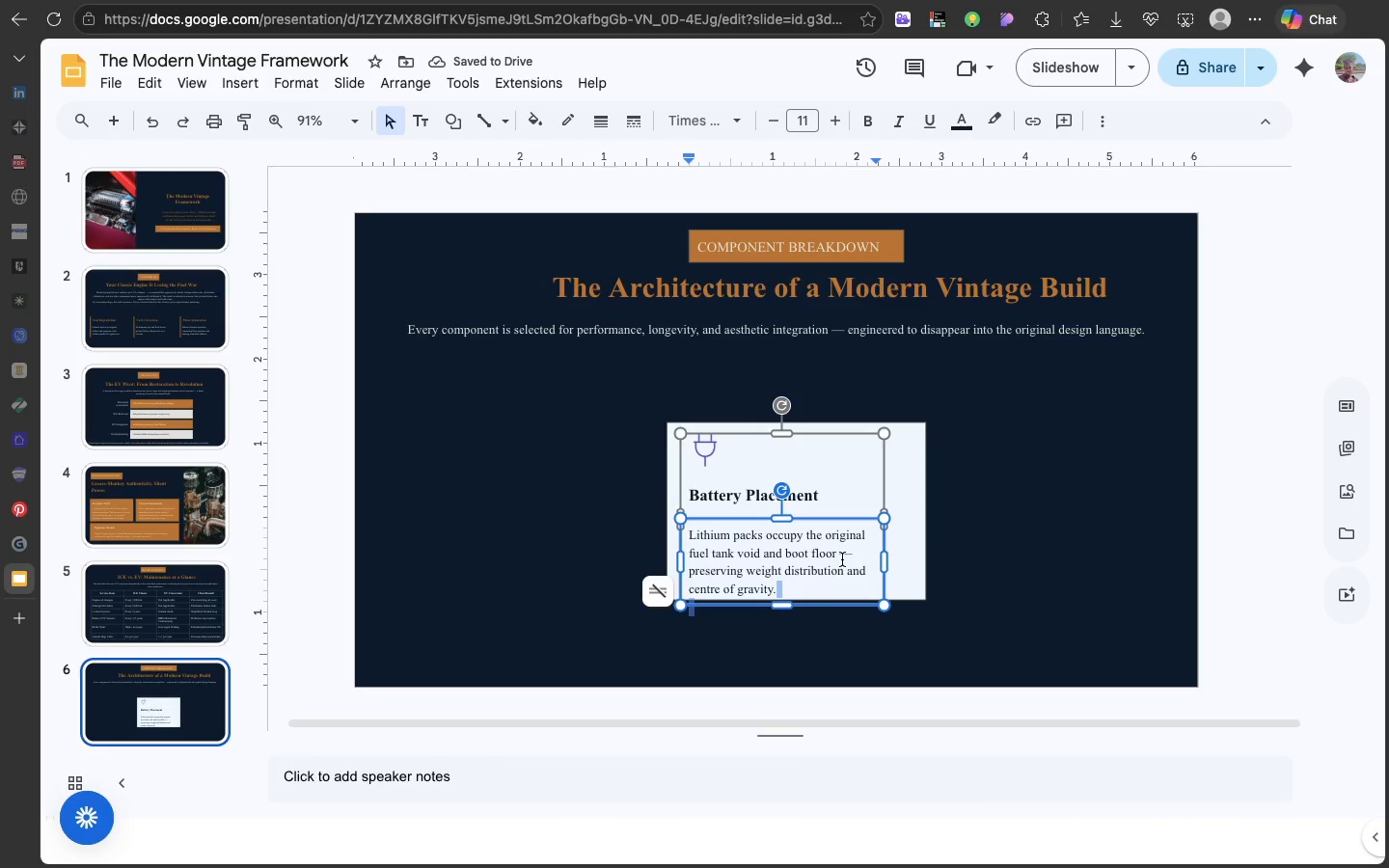 
key(Meta+Z)
 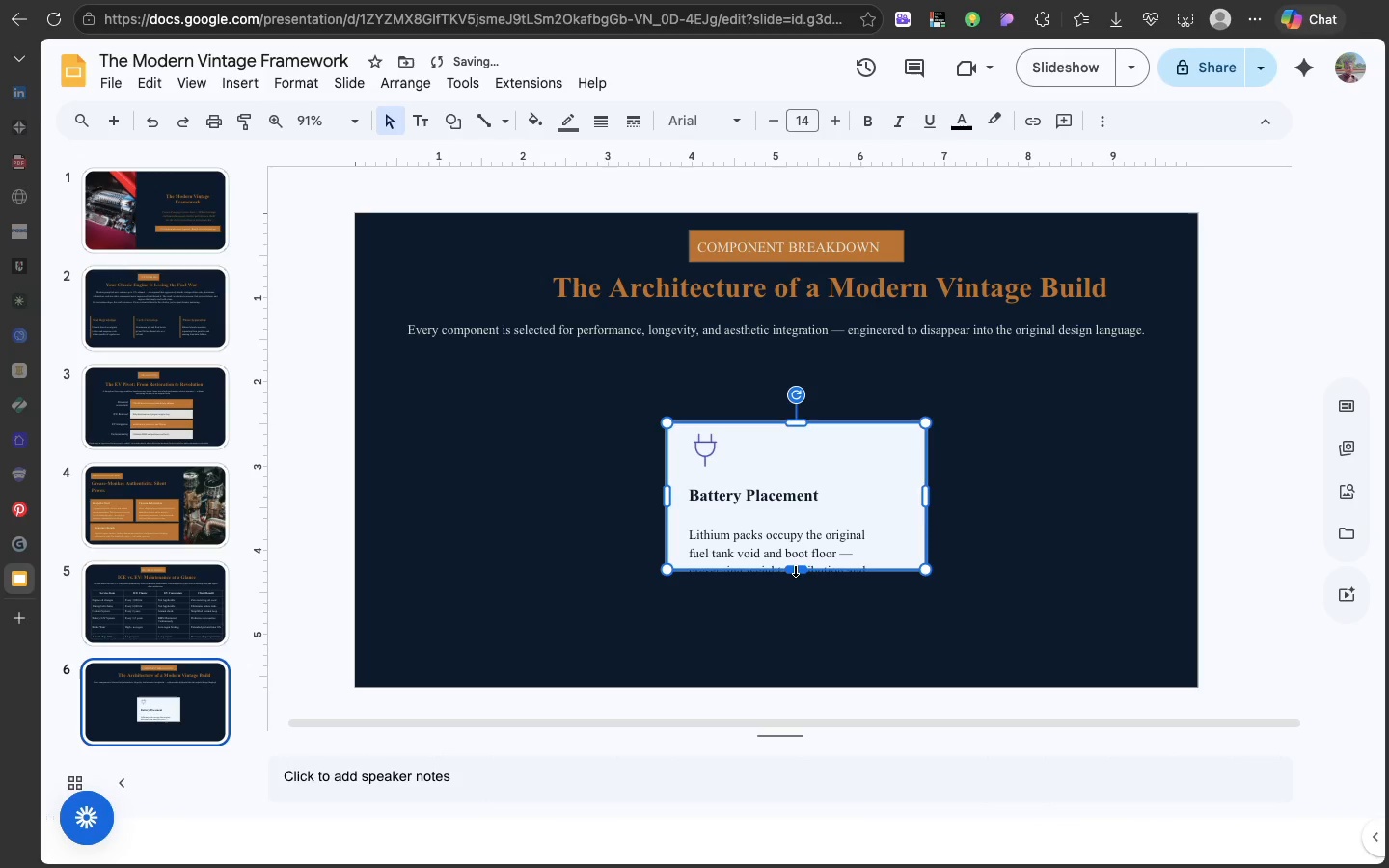 
left_click_drag(start_coordinate=[795, 569], to_coordinate=[795, 601])
 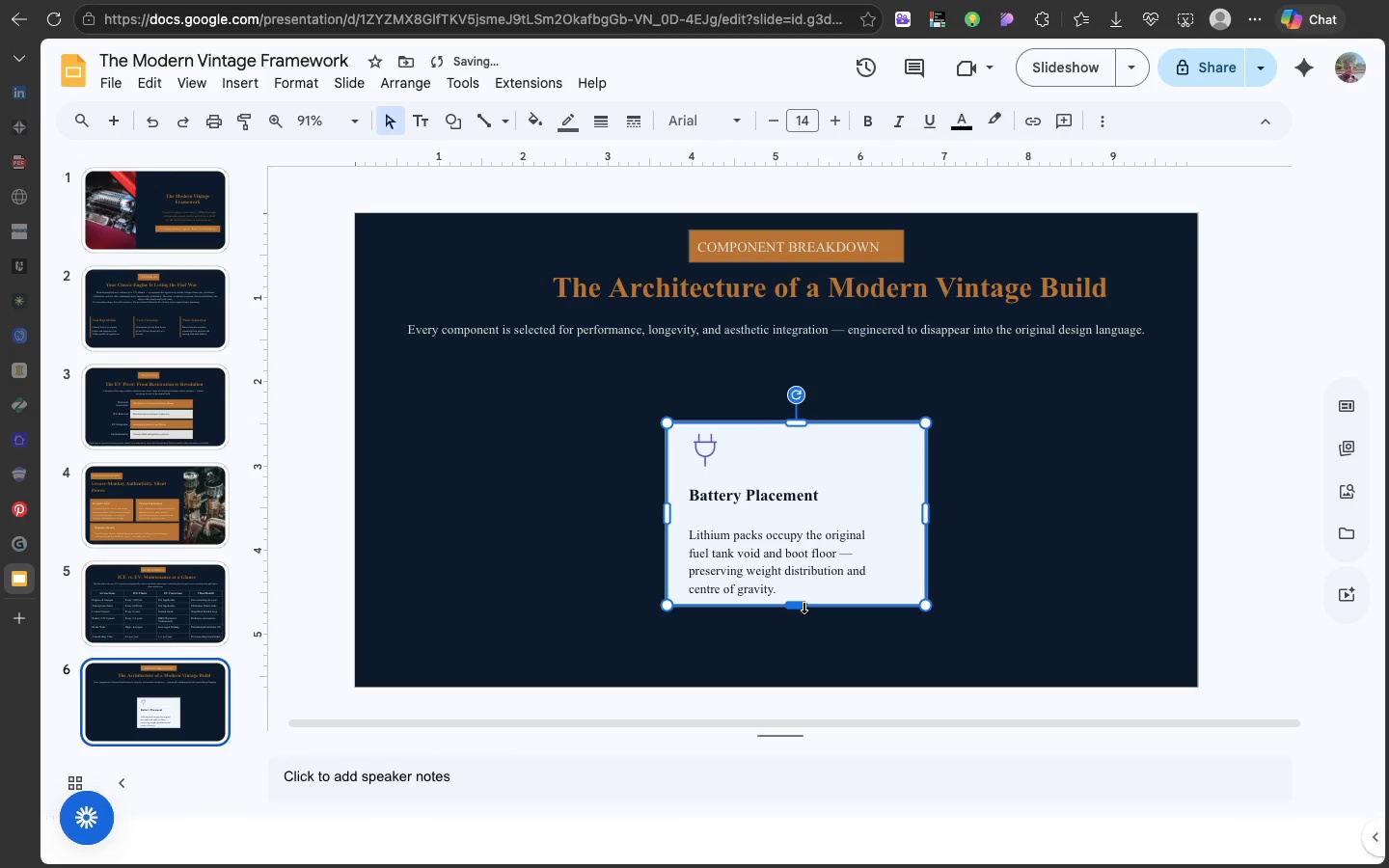 
left_click_drag(start_coordinate=[803, 606], to_coordinate=[803, 615])
 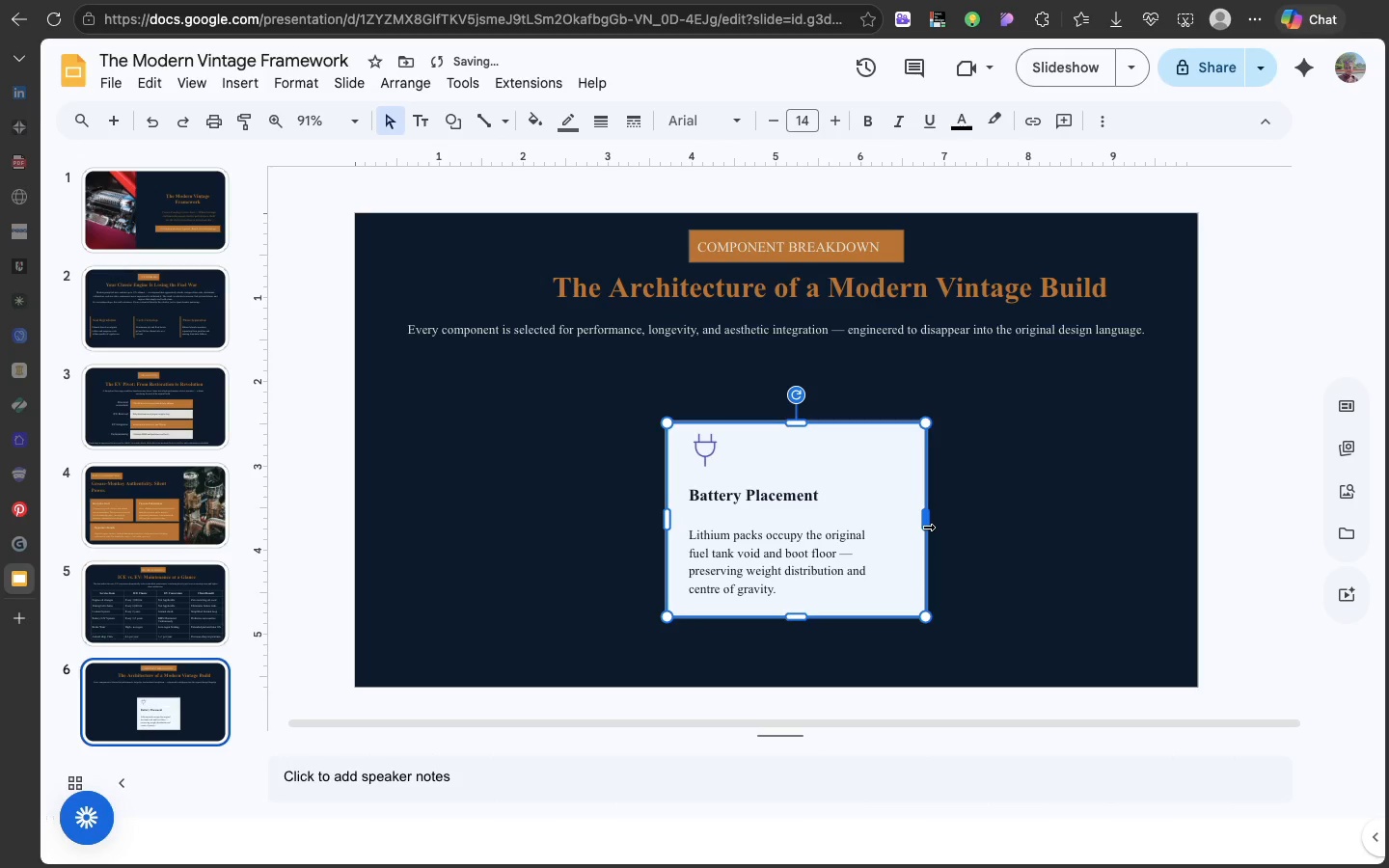 
left_click_drag(start_coordinate=[926, 527], to_coordinate=[1132, 481])
 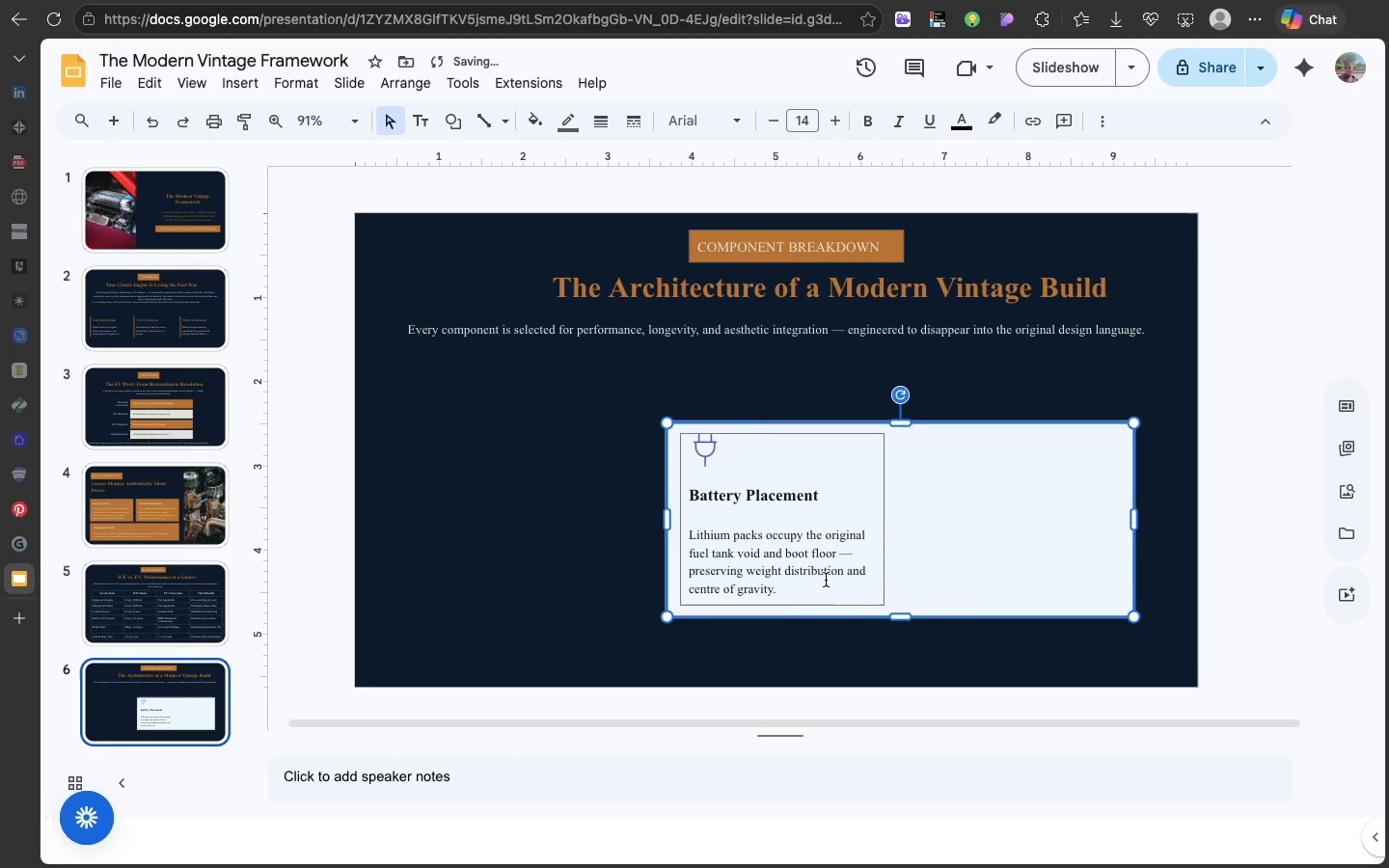 
left_click([826, 580])
 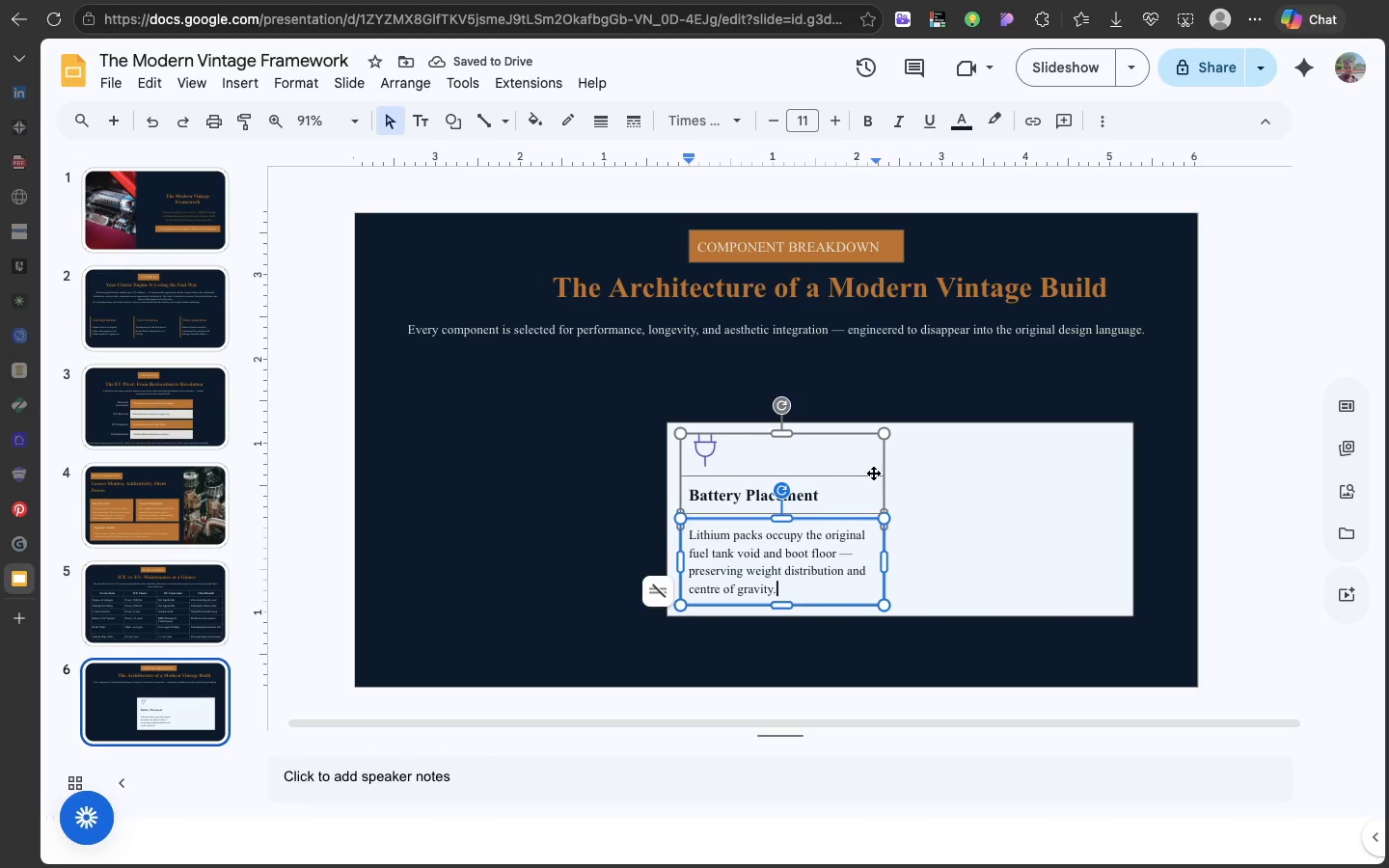 
left_click([873, 469])
 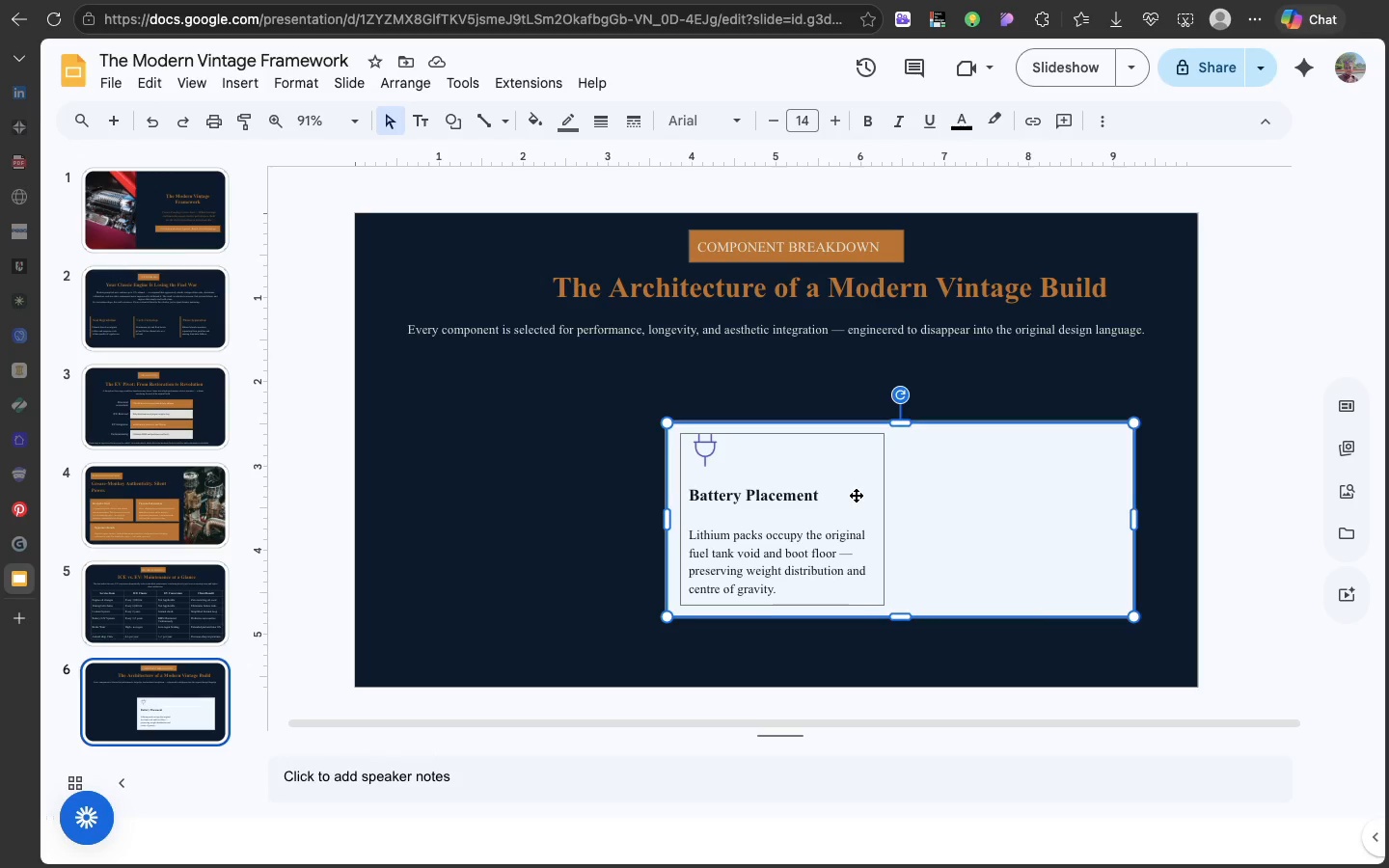 
left_click([856, 495])
 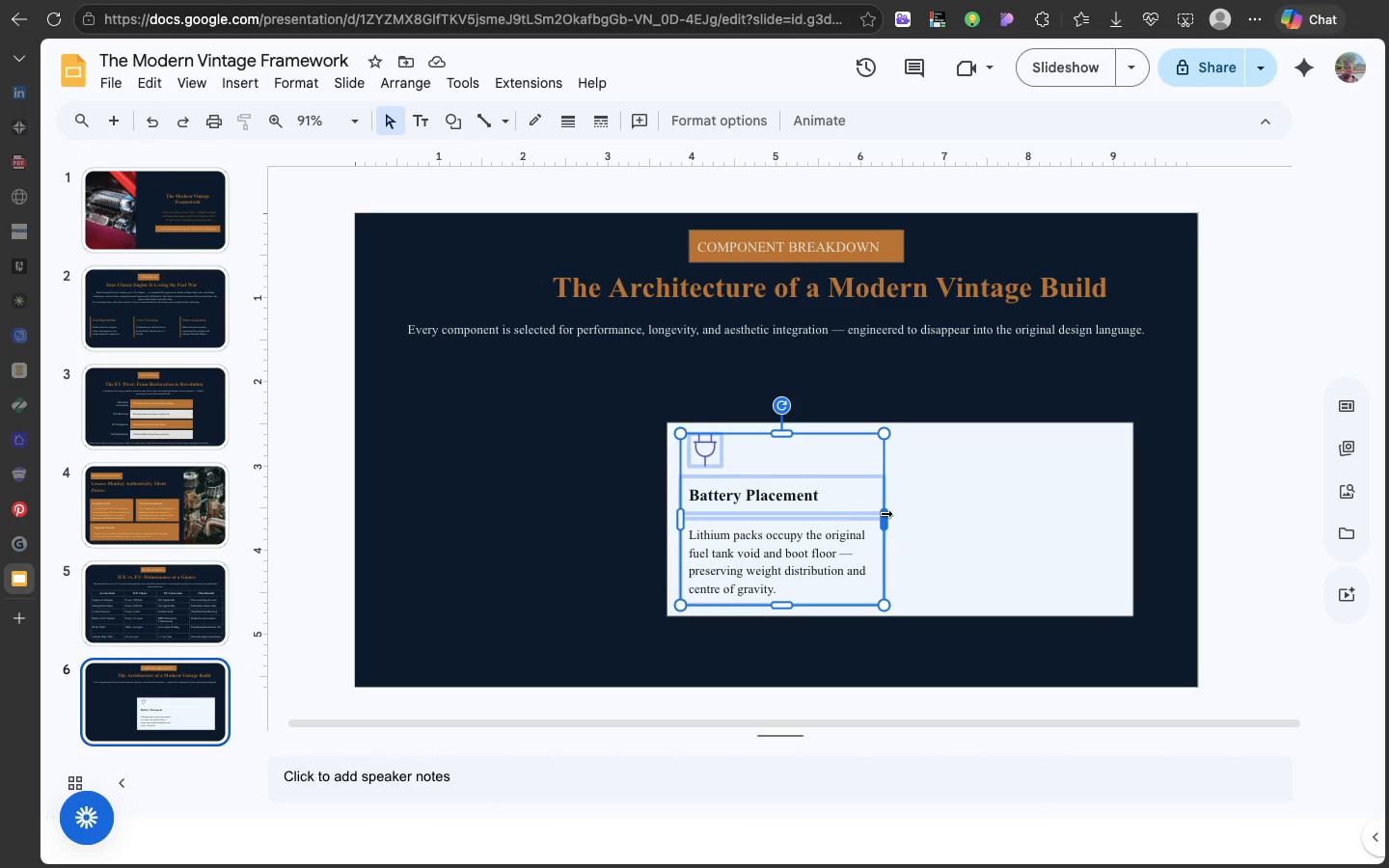 
left_click_drag(start_coordinate=[885, 514], to_coordinate=[1076, 491])
 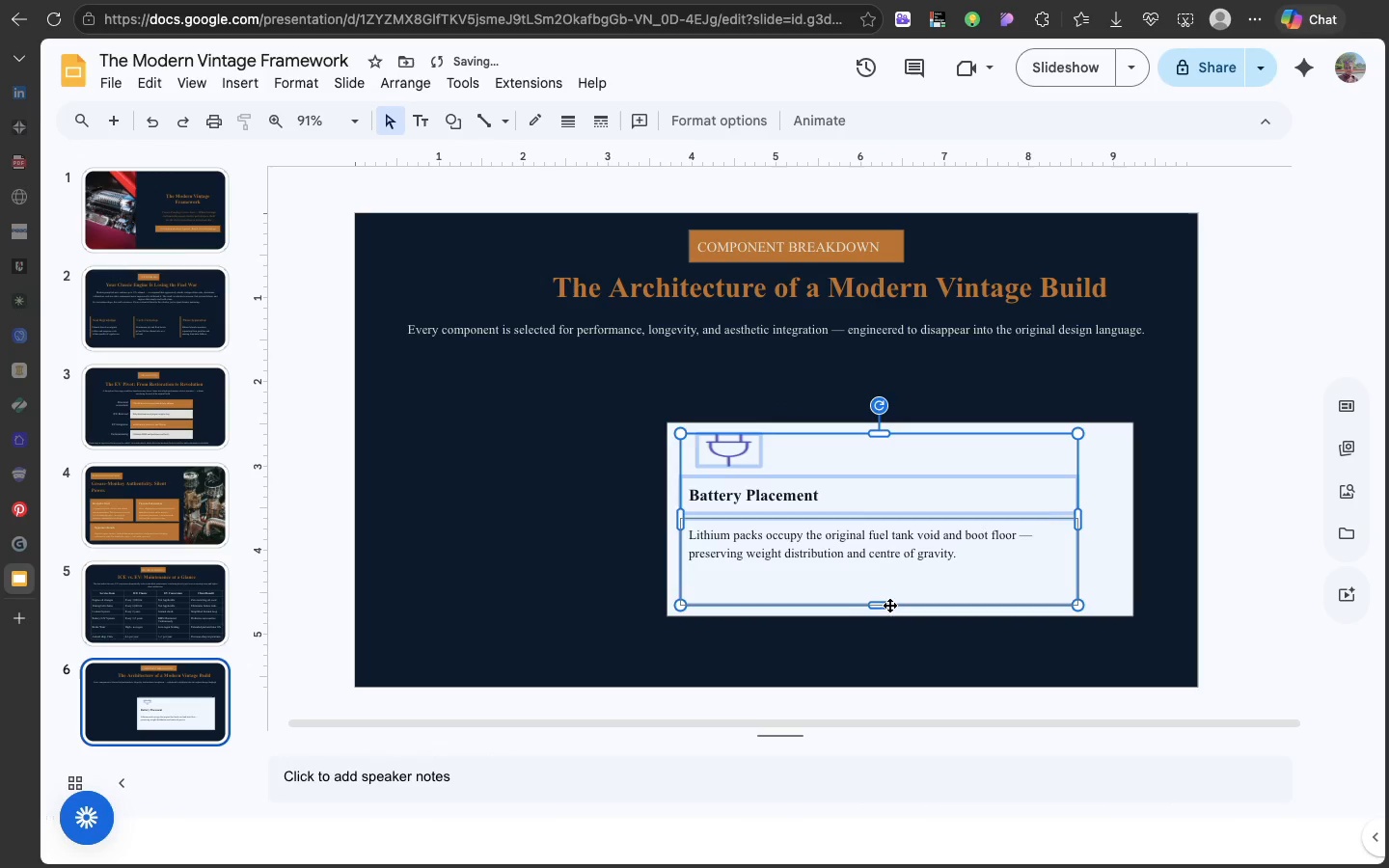 
left_click_drag(start_coordinate=[885, 606], to_coordinate=[888, 579])
 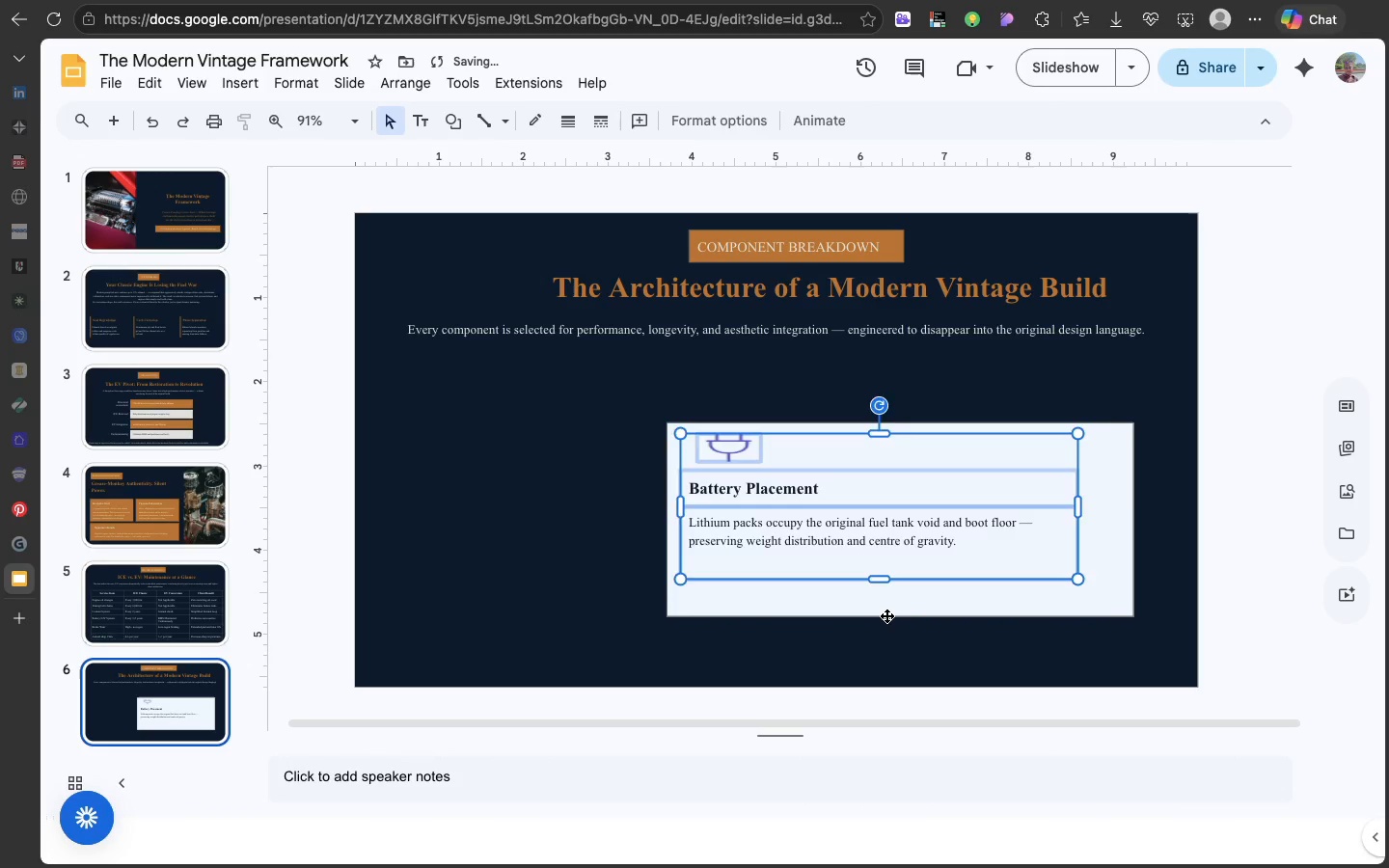 
left_click([886, 615])
 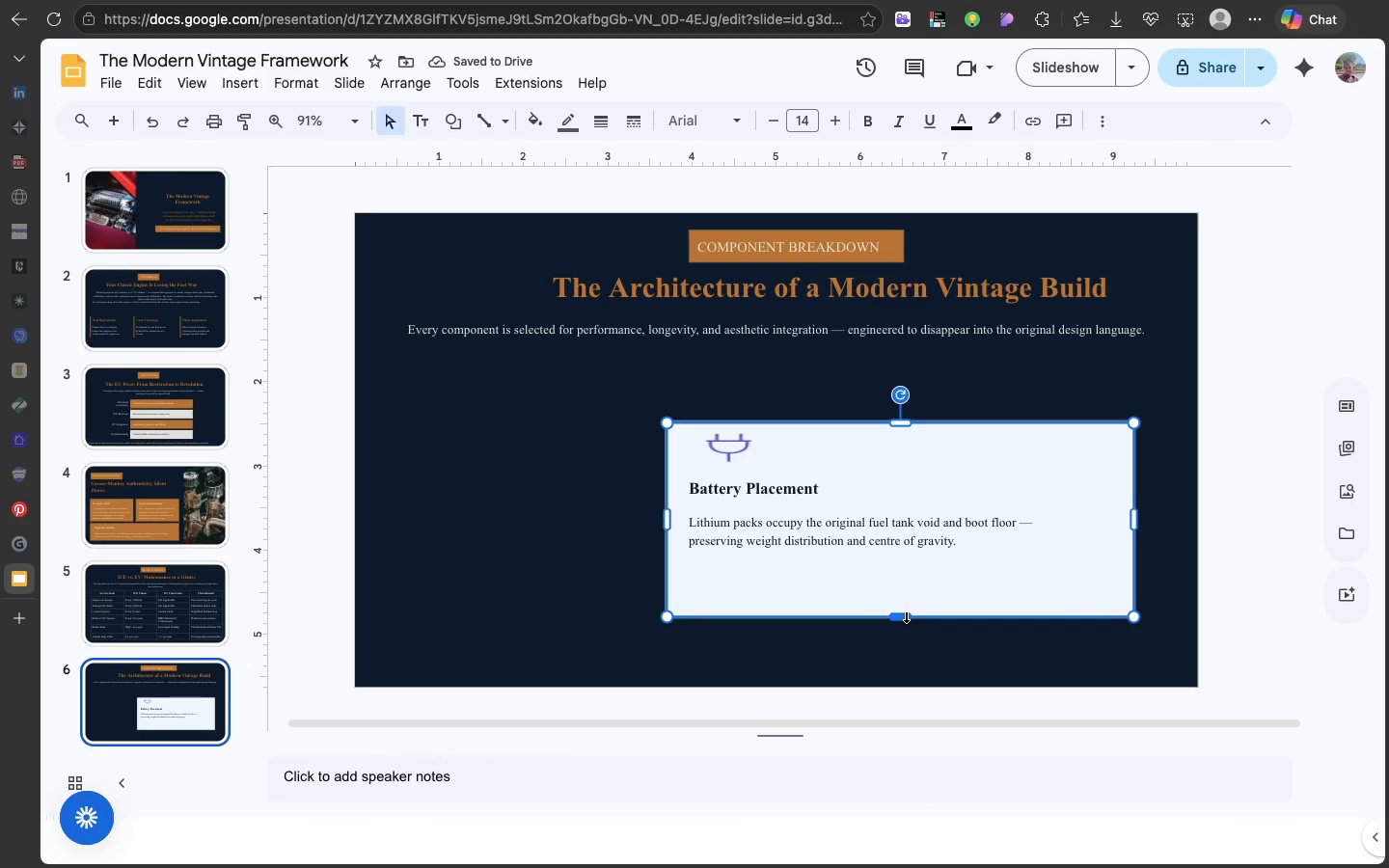 
left_click_drag(start_coordinate=[905, 615], to_coordinate=[904, 583])
 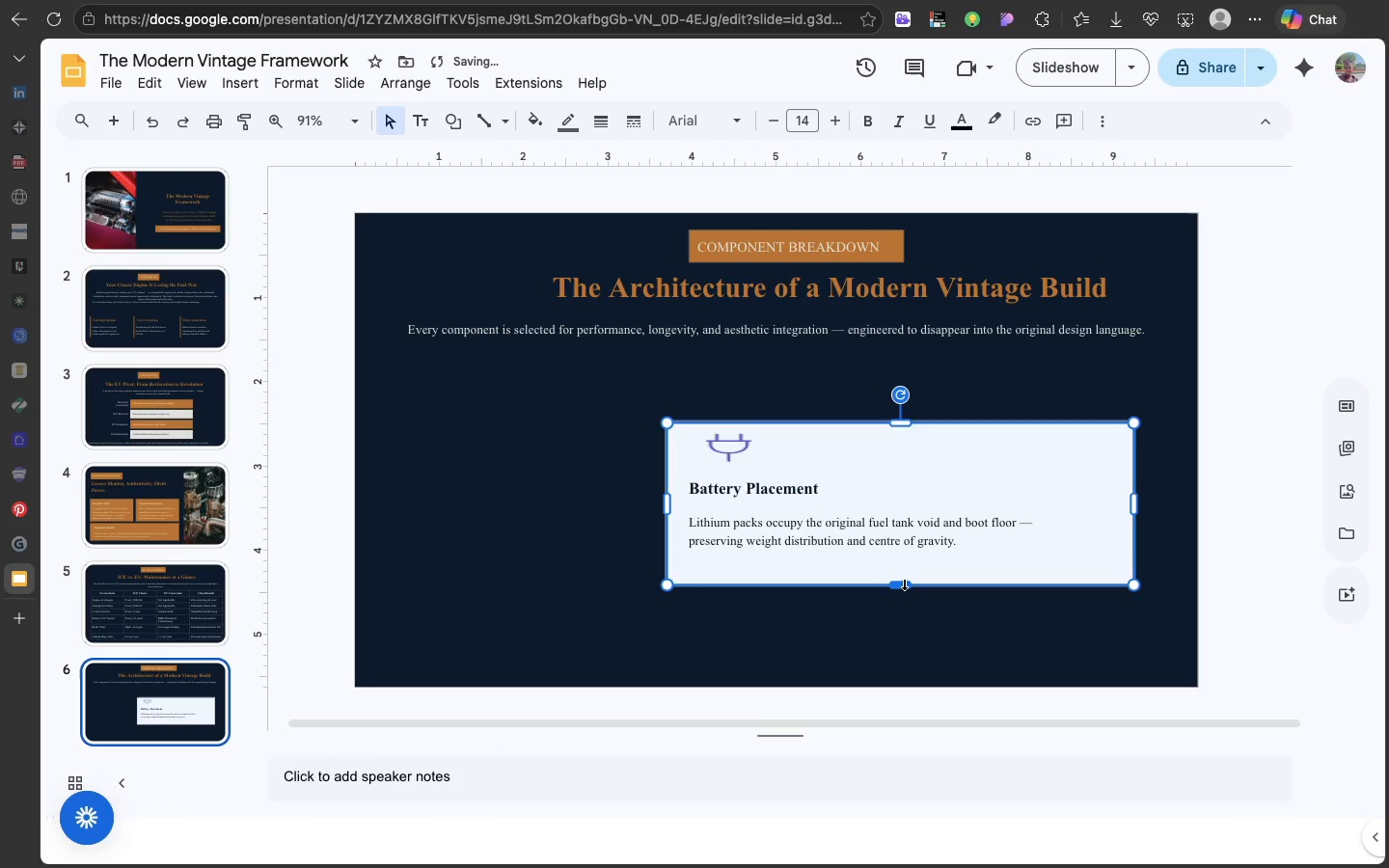 
left_click_drag(start_coordinate=[904, 583], to_coordinate=[903, 571])
 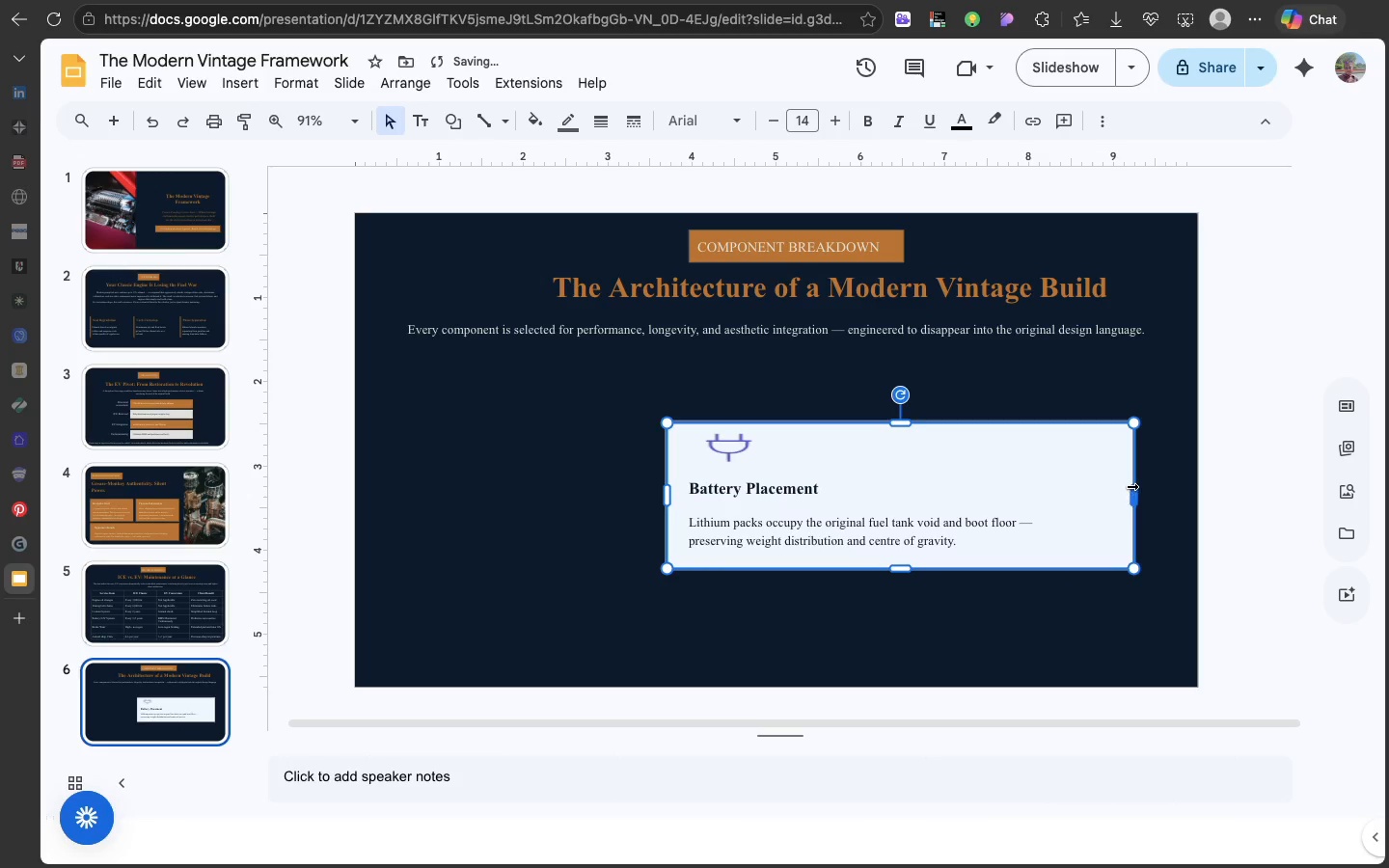 
left_click_drag(start_coordinate=[1130, 486], to_coordinate=[1068, 486])
 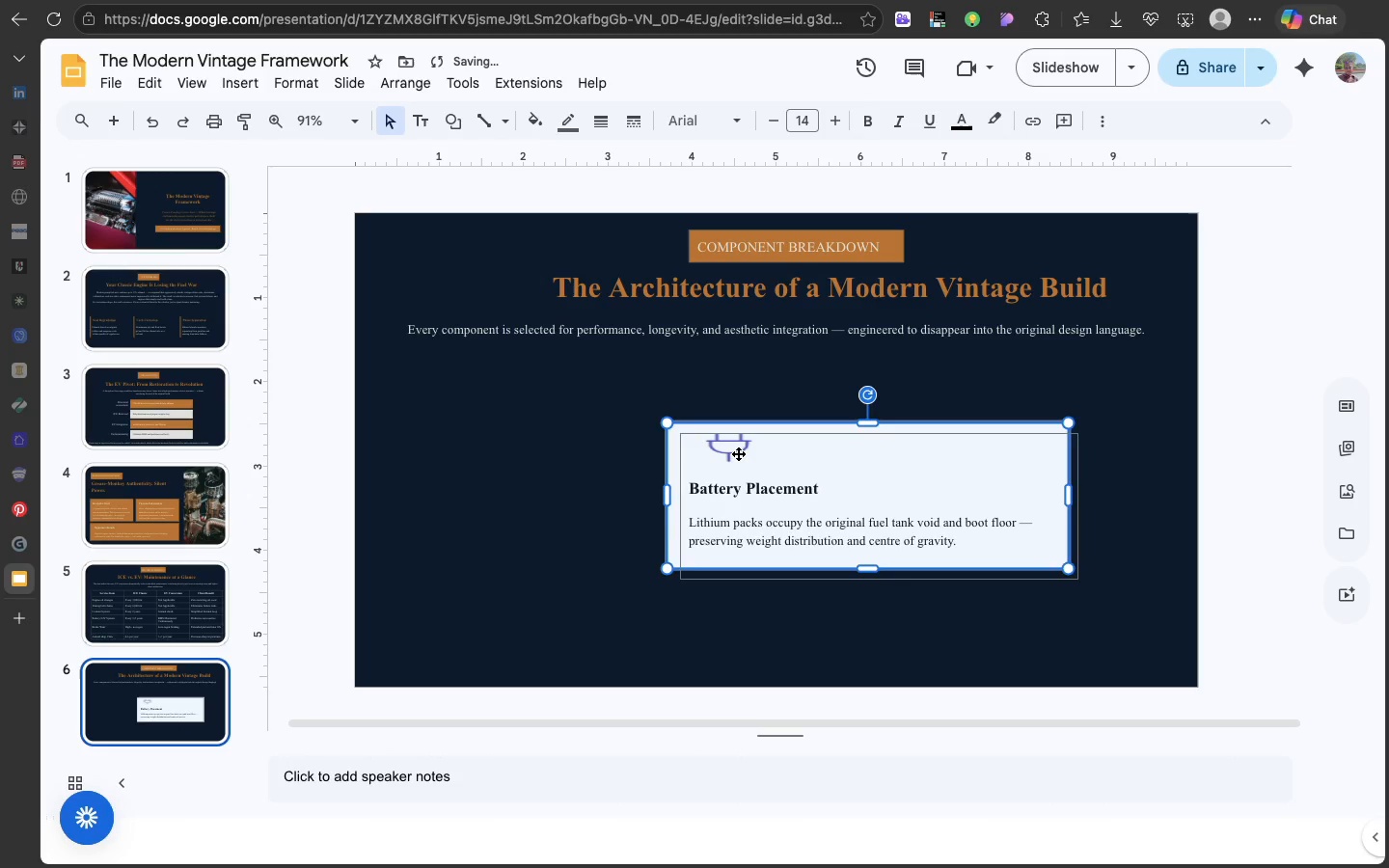 
left_click([738, 453])
 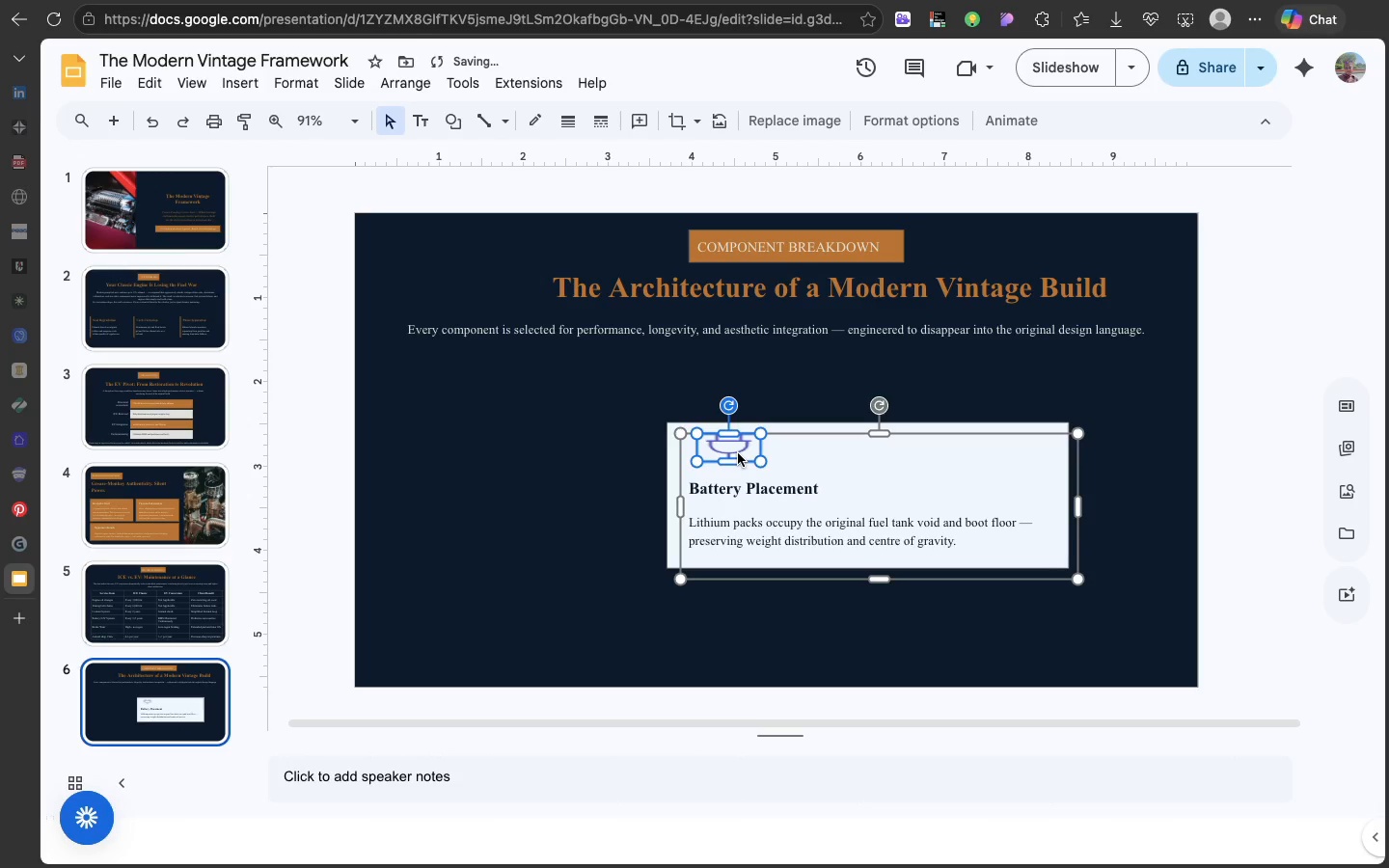 
left_click([738, 453])
 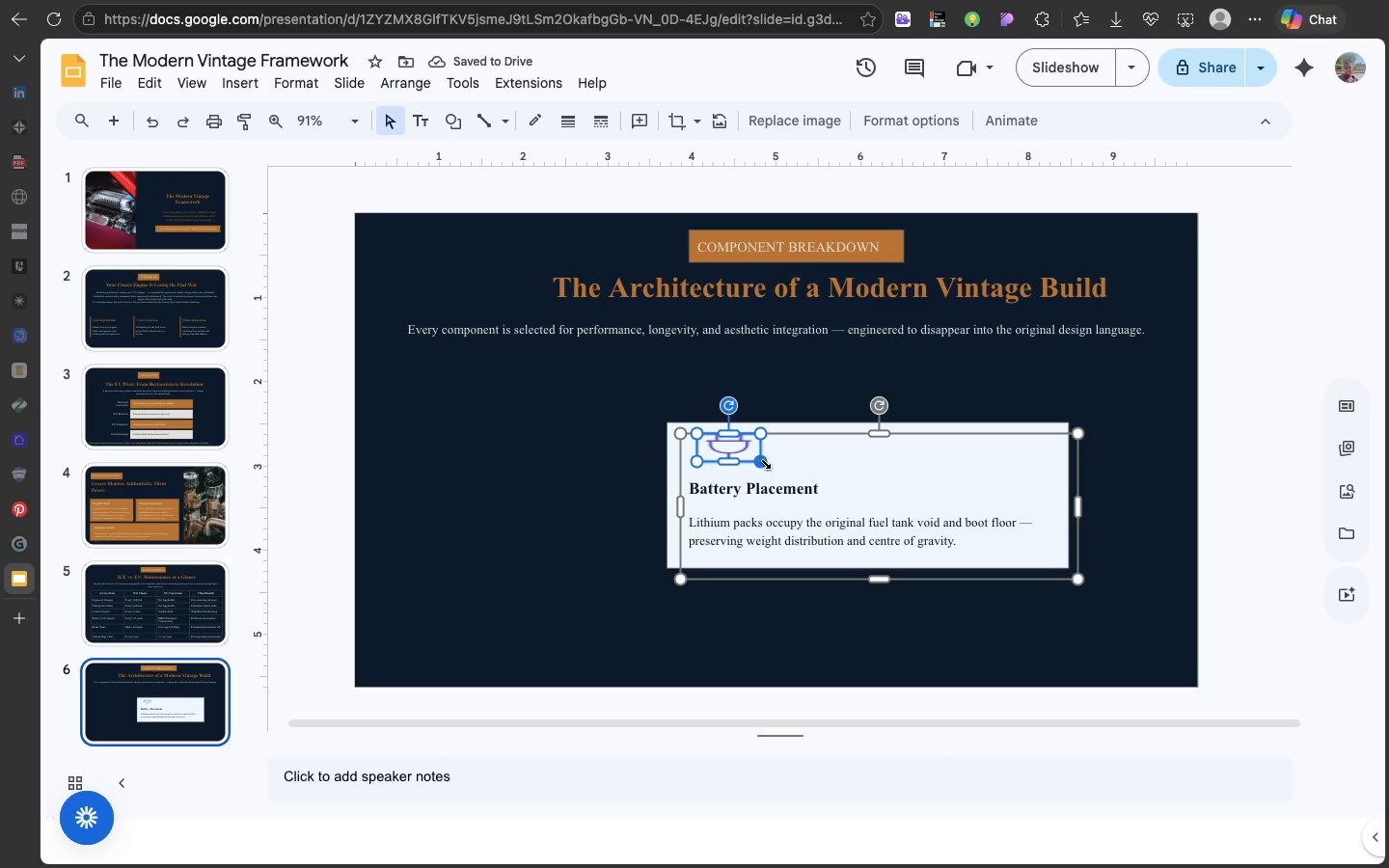 
left_click_drag(start_coordinate=[764, 462], to_coordinate=[731, 460])
 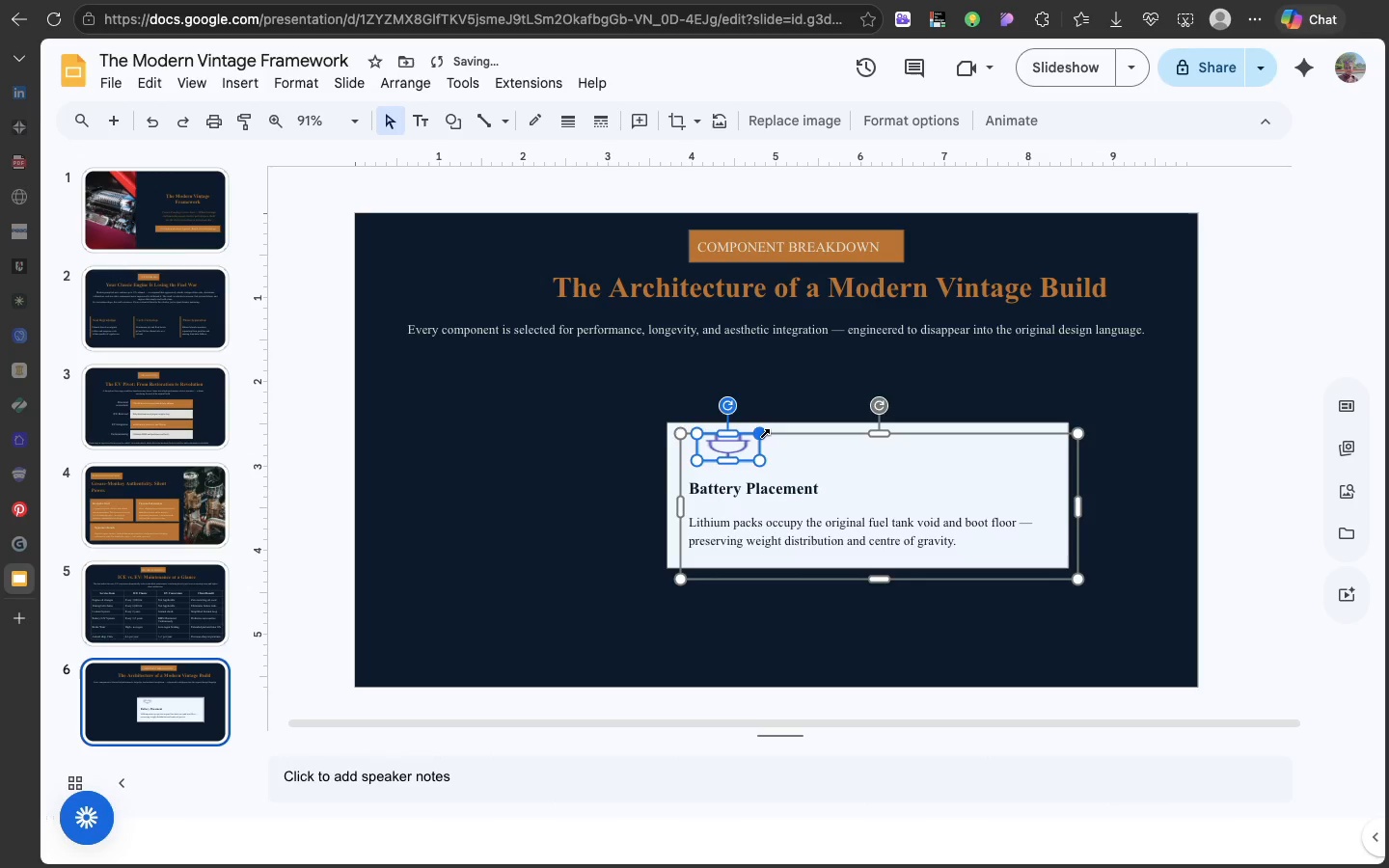 
left_click_drag(start_coordinate=[761, 434], to_coordinate=[732, 448])
 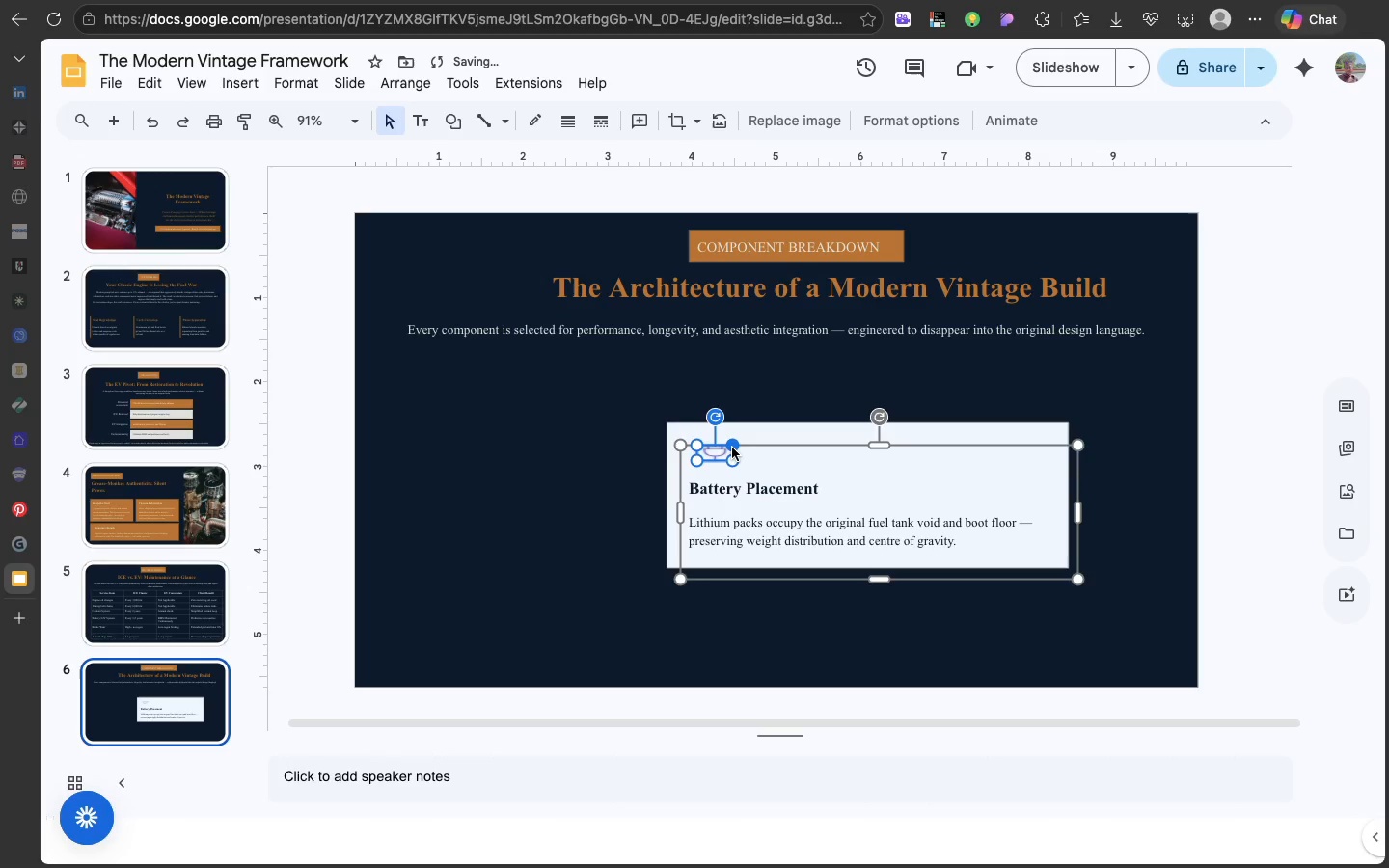 
key(Meta+Z)
 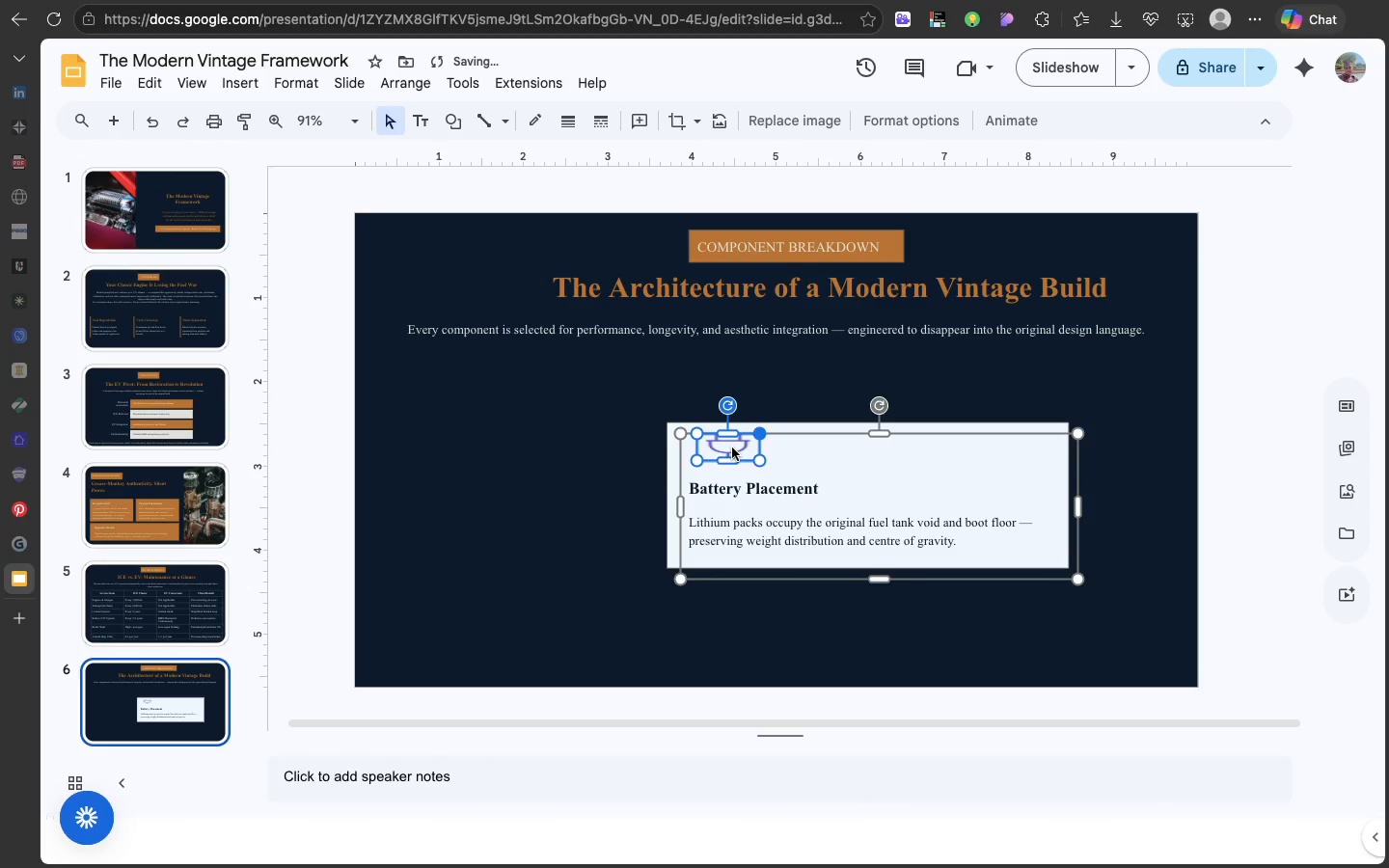 
key(Backspace)
 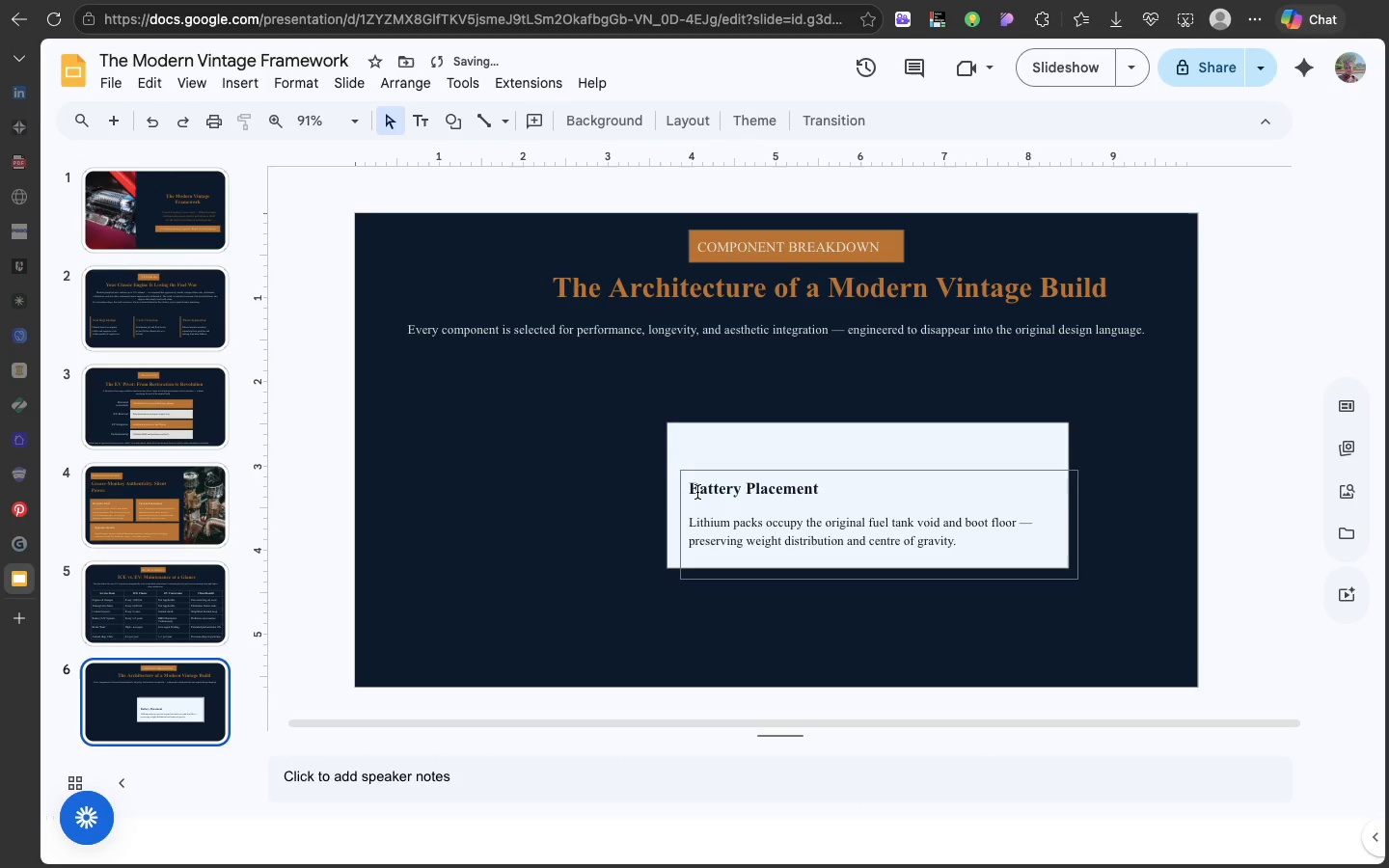 
left_click([697, 492])
 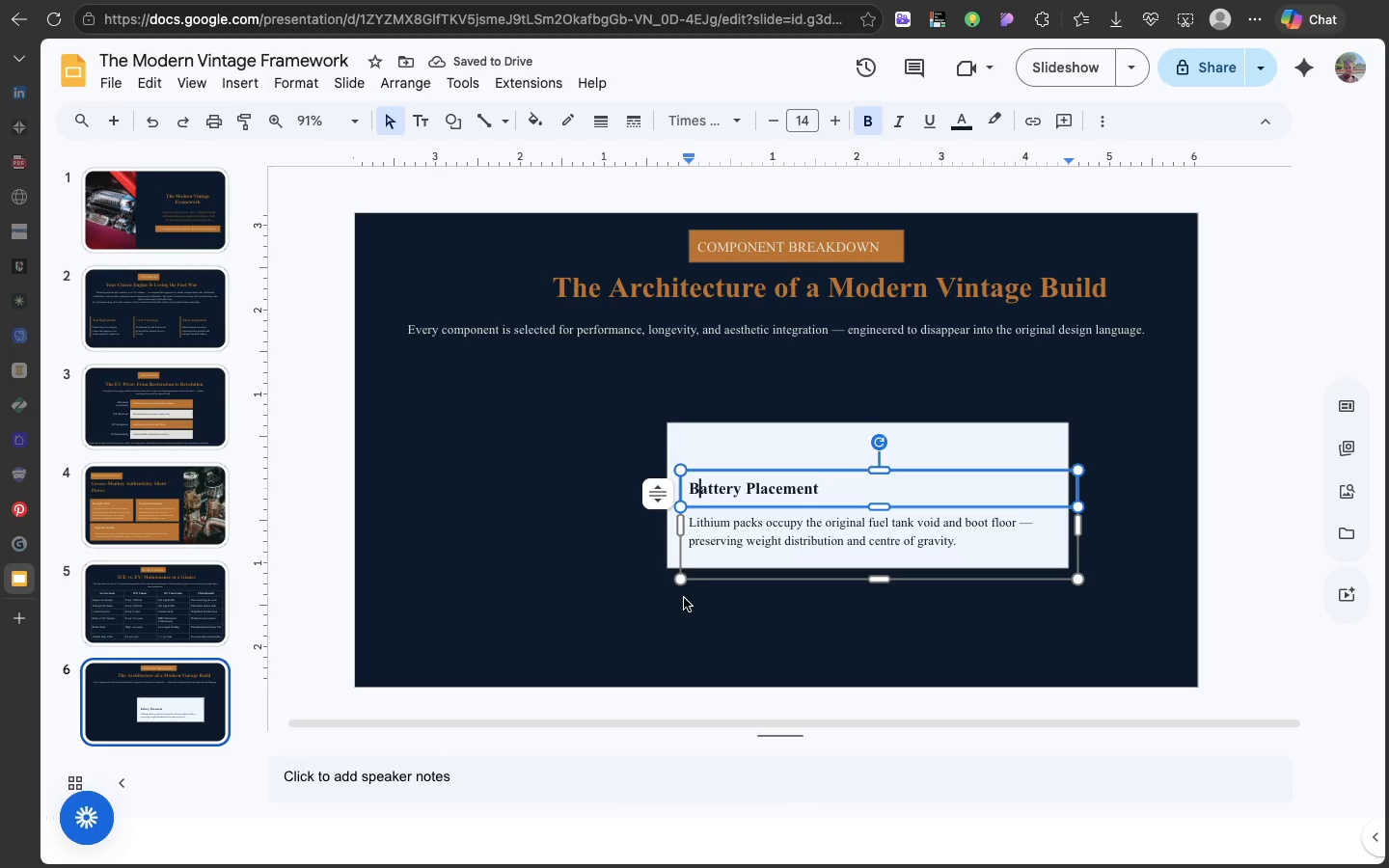 
left_click([684, 598])
 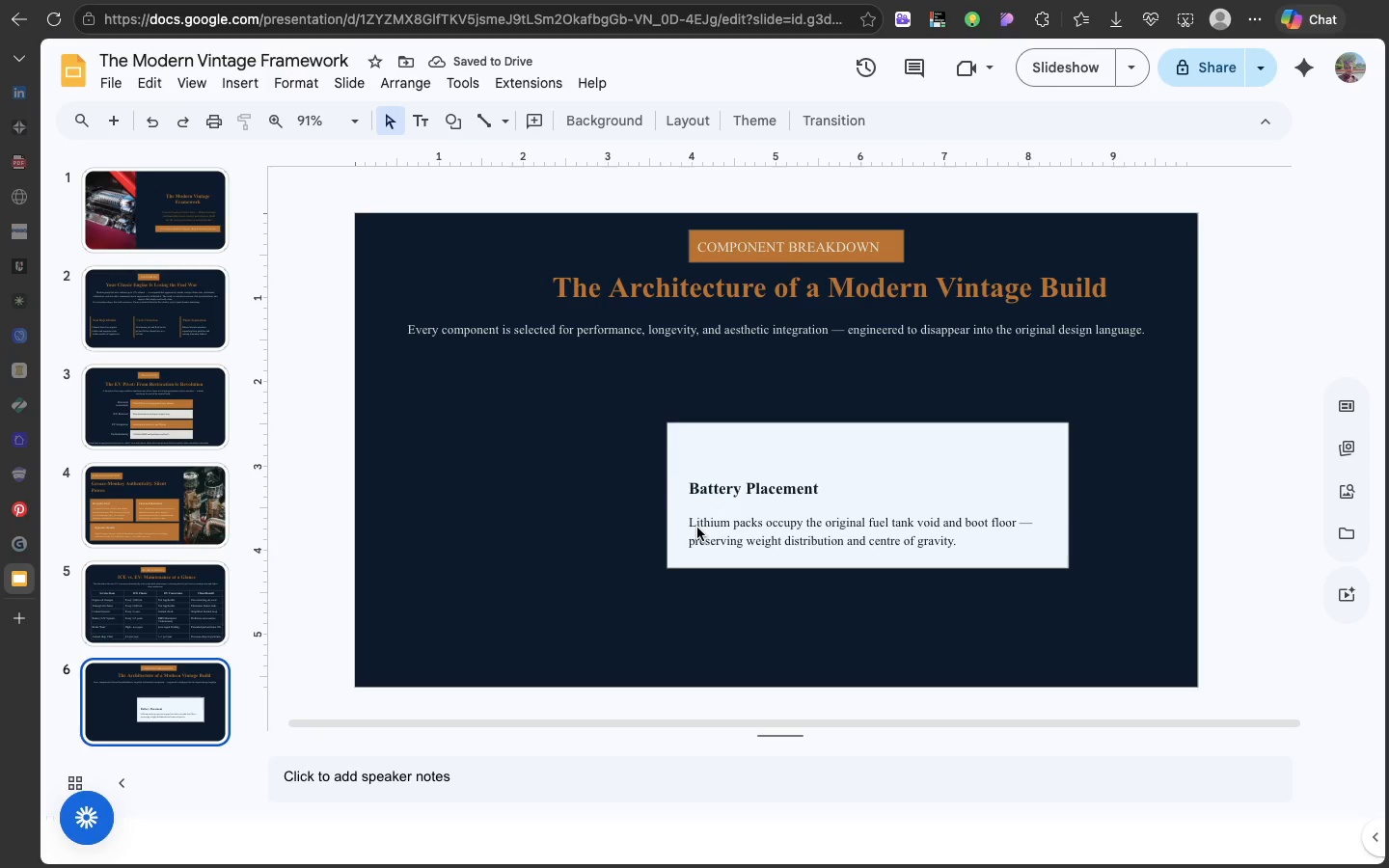 
left_click([697, 528])
 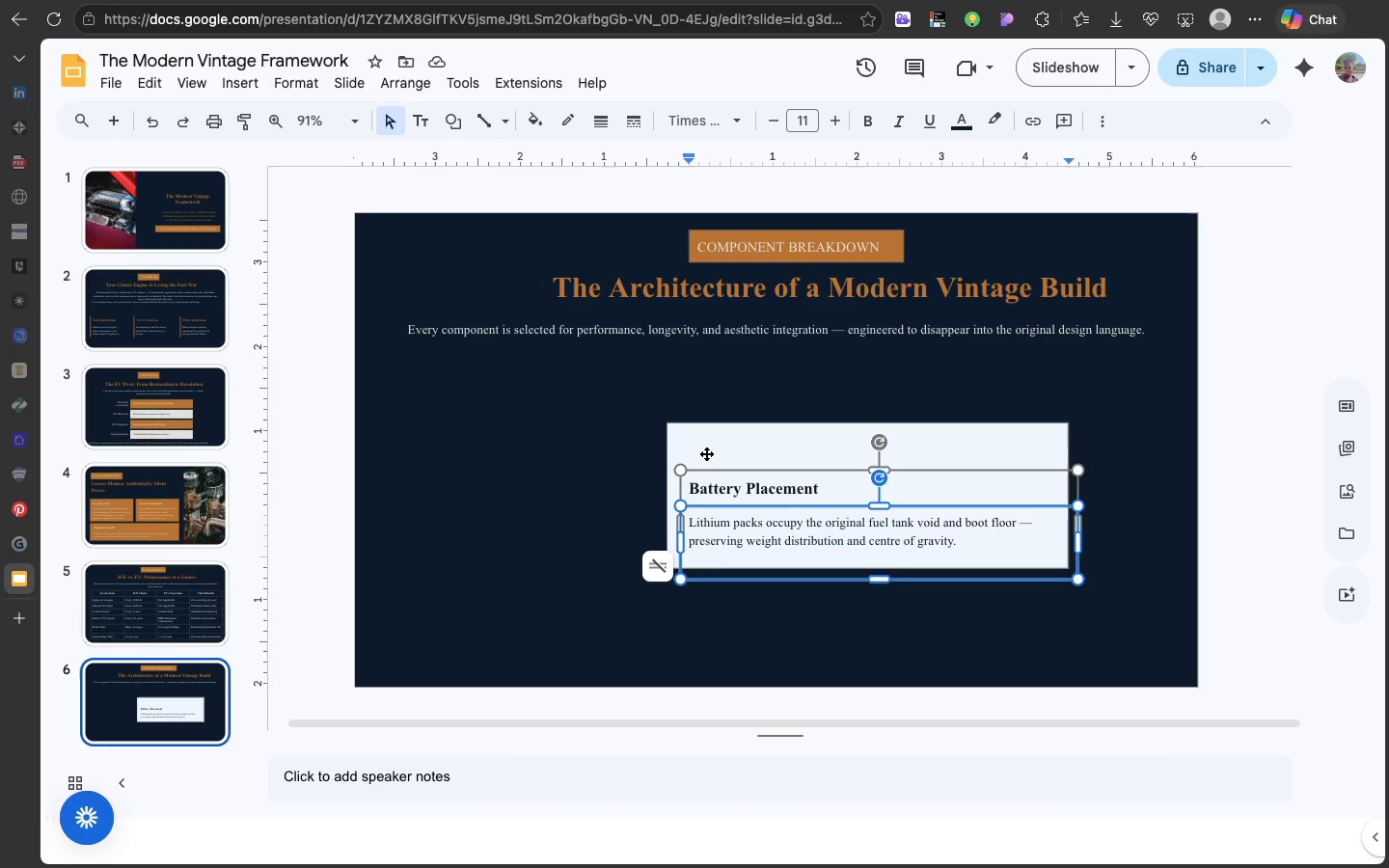 
left_click([706, 453])
 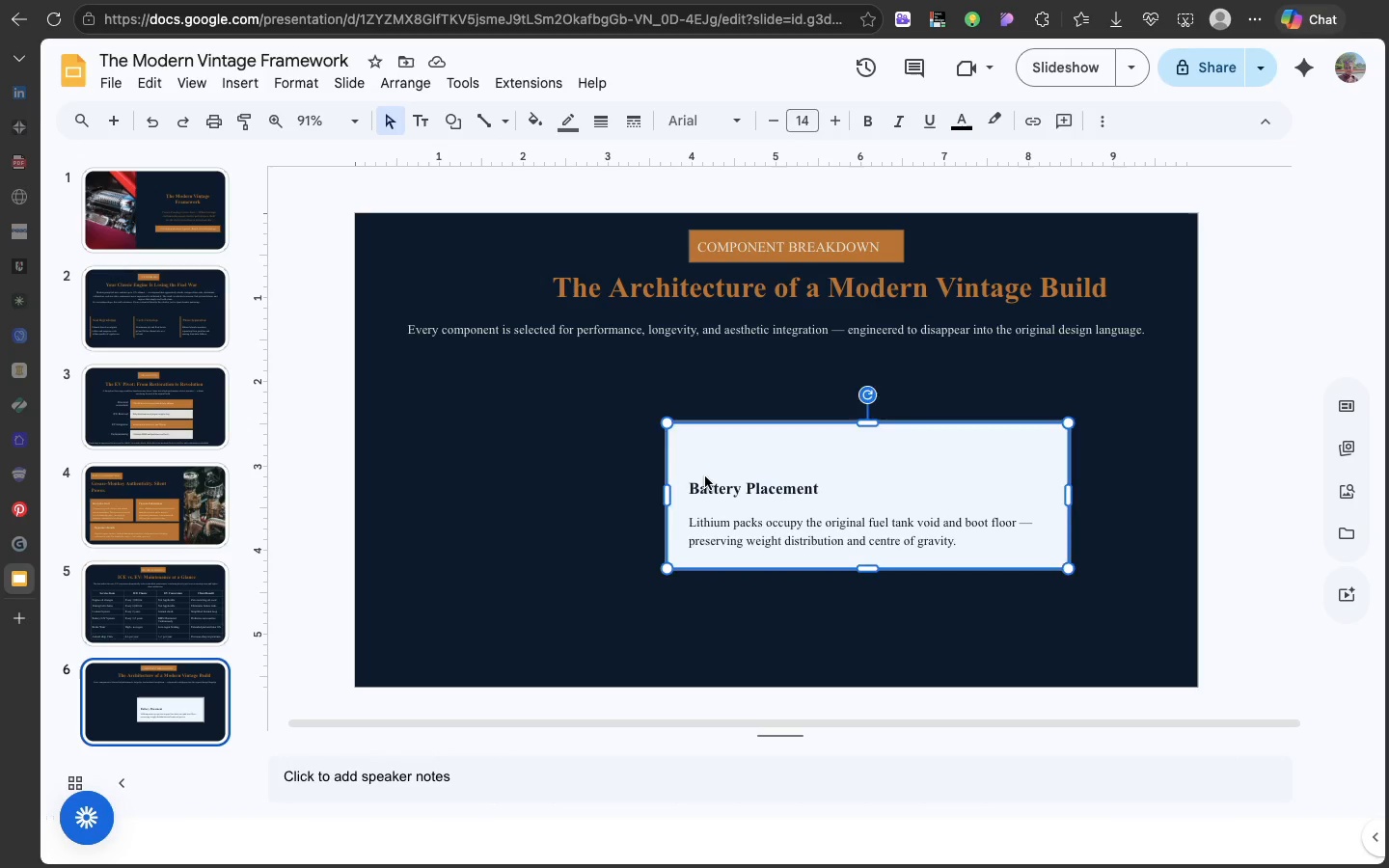 
left_click([705, 476])
 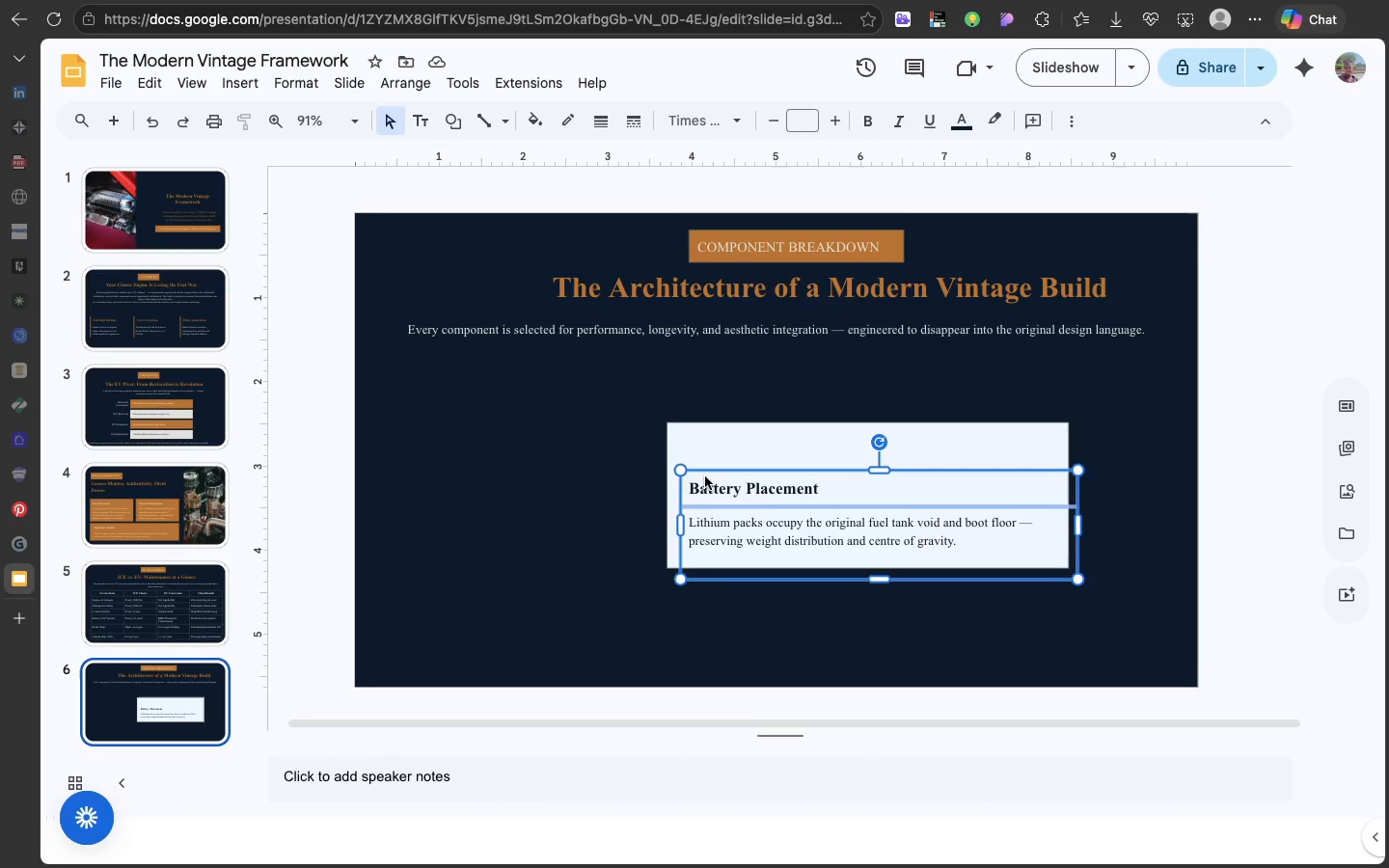 
left_click_drag(start_coordinate=[705, 476], to_coordinate=[699, 459])
 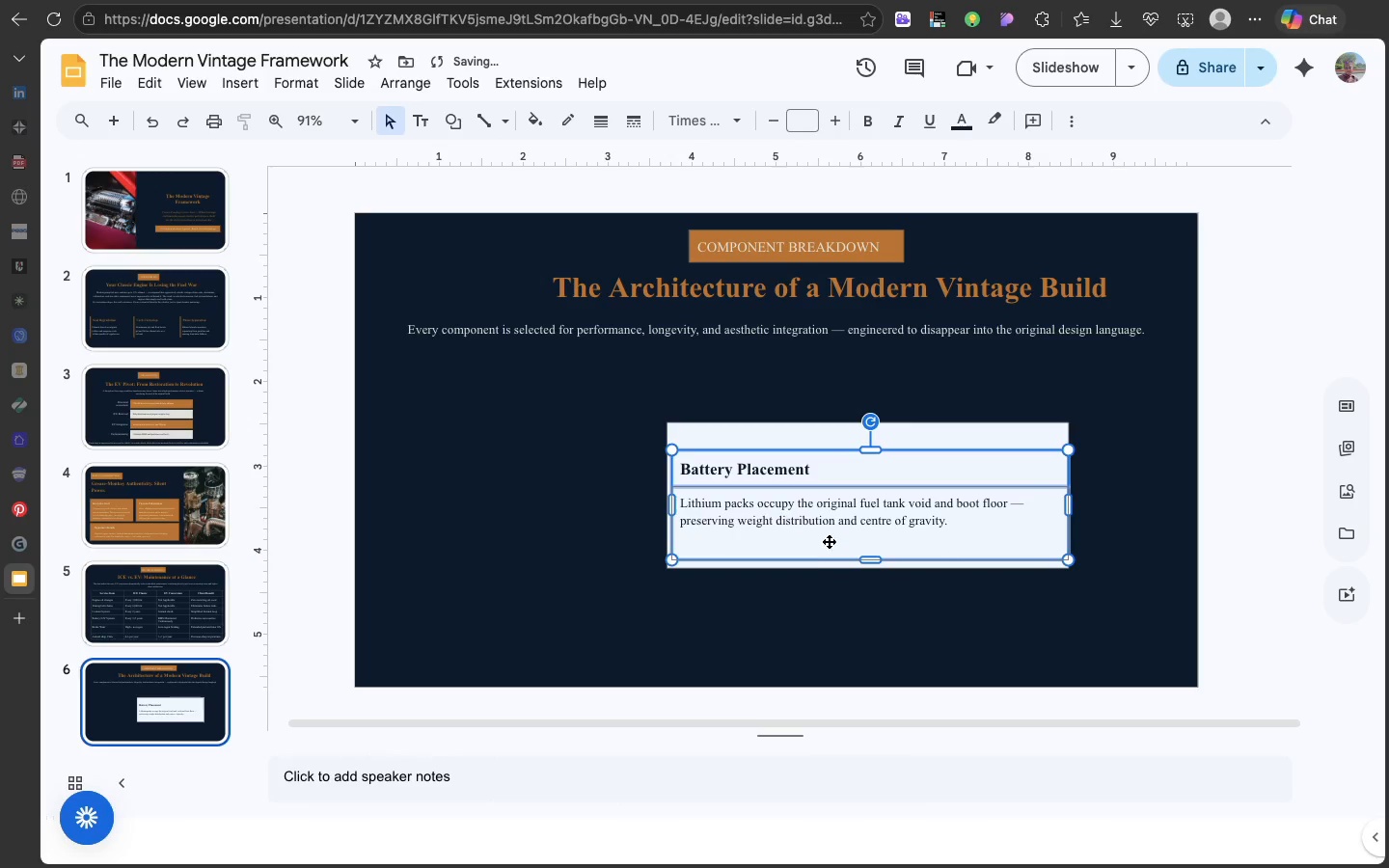 
left_click([825, 539])
 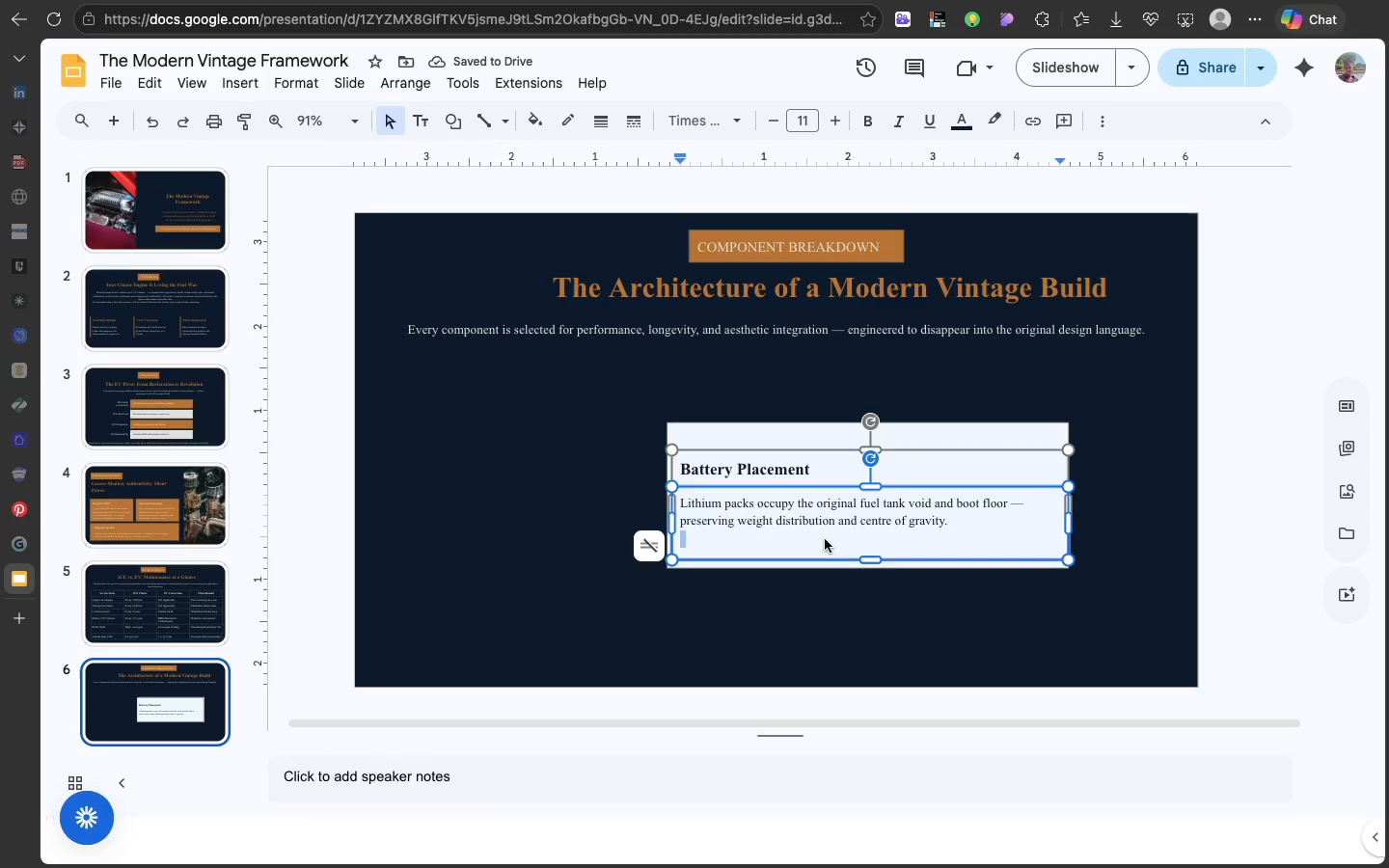 
double_click([825, 539])
 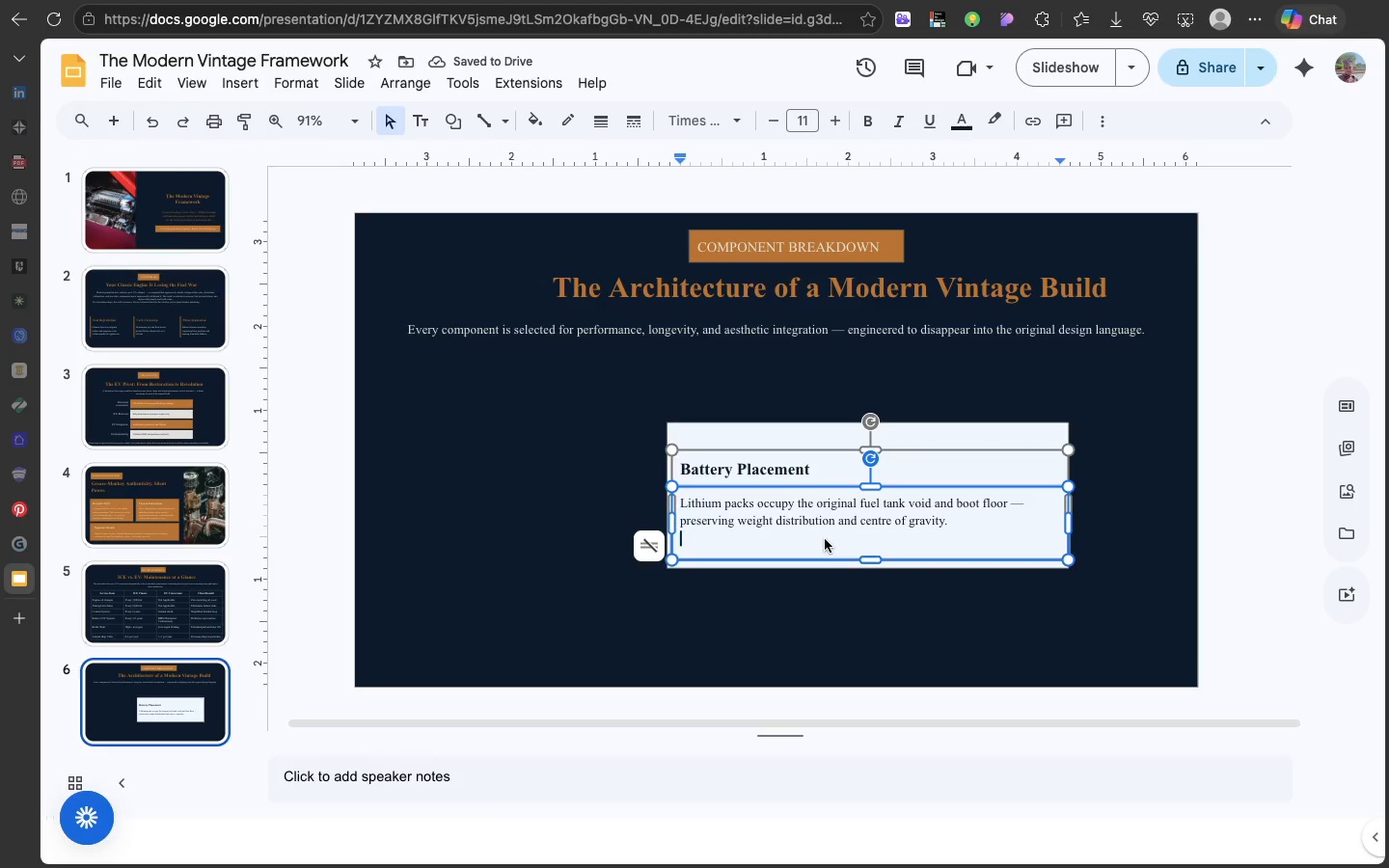 
left_click([825, 539])
 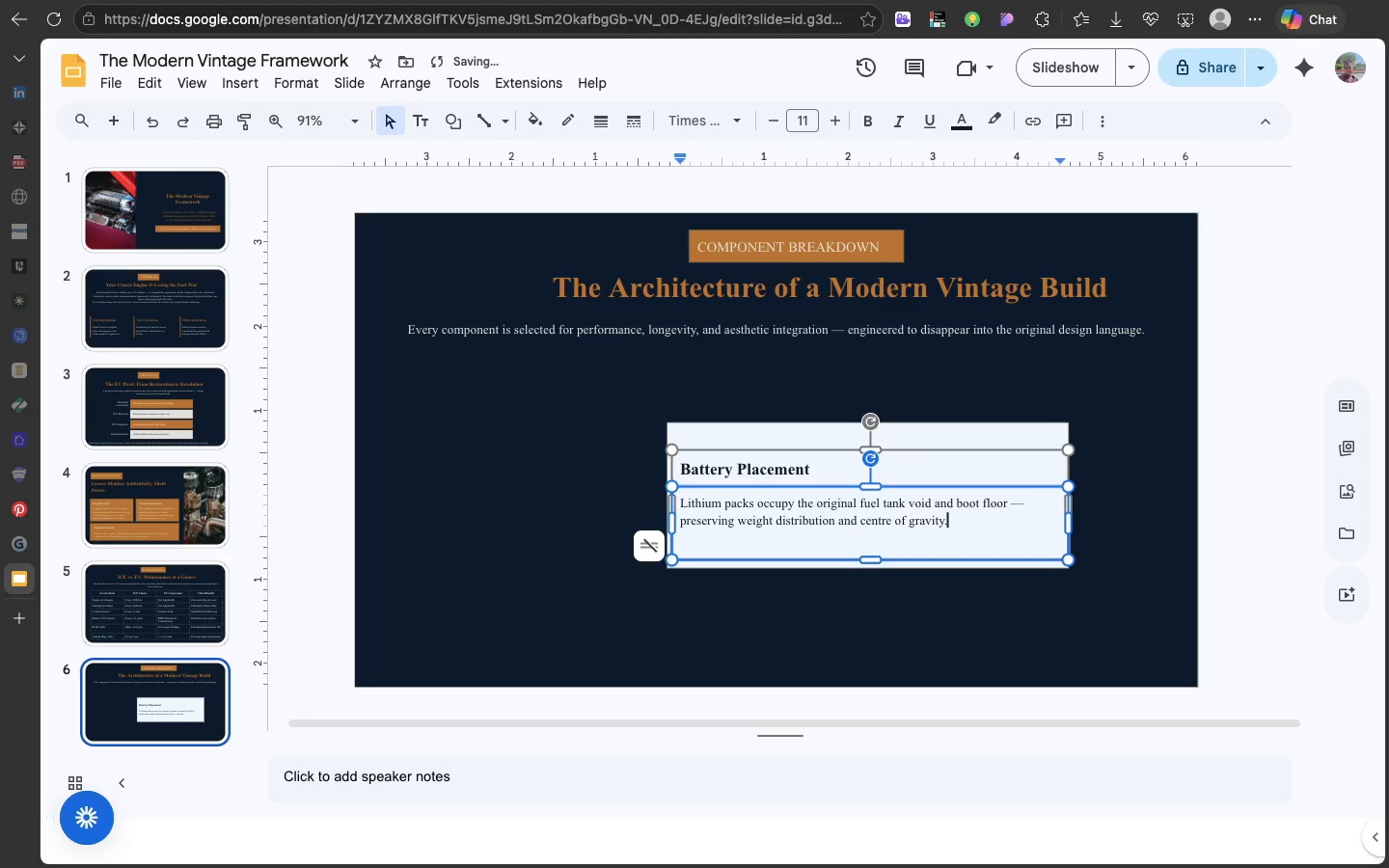 
key(Backspace)
 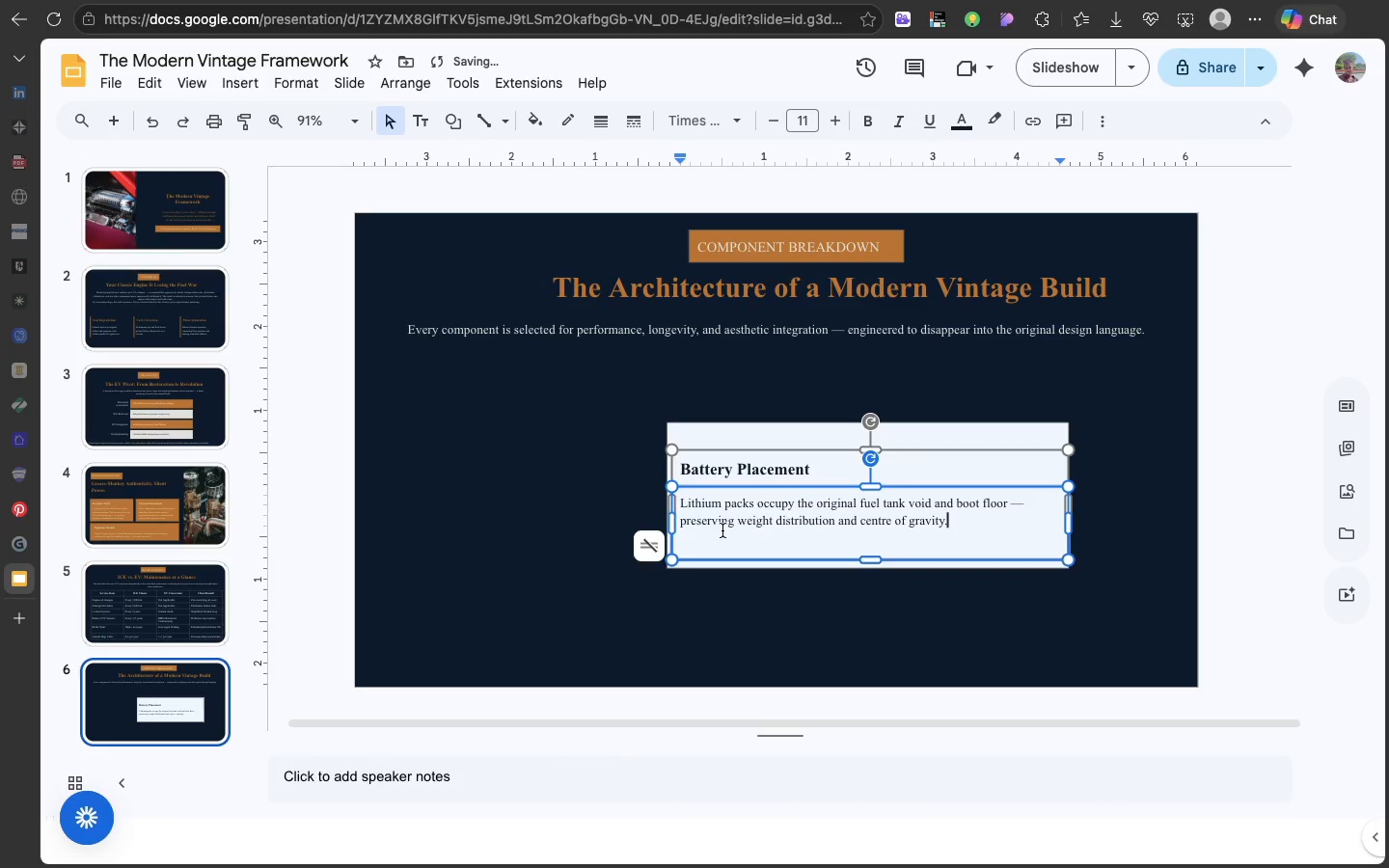 
left_click([722, 541])
 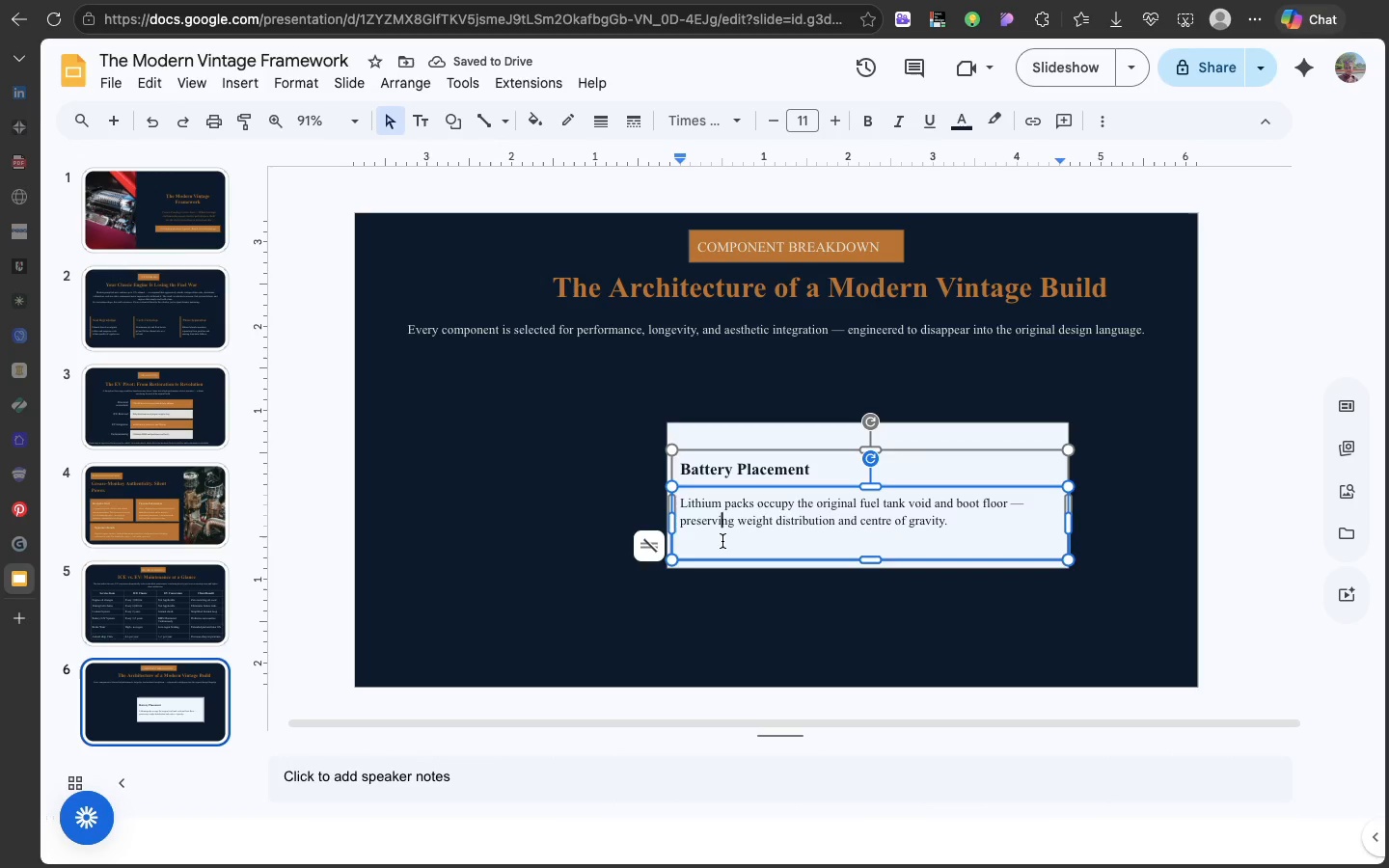 
left_click([722, 541])
 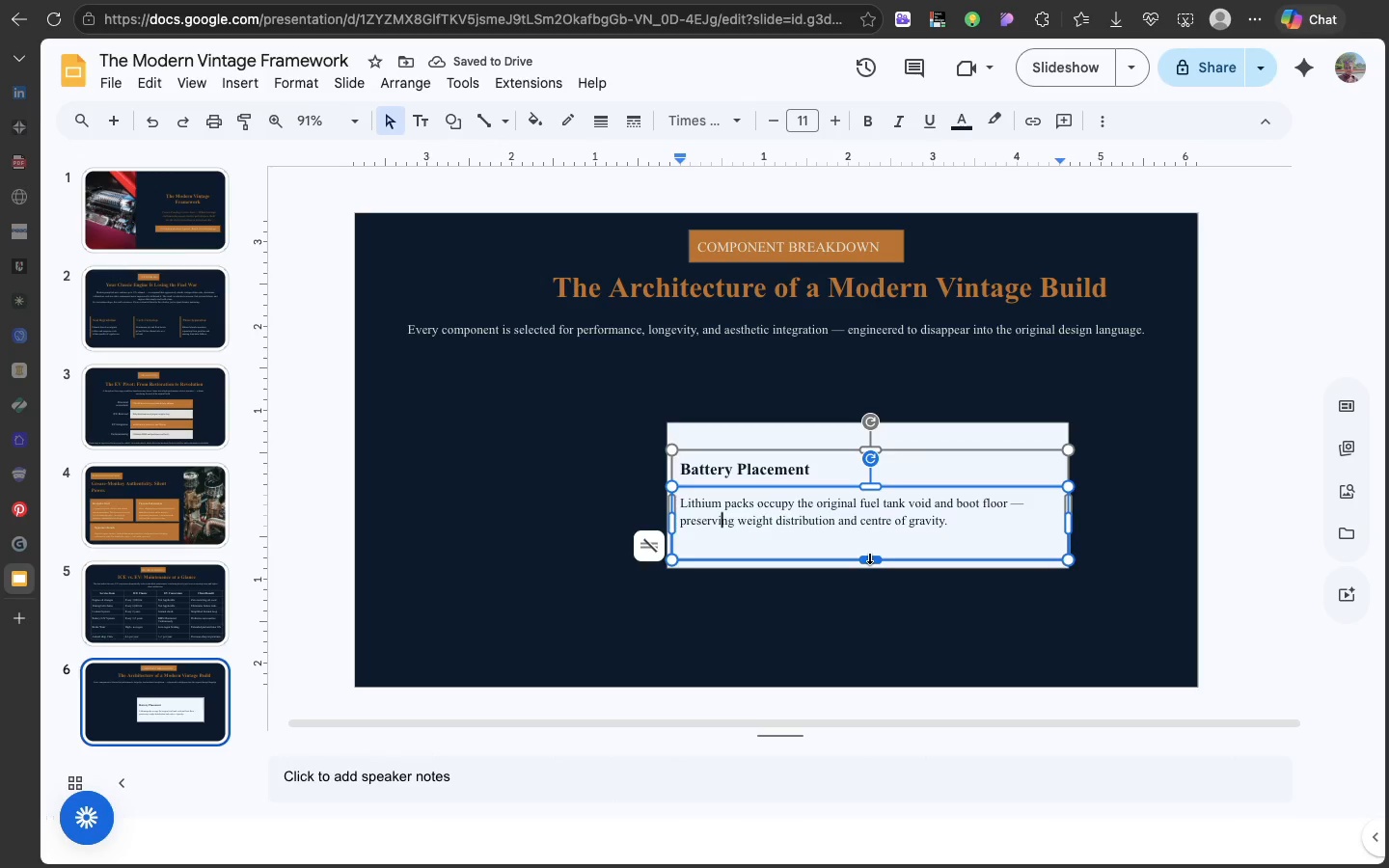 
left_click_drag(start_coordinate=[869, 556], to_coordinate=[869, 544])
 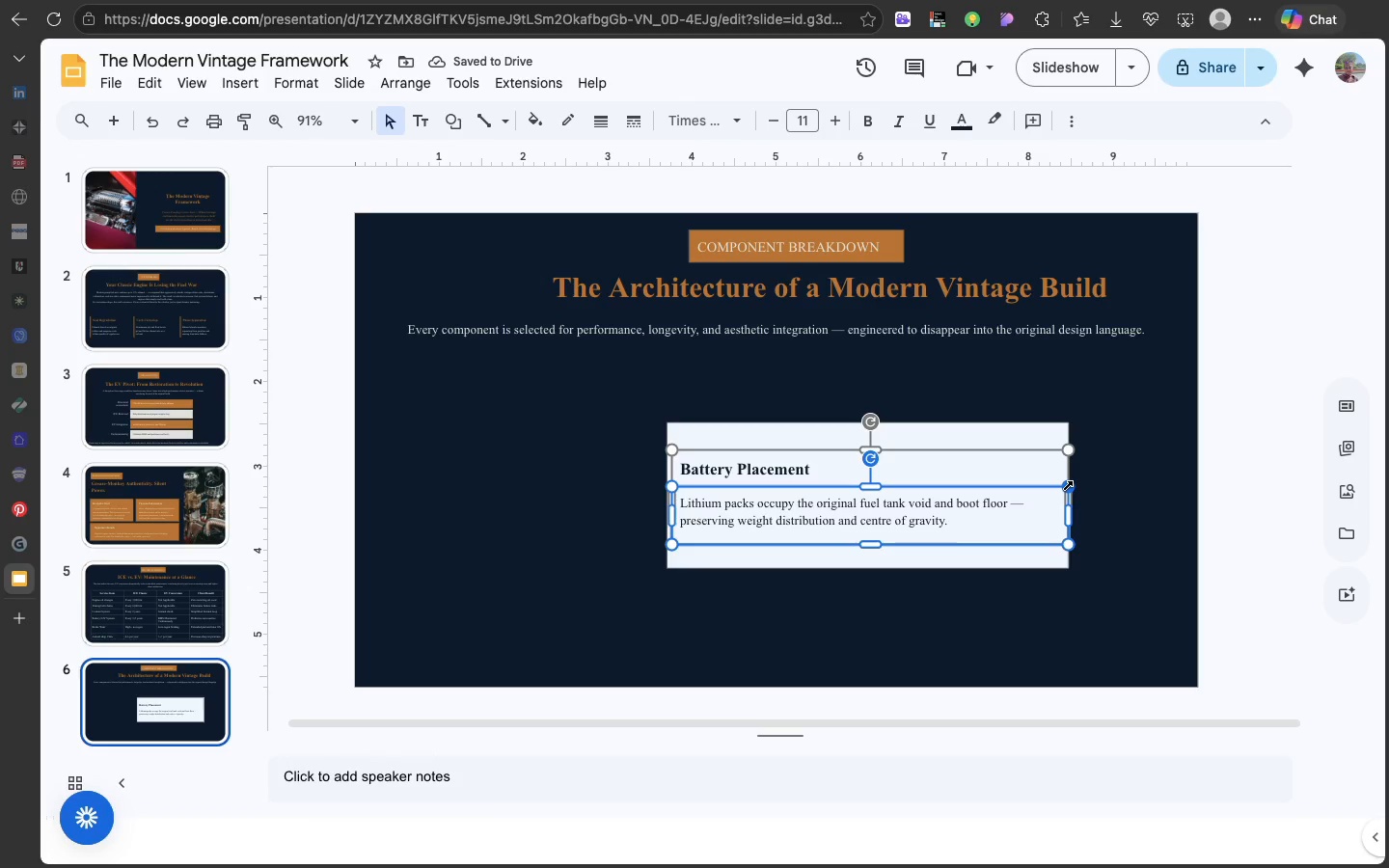 
wait(8.06)
 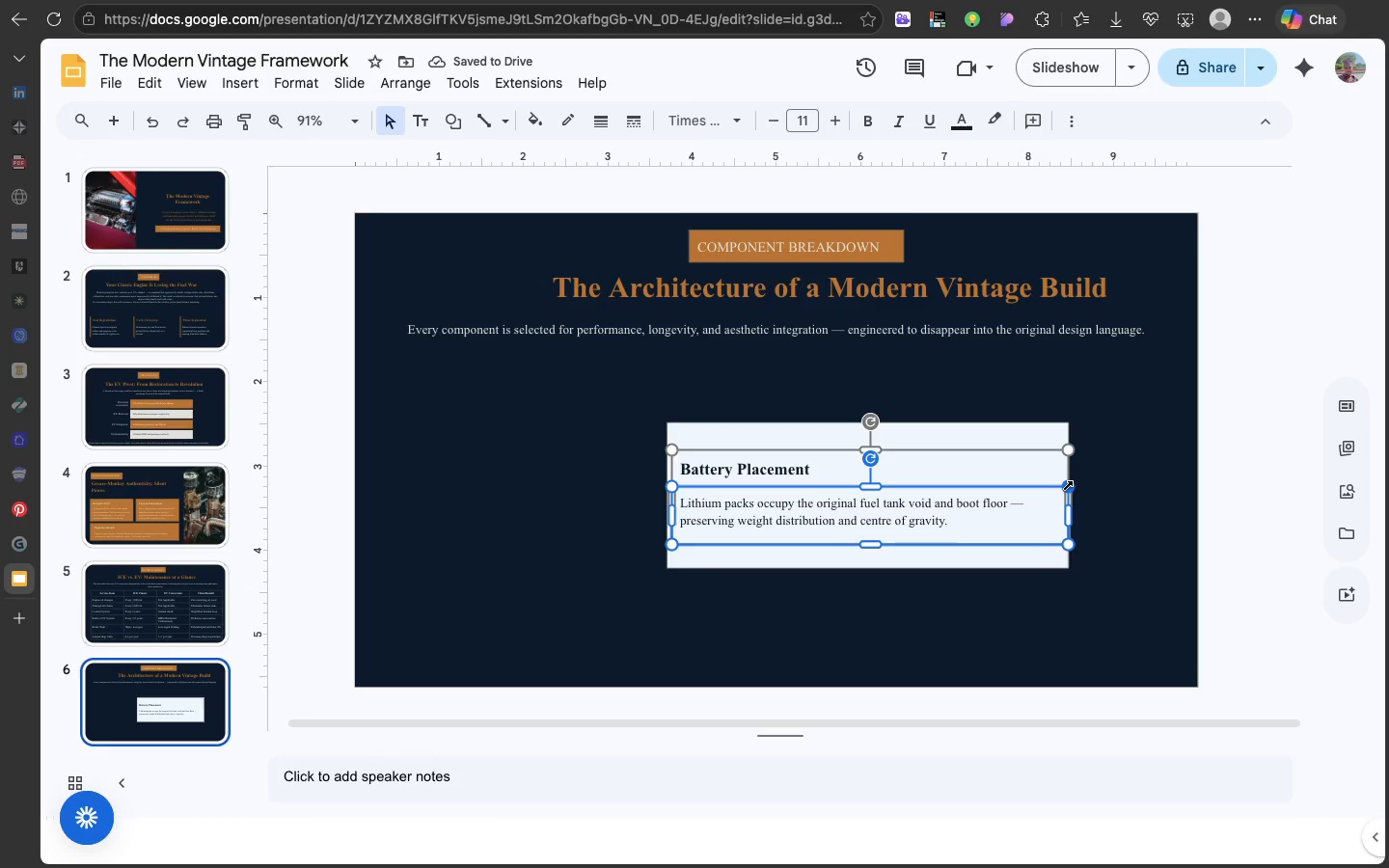 
left_click([1076, 476])
 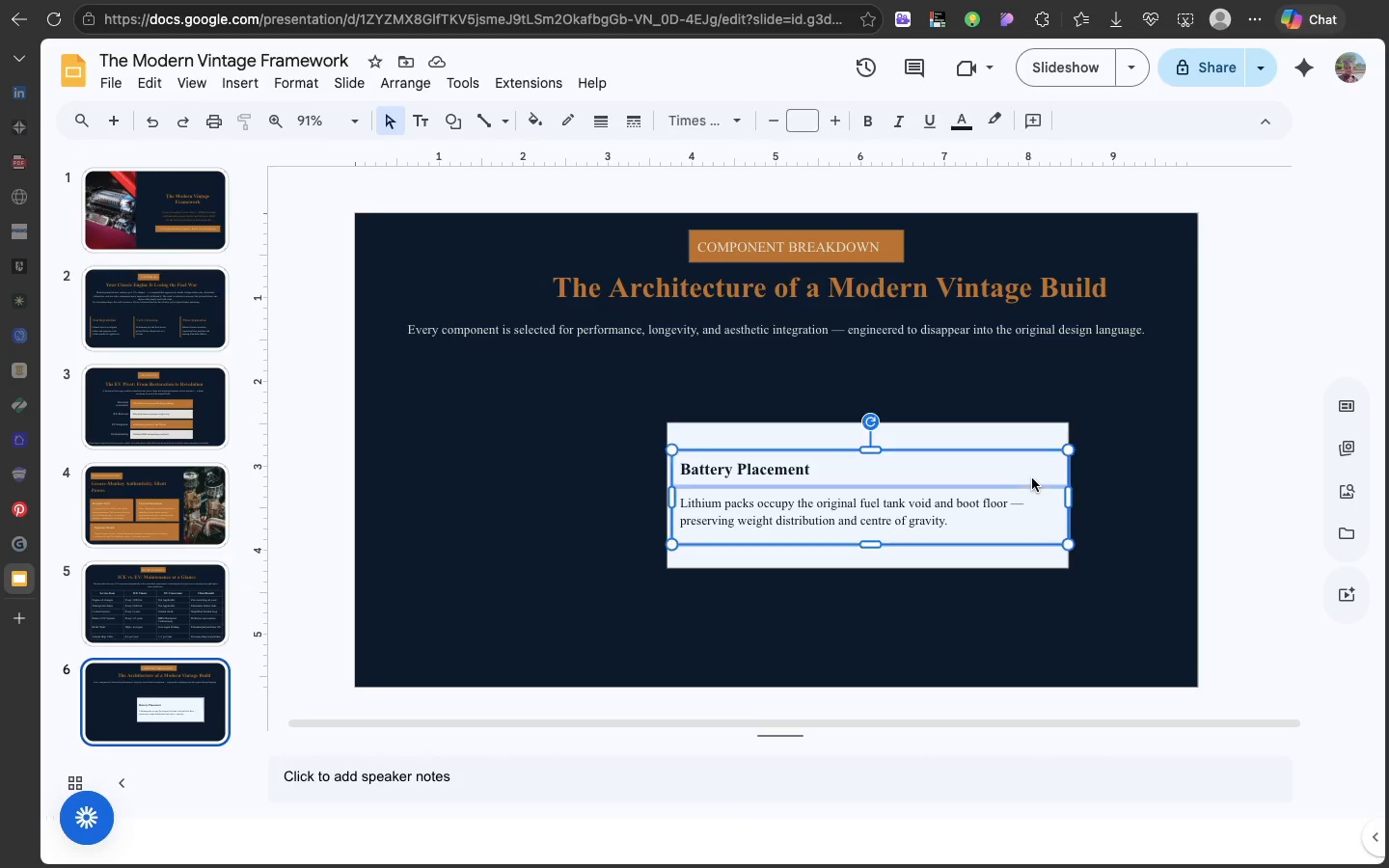 
left_click([1031, 478])
 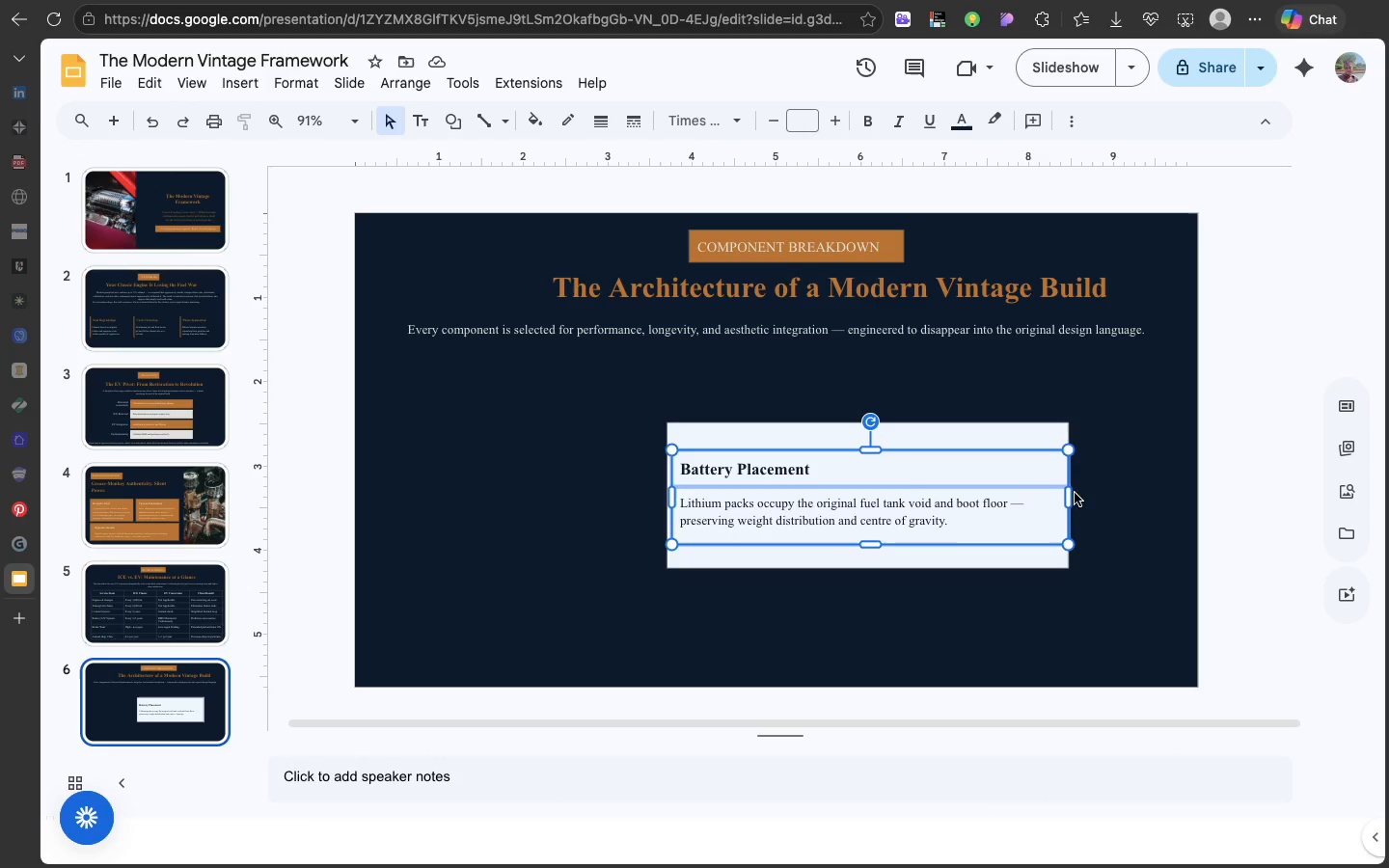 
left_click_drag(start_coordinate=[1071, 500], to_coordinate=[1053, 501])
 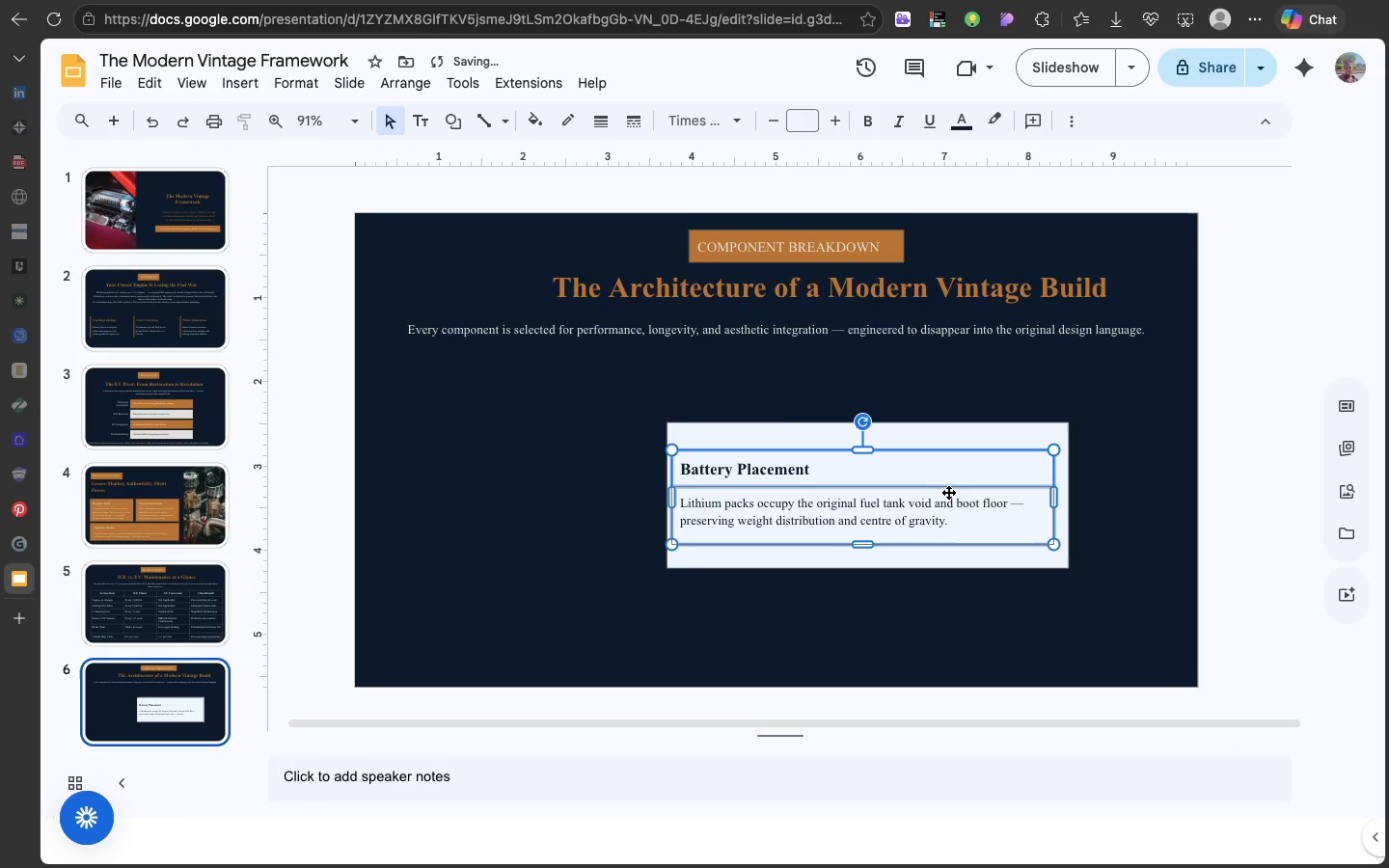 
left_click_drag(start_coordinate=[944, 490], to_coordinate=[957, 490])
 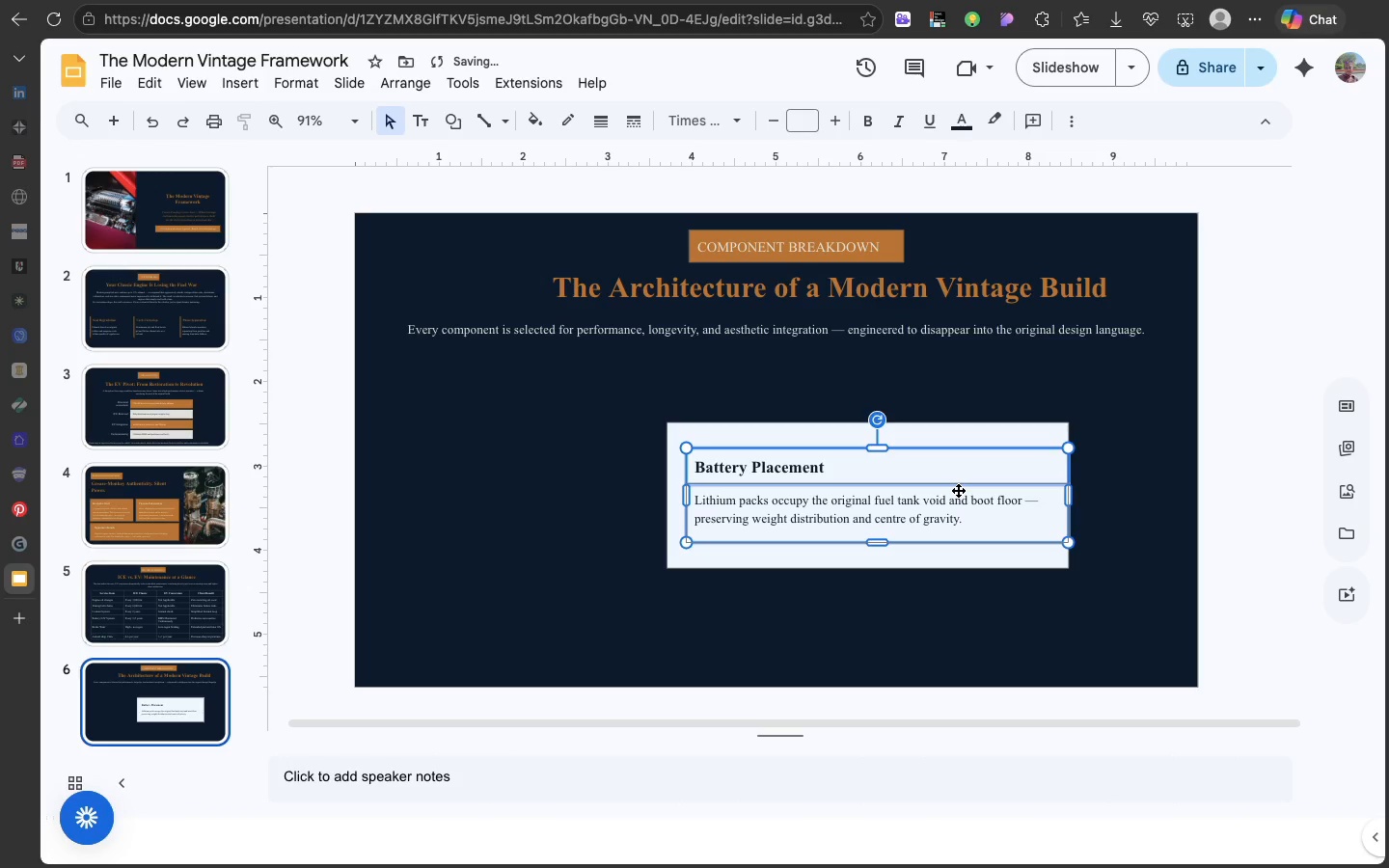 
left_click_drag(start_coordinate=[958, 490], to_coordinate=[950, 490])
 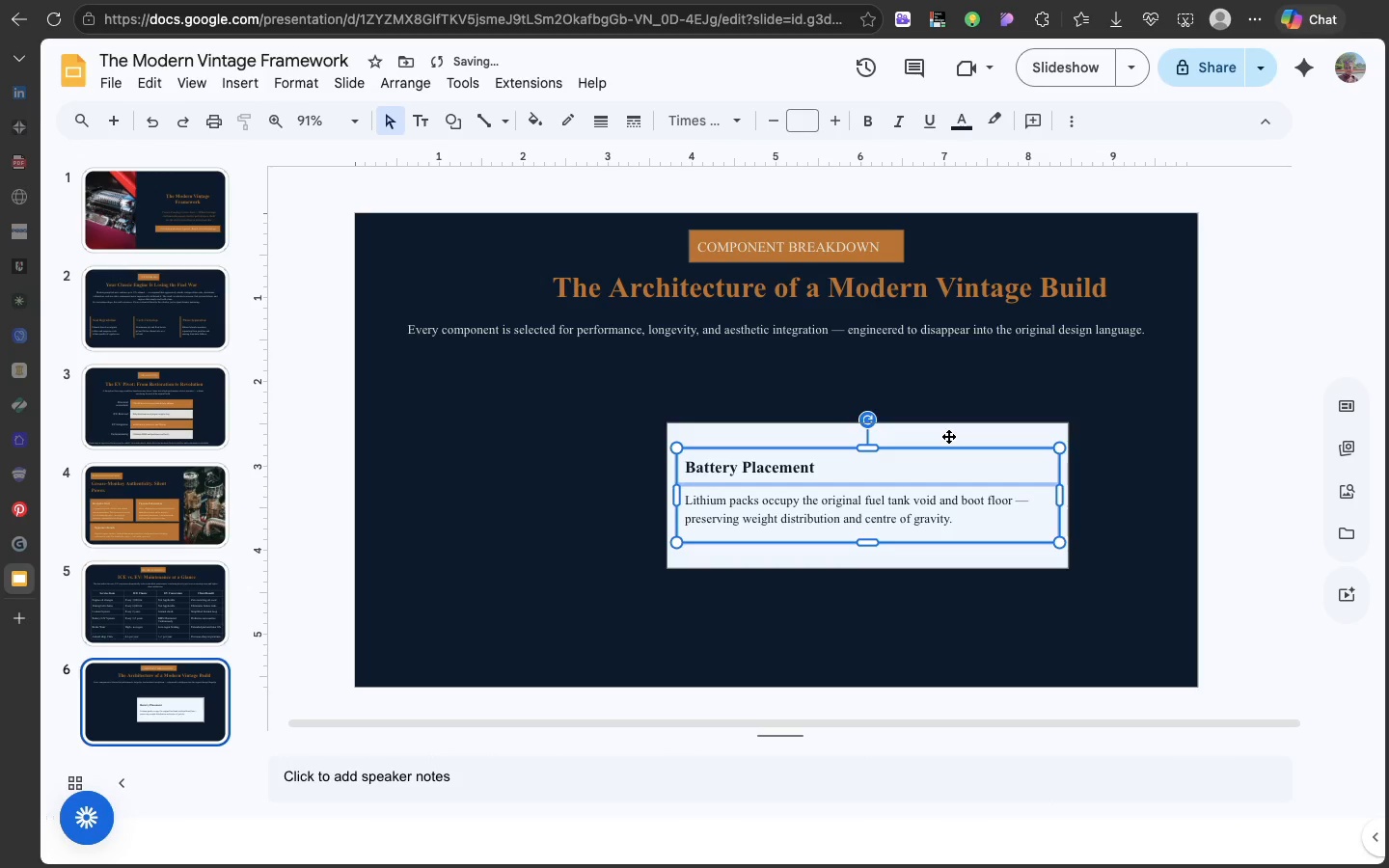 
left_click([948, 436])
 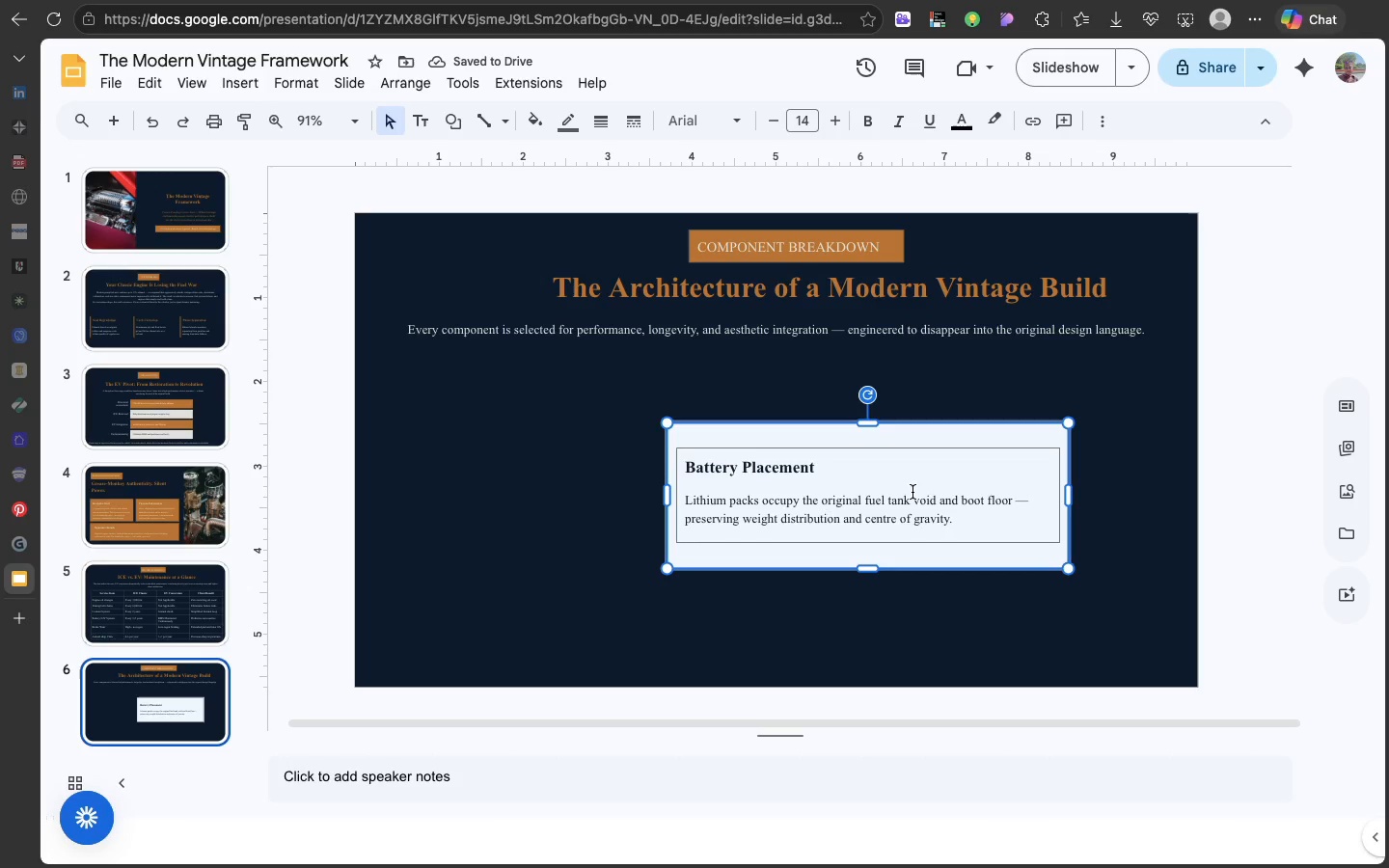 
left_click_drag(start_coordinate=[872, 486], to_coordinate=[872, 499])
 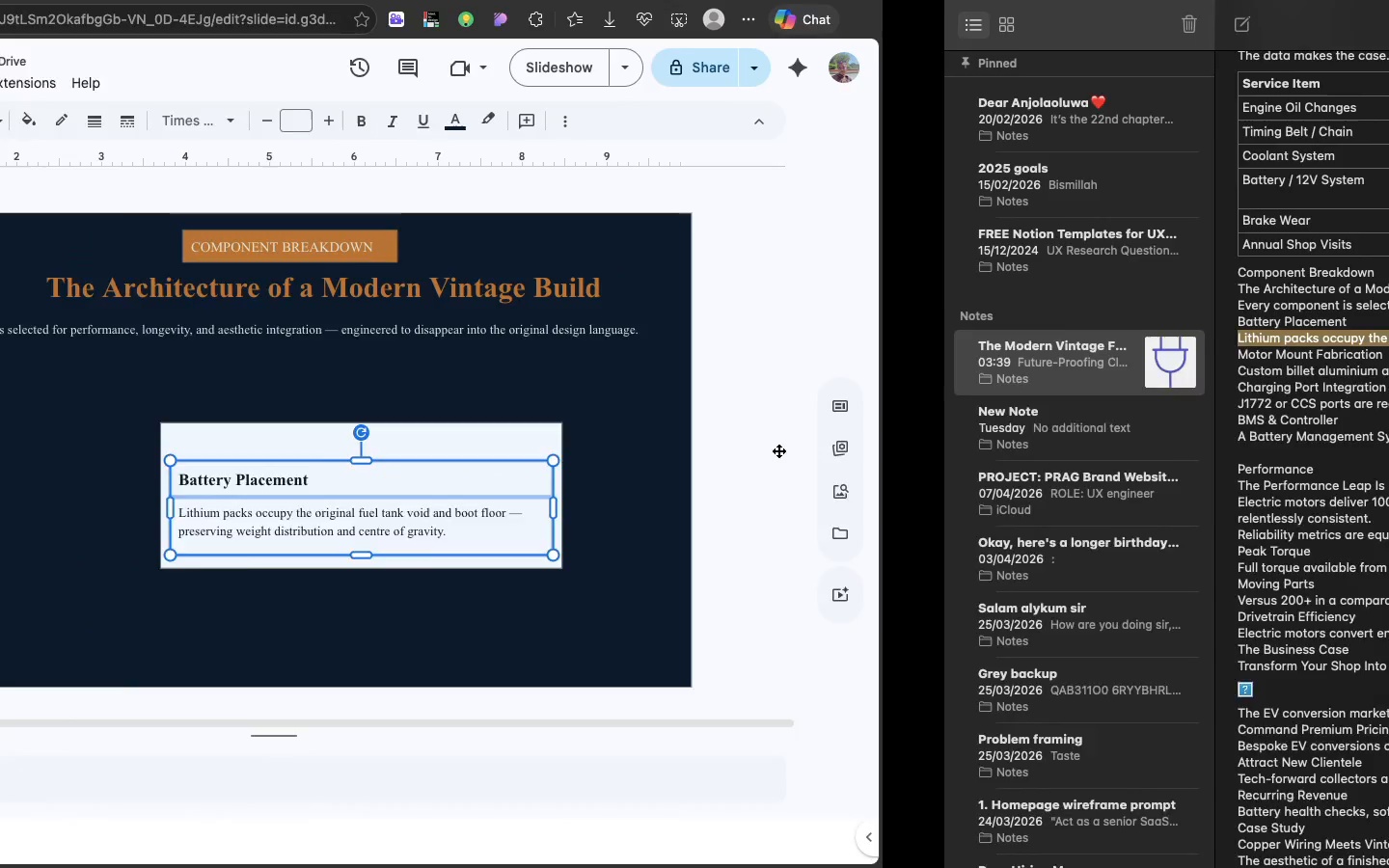 
scroll: coordinate [772, 450], scroll_direction: up, amount: 439.0
 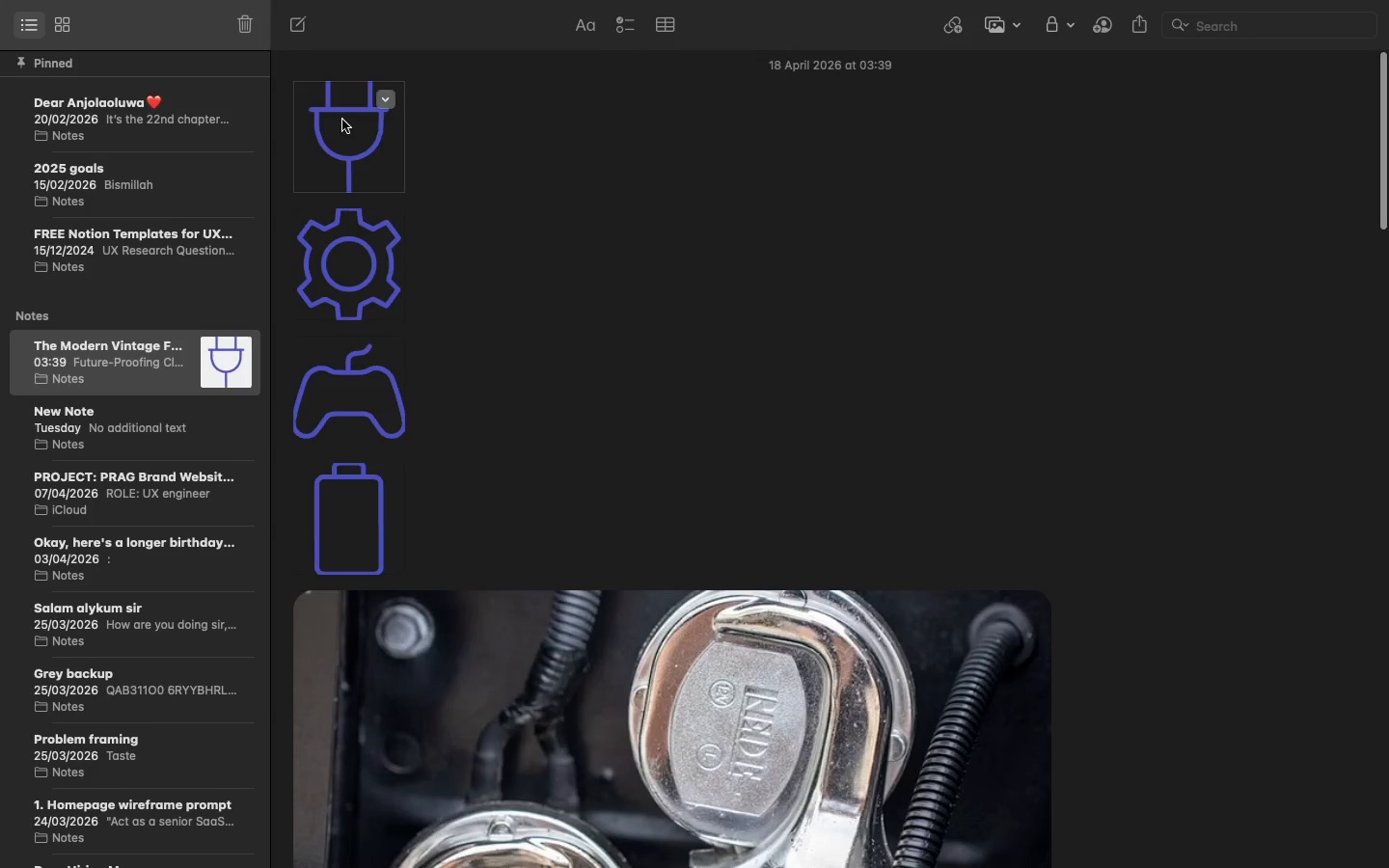 
right_click([342, 120])
 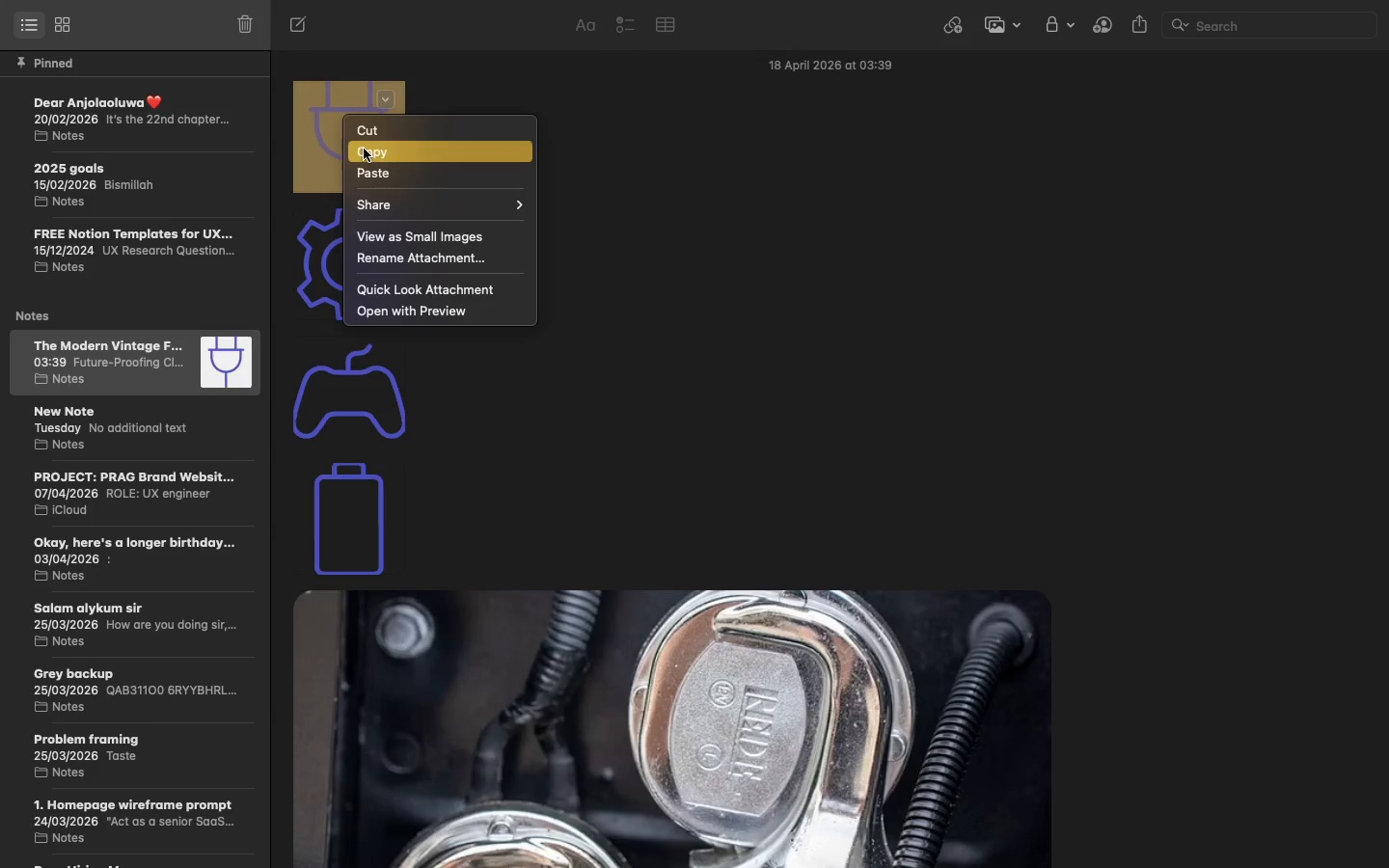 
left_click([364, 149])
 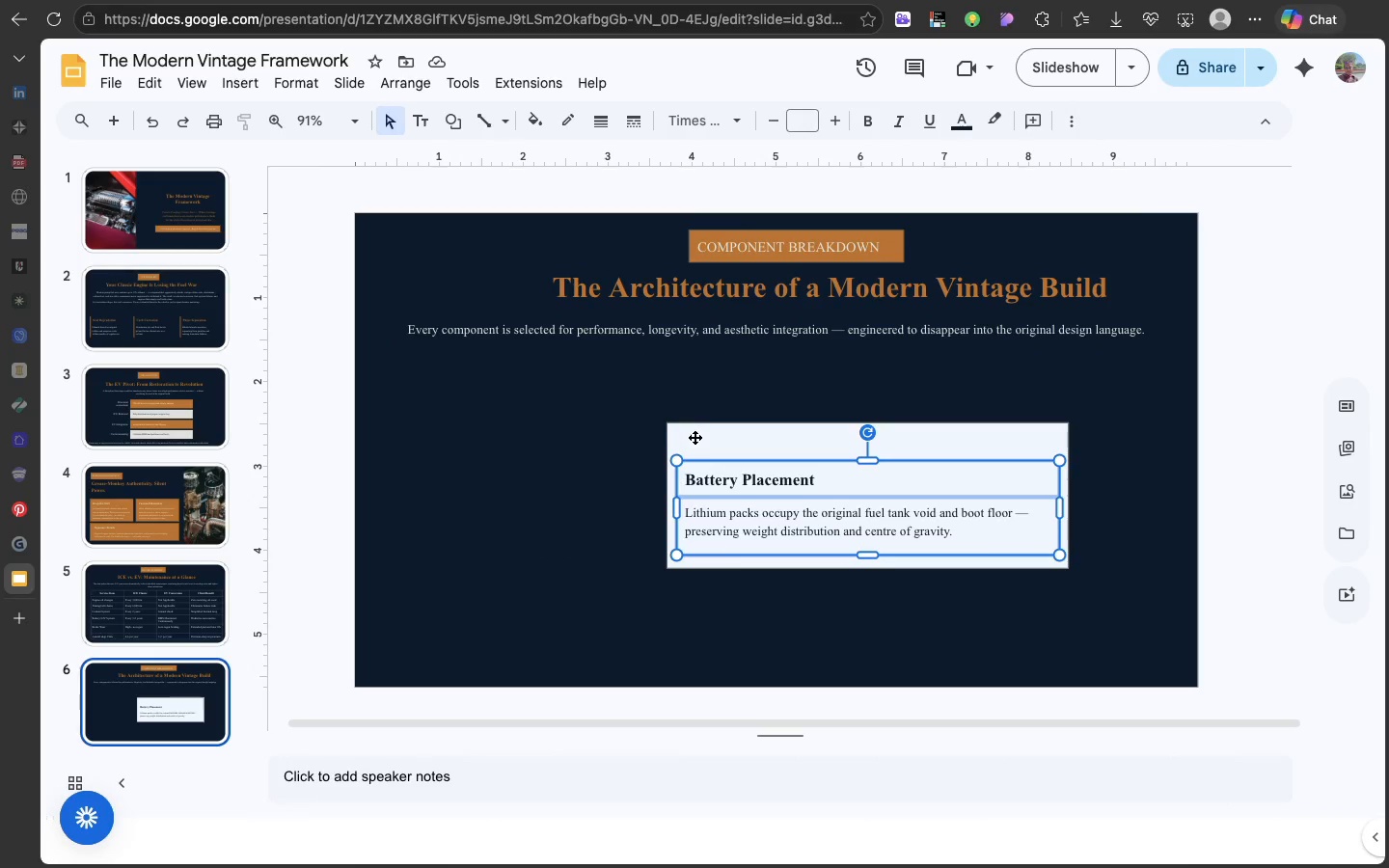 
left_click([694, 438])
 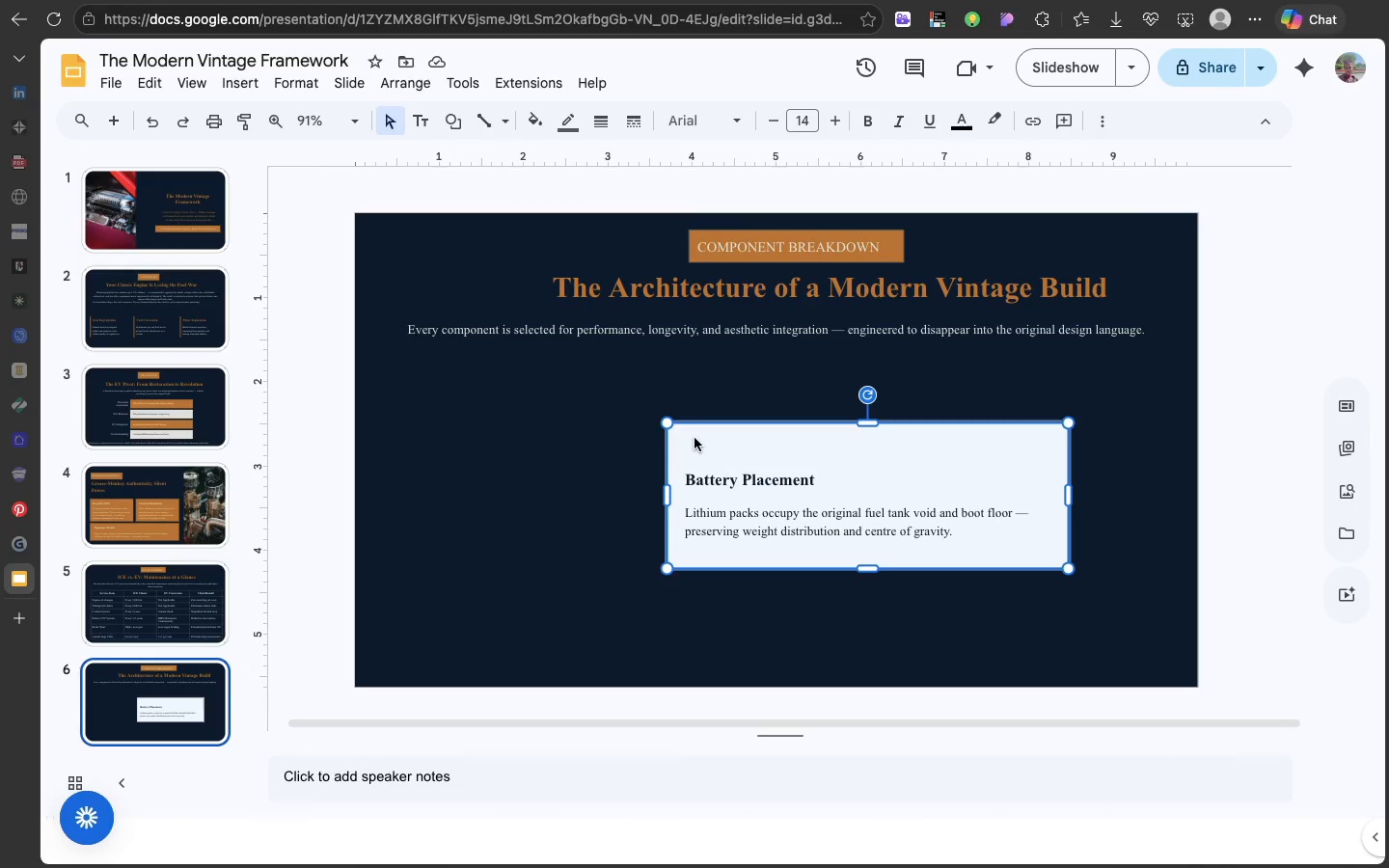 
key(Meta+V)
 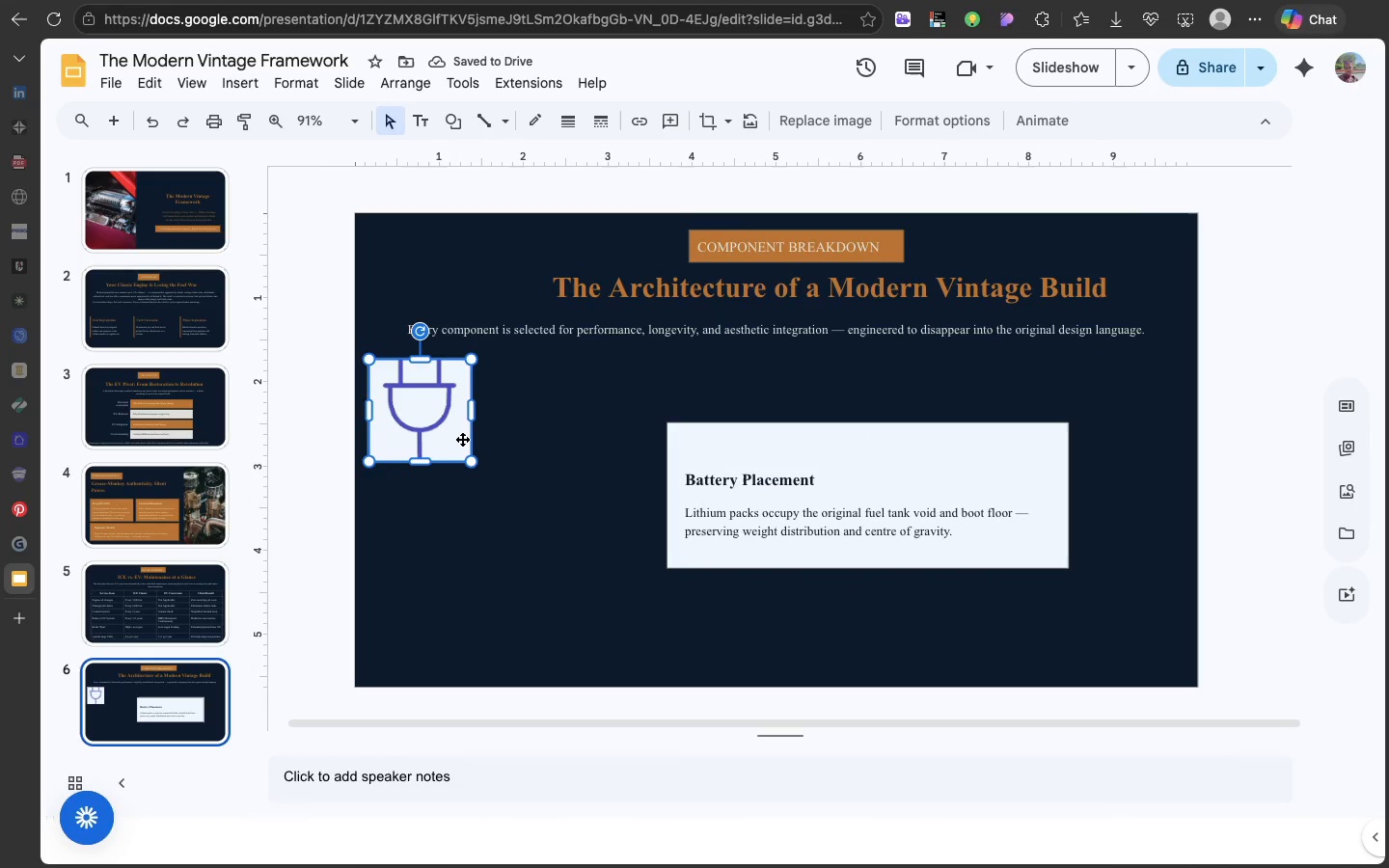 
wait(5.13)
 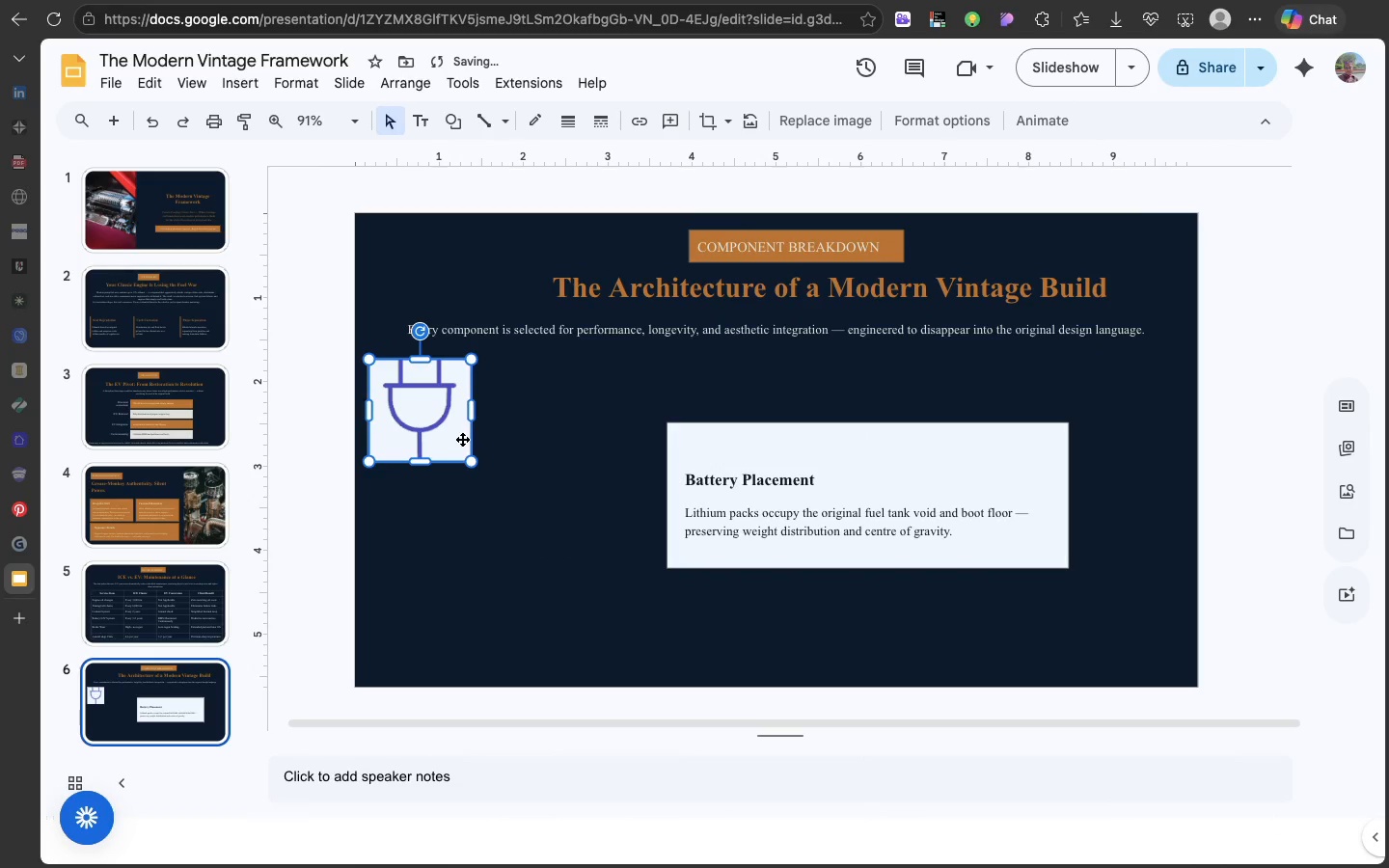 
key(Meta+Z)
 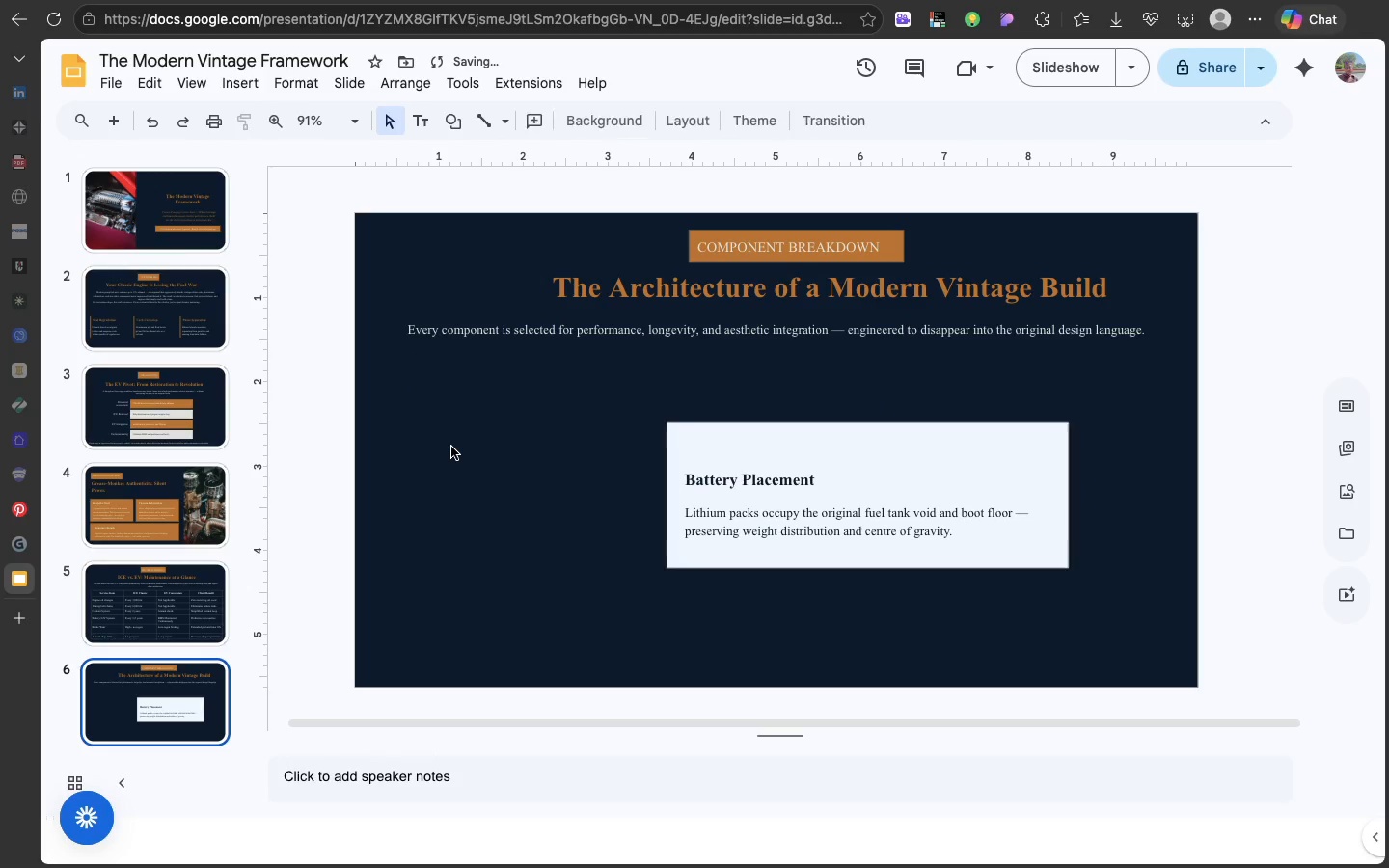 
left_click([451, 447])
 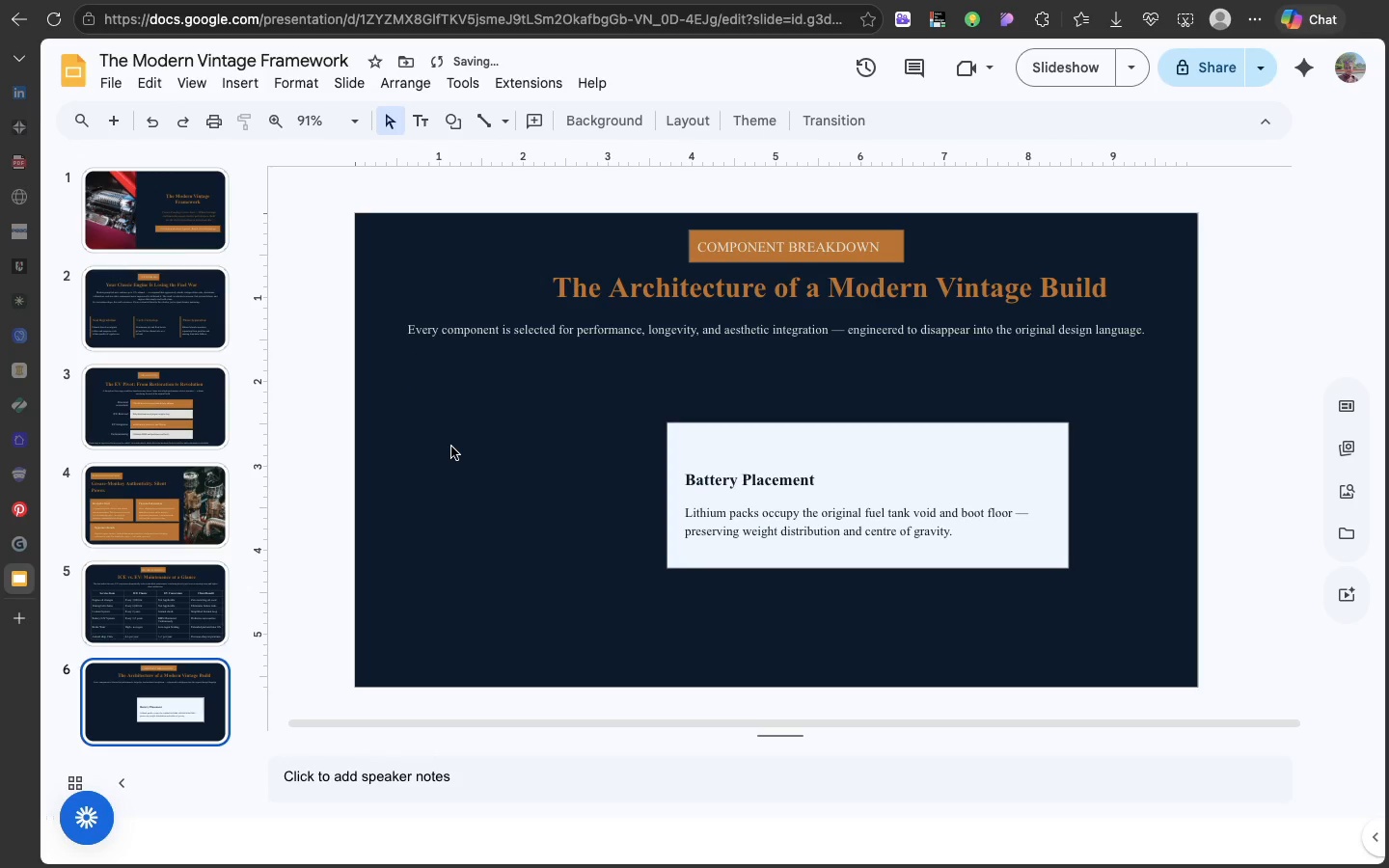 
key(Meta+V)
 